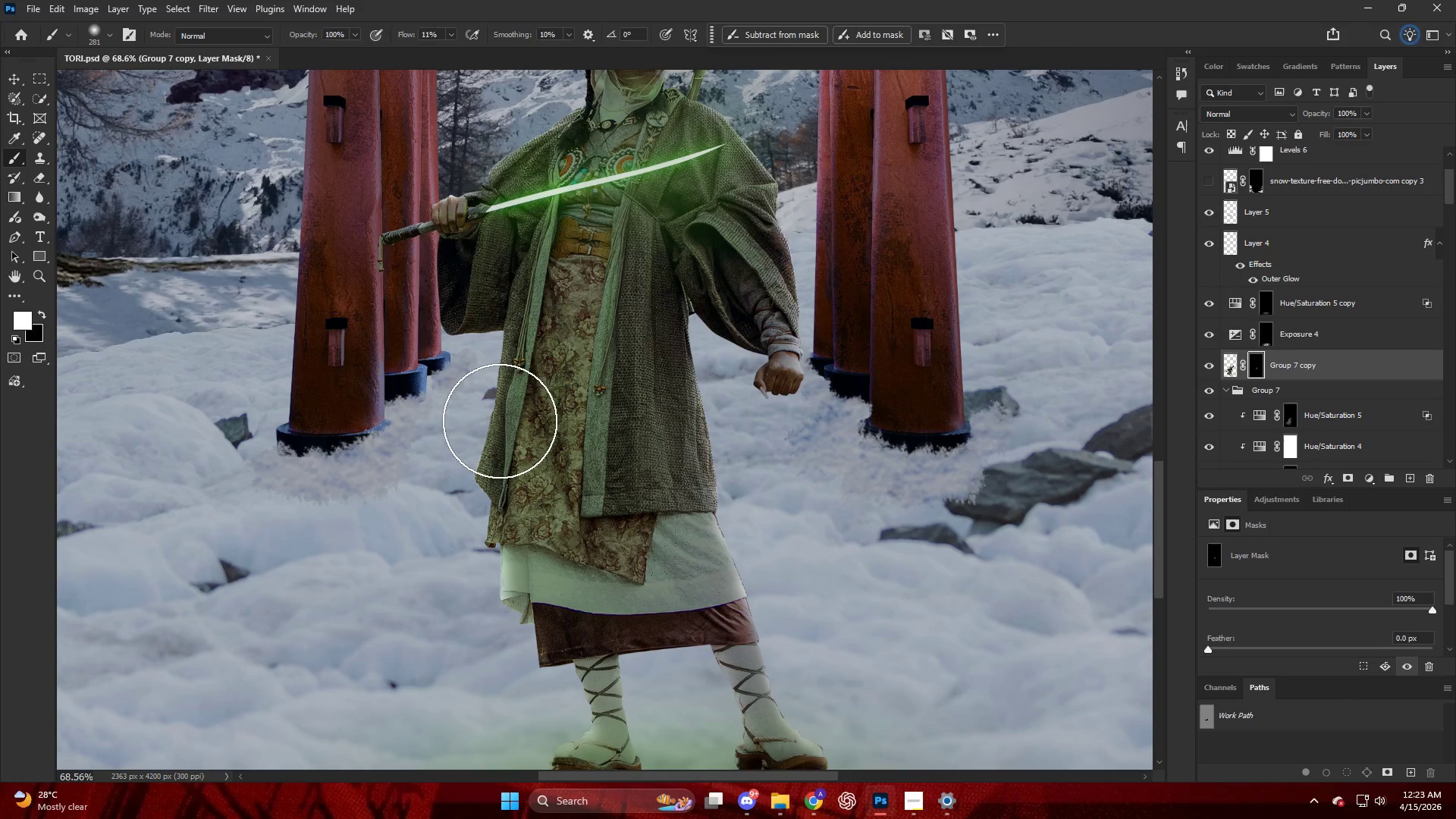 
left_click_drag(start_coordinate=[499, 421], to_coordinate=[395, 617])
 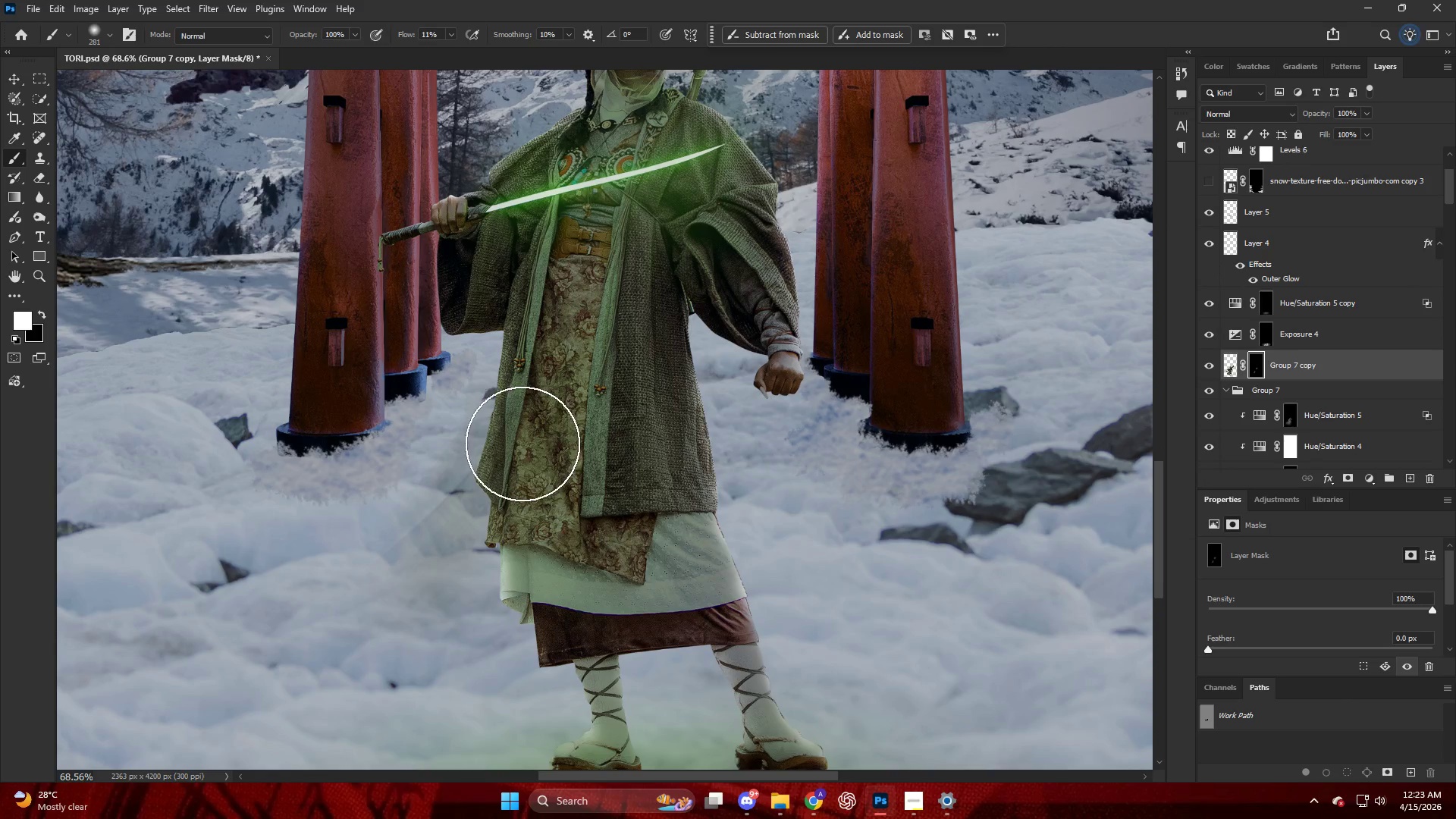 
key(Z)
 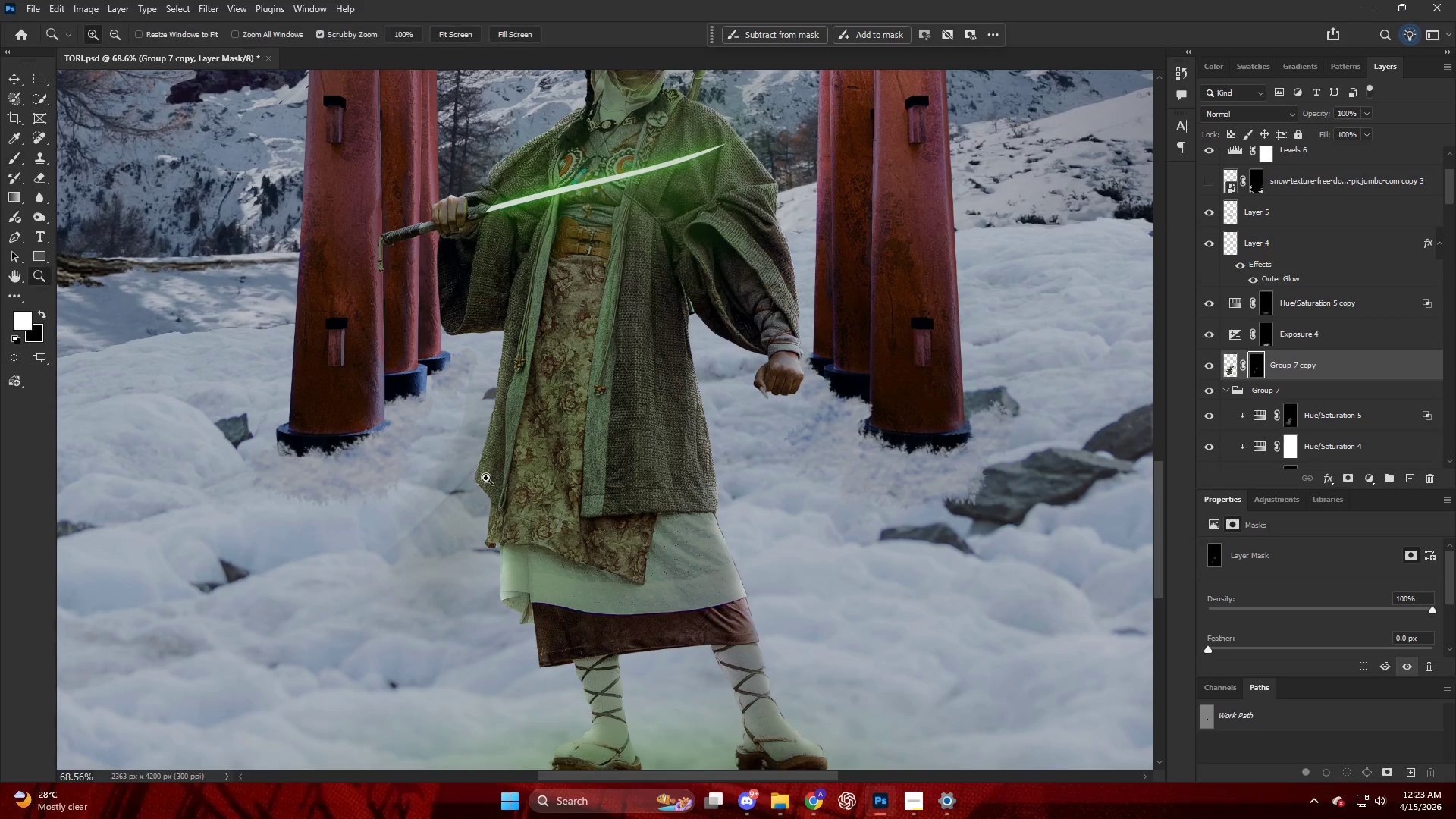 
hold_key(key=AltLeft, duration=0.45)
scroll: coordinate [475, 480], scroll_direction: up, amount: 5.0
 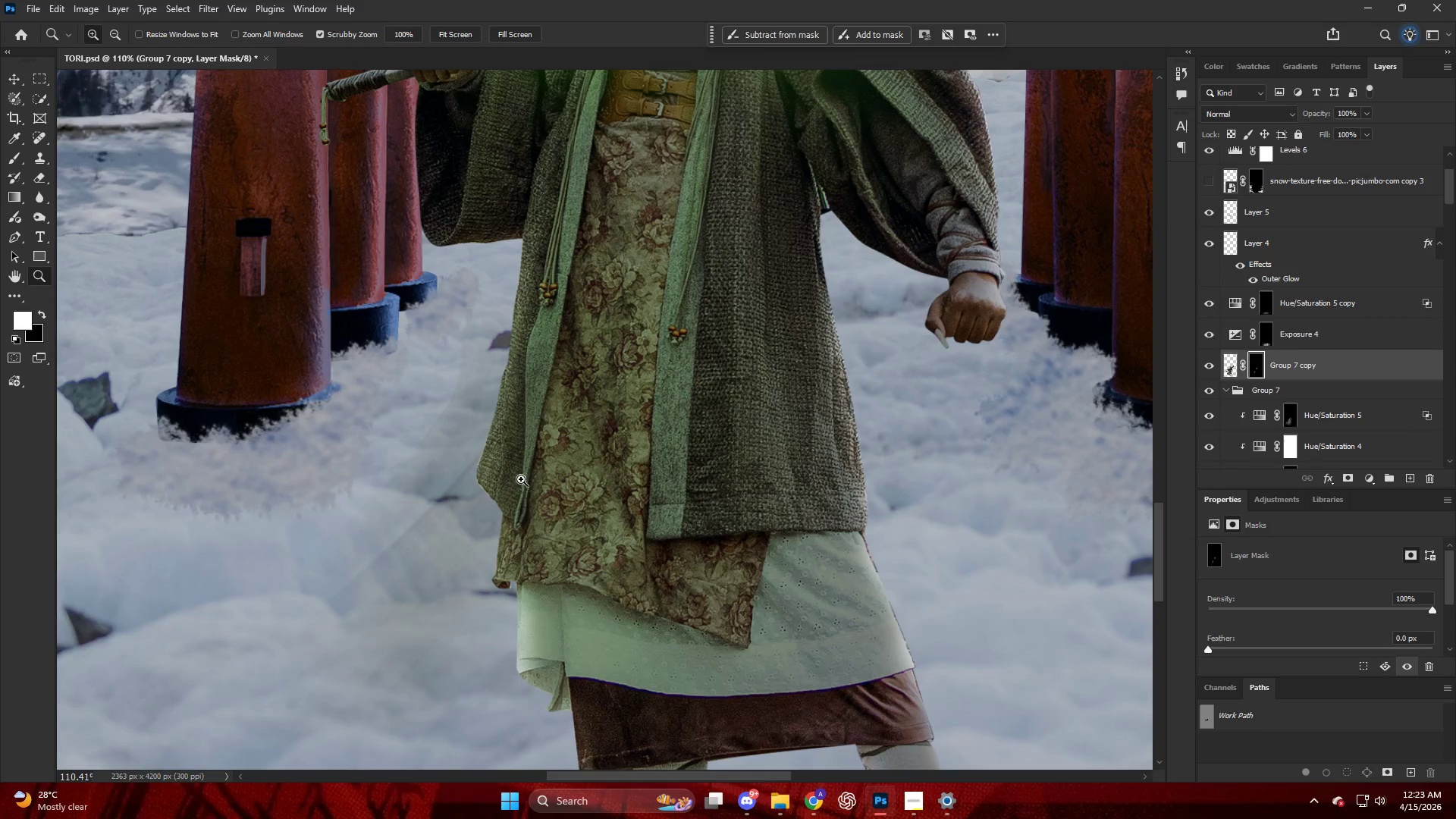 
key(Control+ControlLeft)
 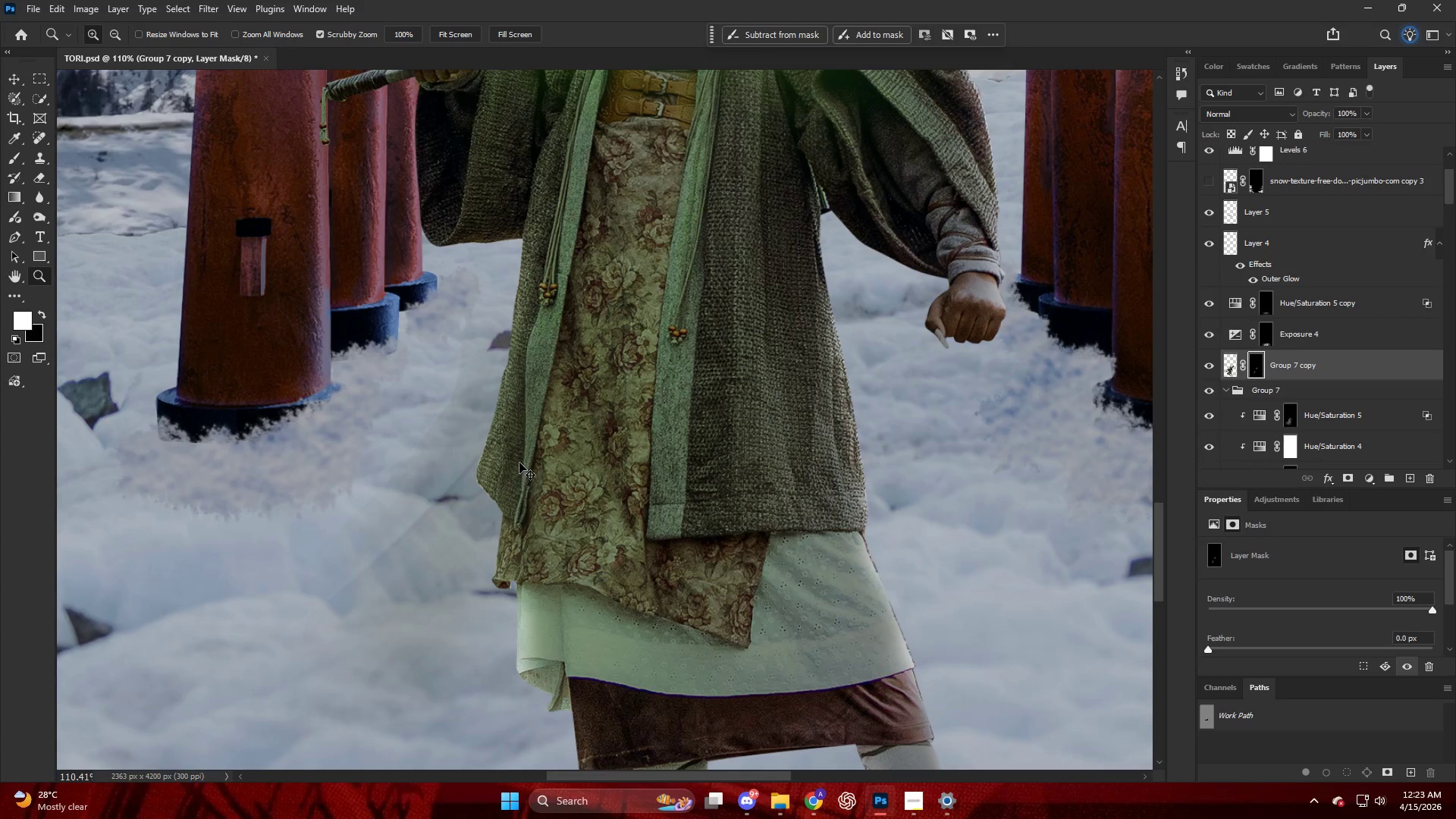 
key(Control+Z)
 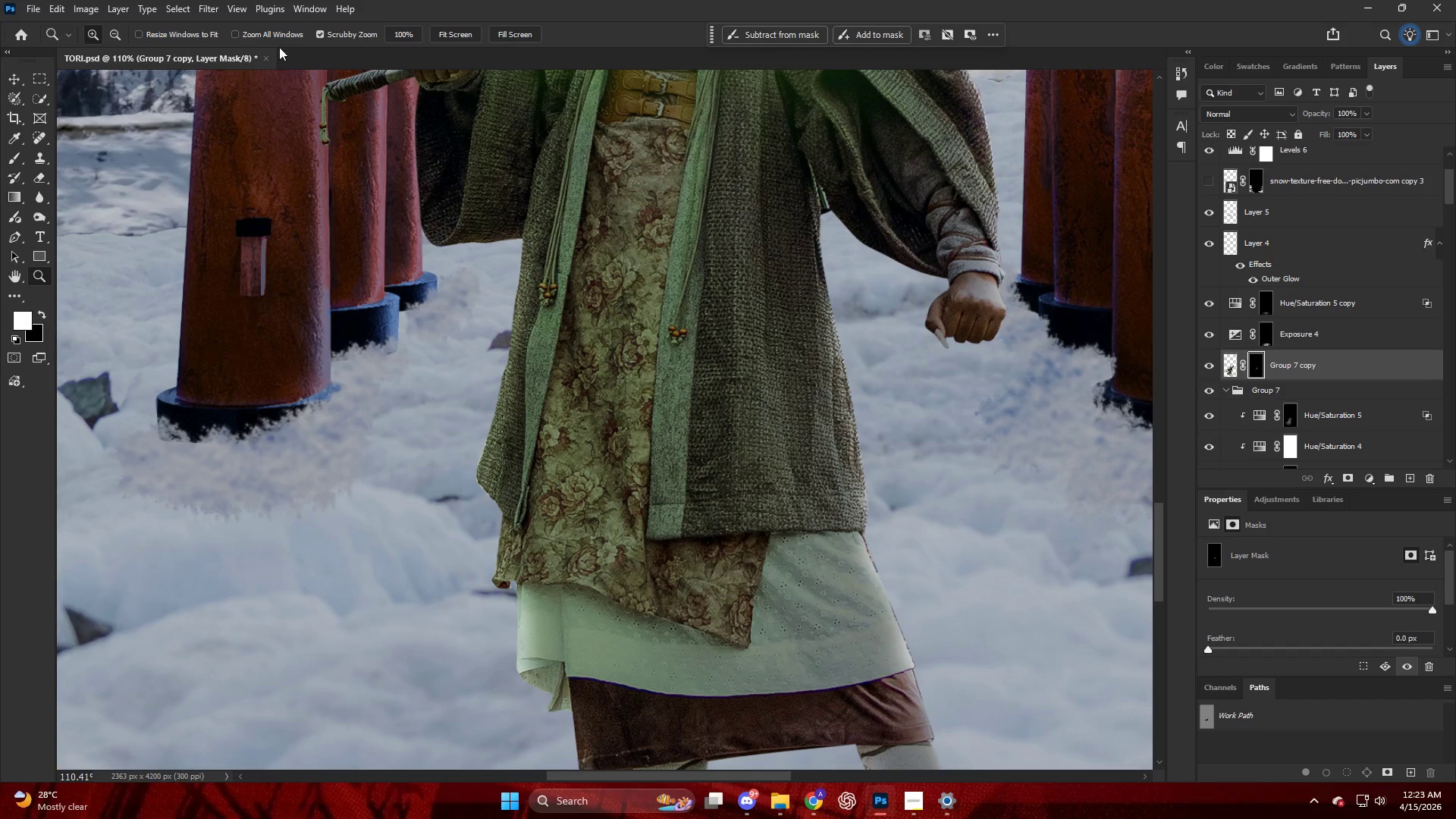 
key(B)
 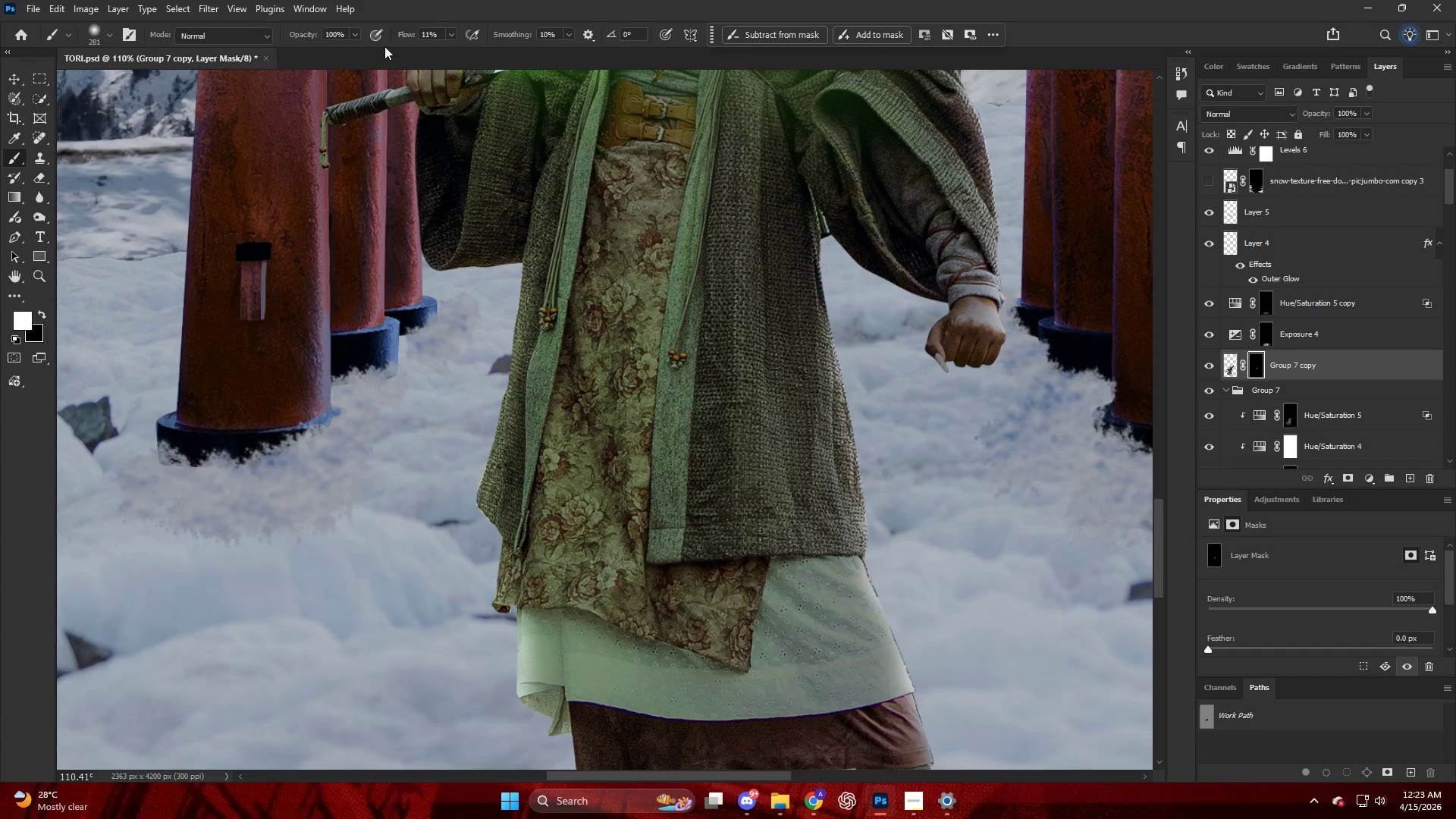 
scroll: coordinate [535, 268], scroll_direction: up, amount: 2.0
 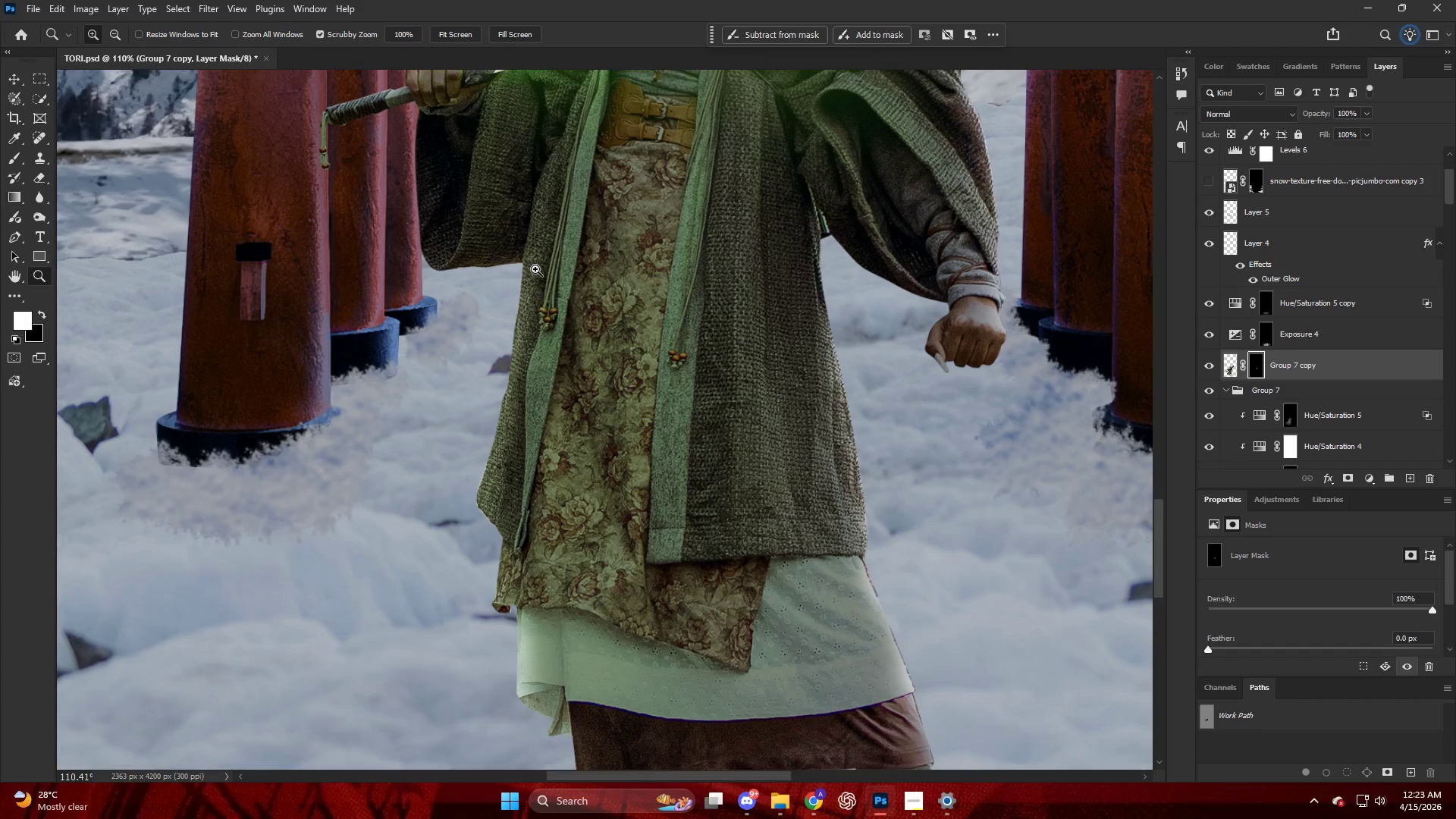 
left_click_drag(start_coordinate=[419, 32], to_coordinate=[429, 36])
 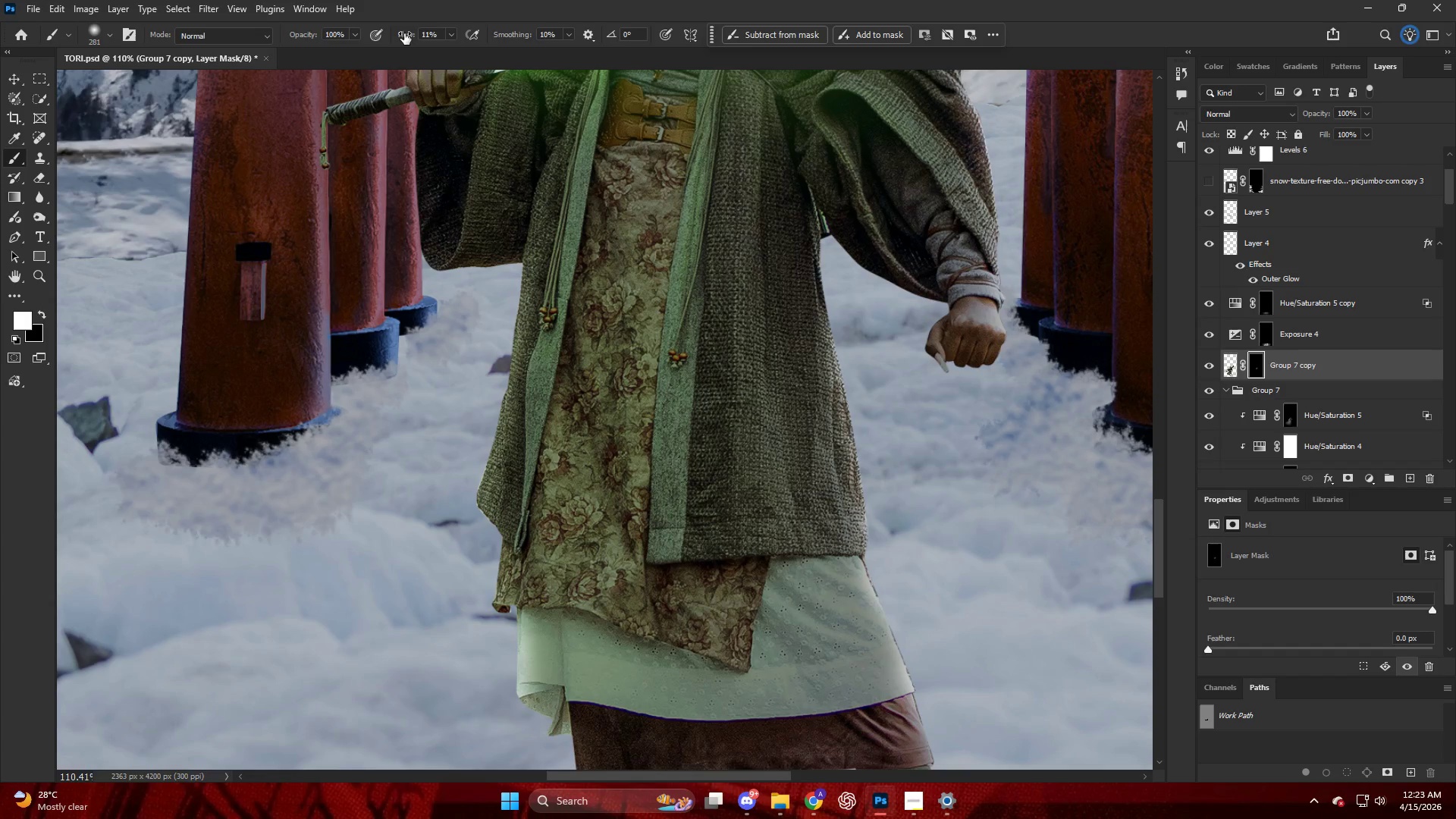 
left_click_drag(start_coordinate=[406, 34], to_coordinate=[419, 42])
 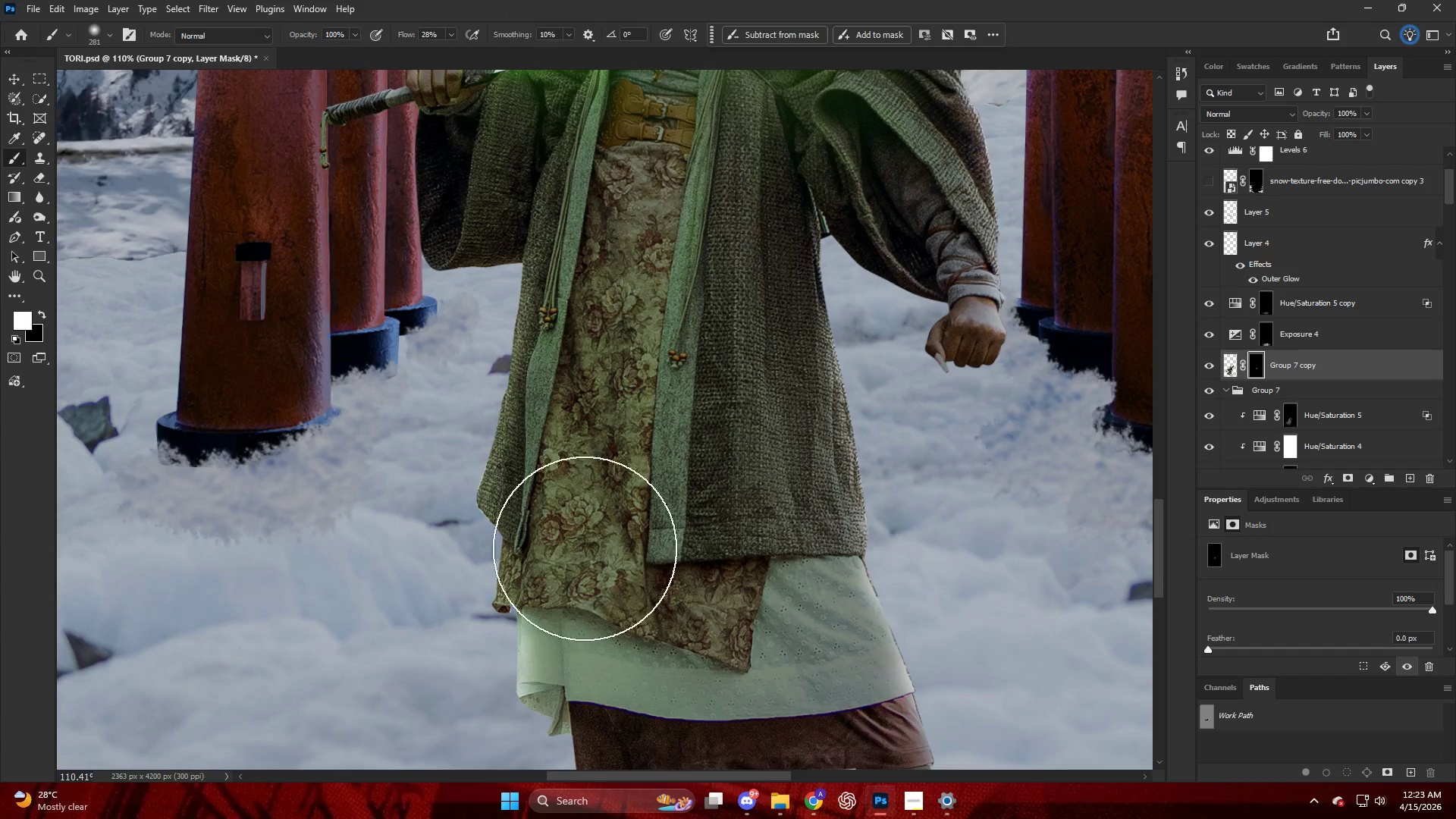 
hold_key(key=AltLeft, duration=0.44)
 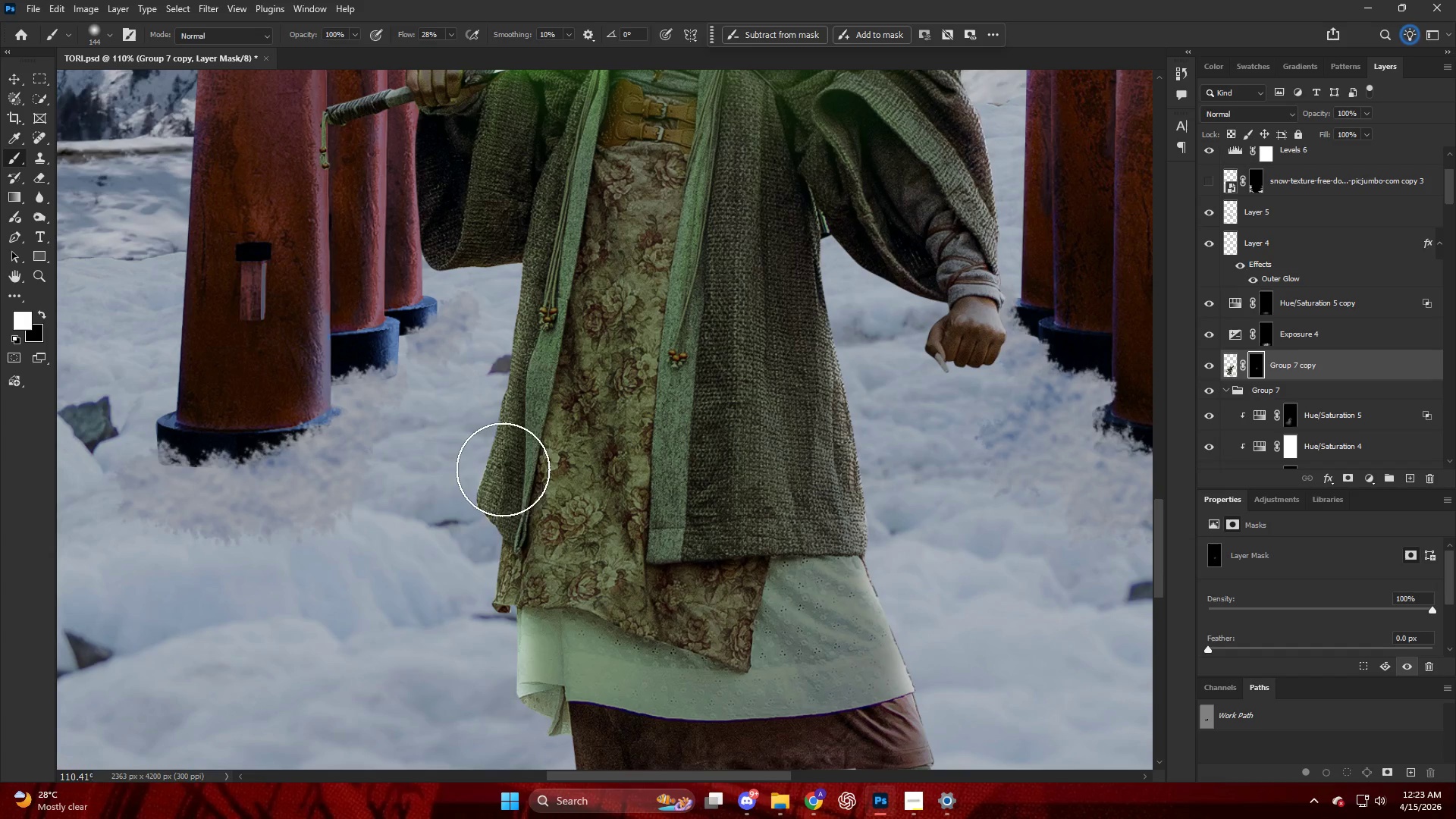 
left_click_drag(start_coordinate=[503, 475], to_coordinate=[464, 557])
 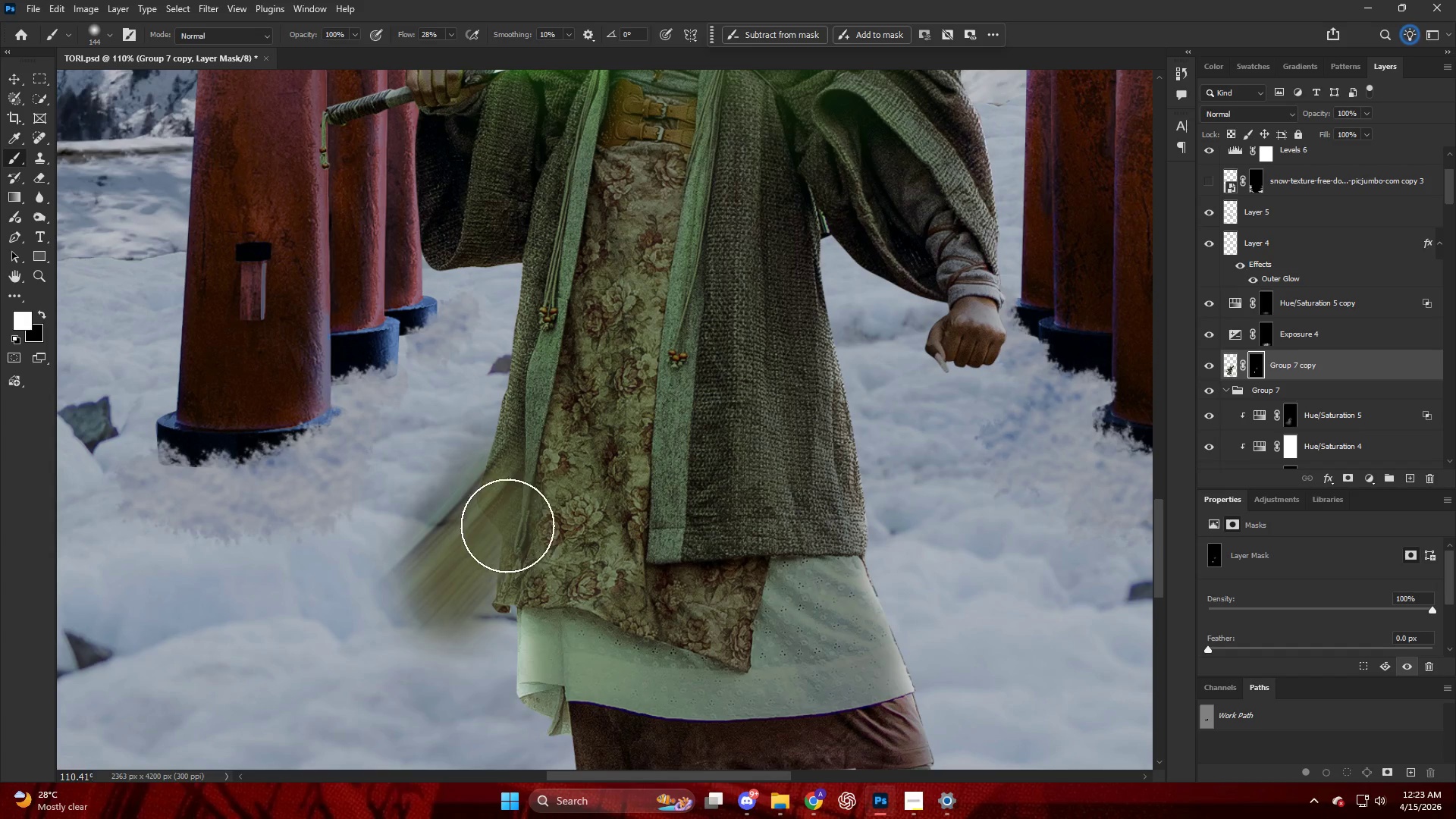 
key(Control+ControlLeft)
 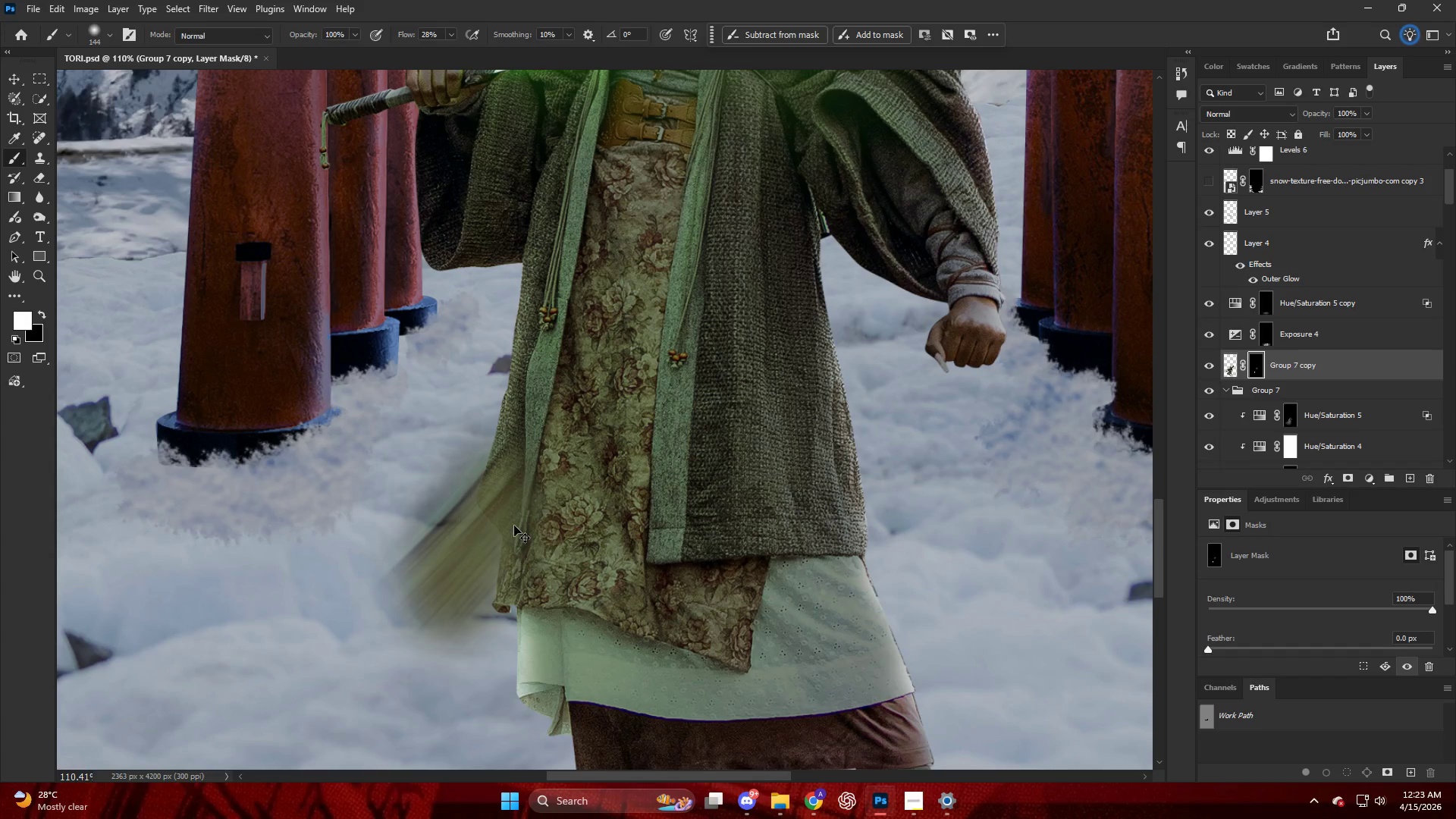 
key(Control+Z)
 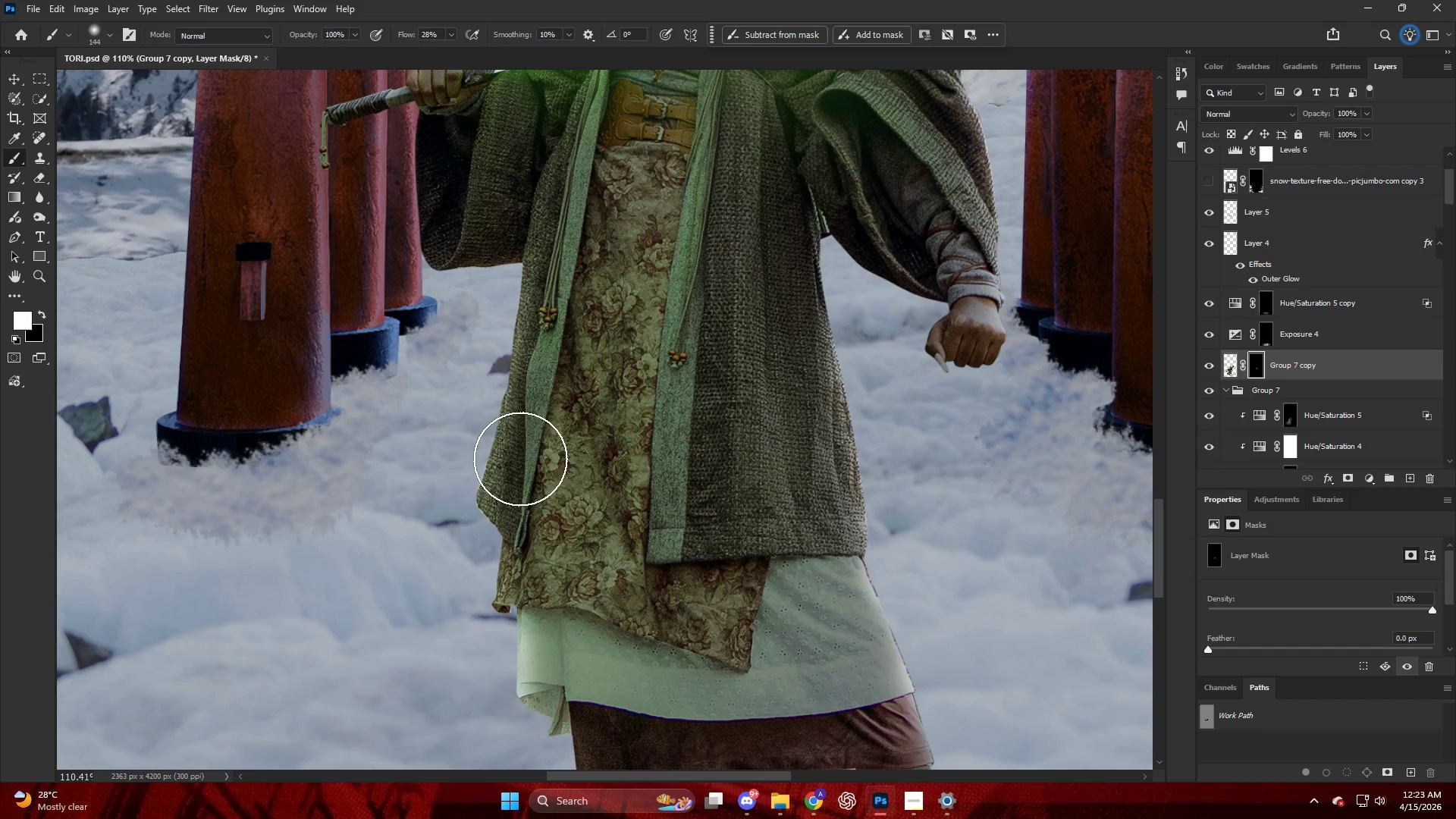 
hold_key(key=AltLeft, duration=0.31)
 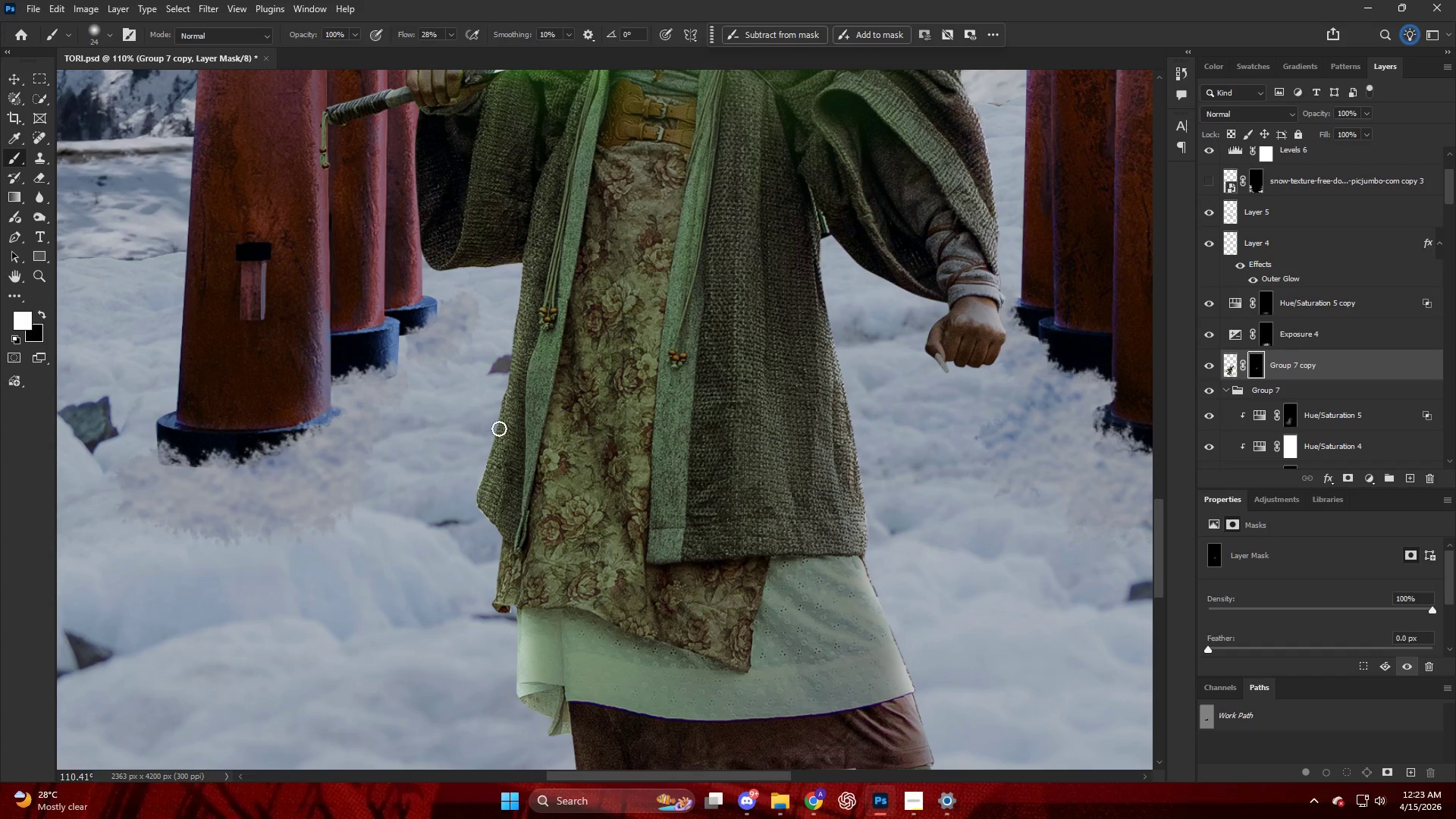 
left_click_drag(start_coordinate=[502, 436], to_coordinate=[463, 533])
 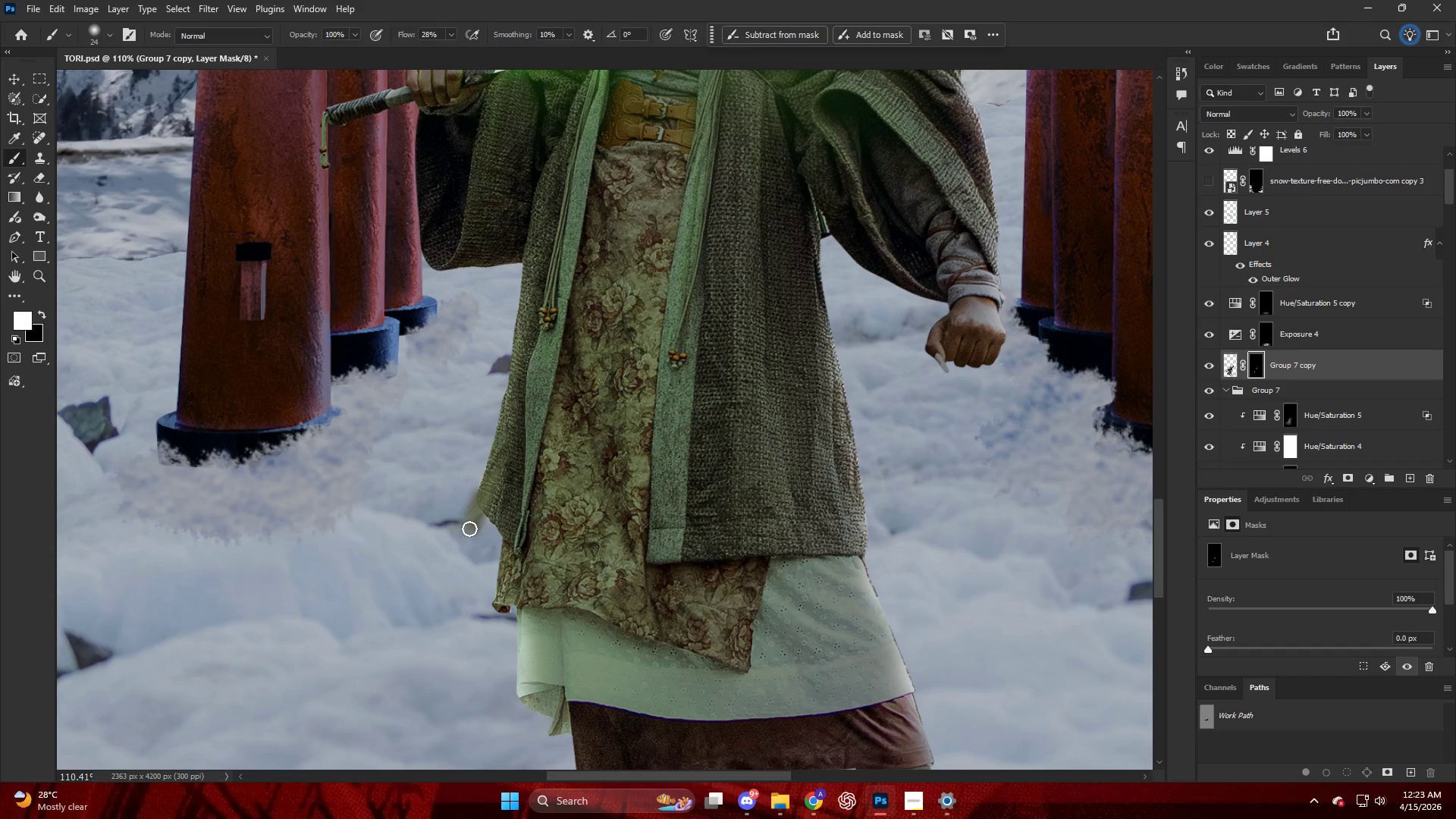 
hold_key(key=AltLeft, duration=0.55)
scroll: coordinate [473, 526], scroll_direction: up, amount: 3.0
 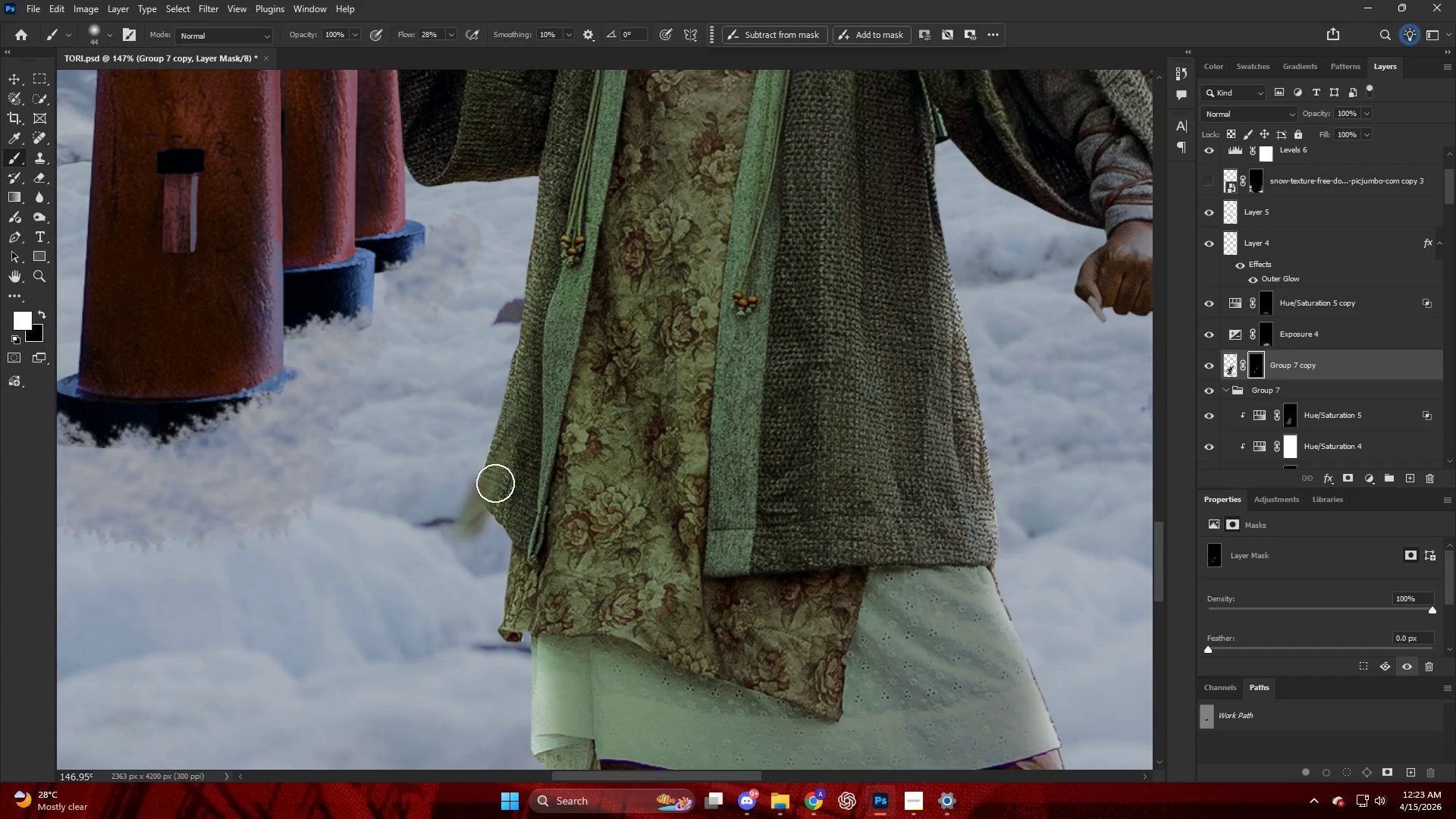 
left_click_drag(start_coordinate=[501, 478], to_coordinate=[488, 525])
 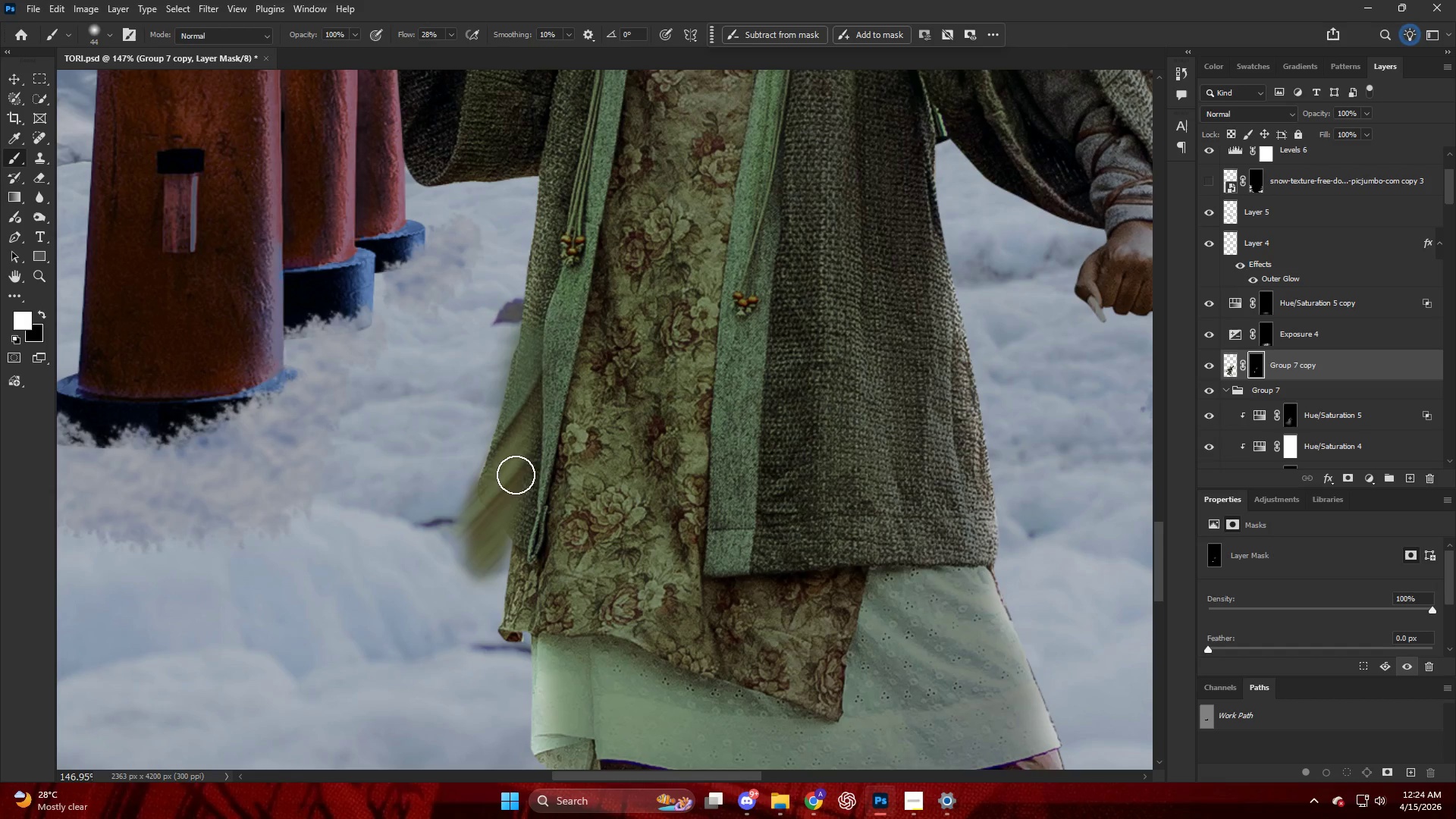 
hold_key(key=AltLeft, duration=0.66)
scroll: coordinate [559, 505], scroll_direction: down, amount: 14.0
 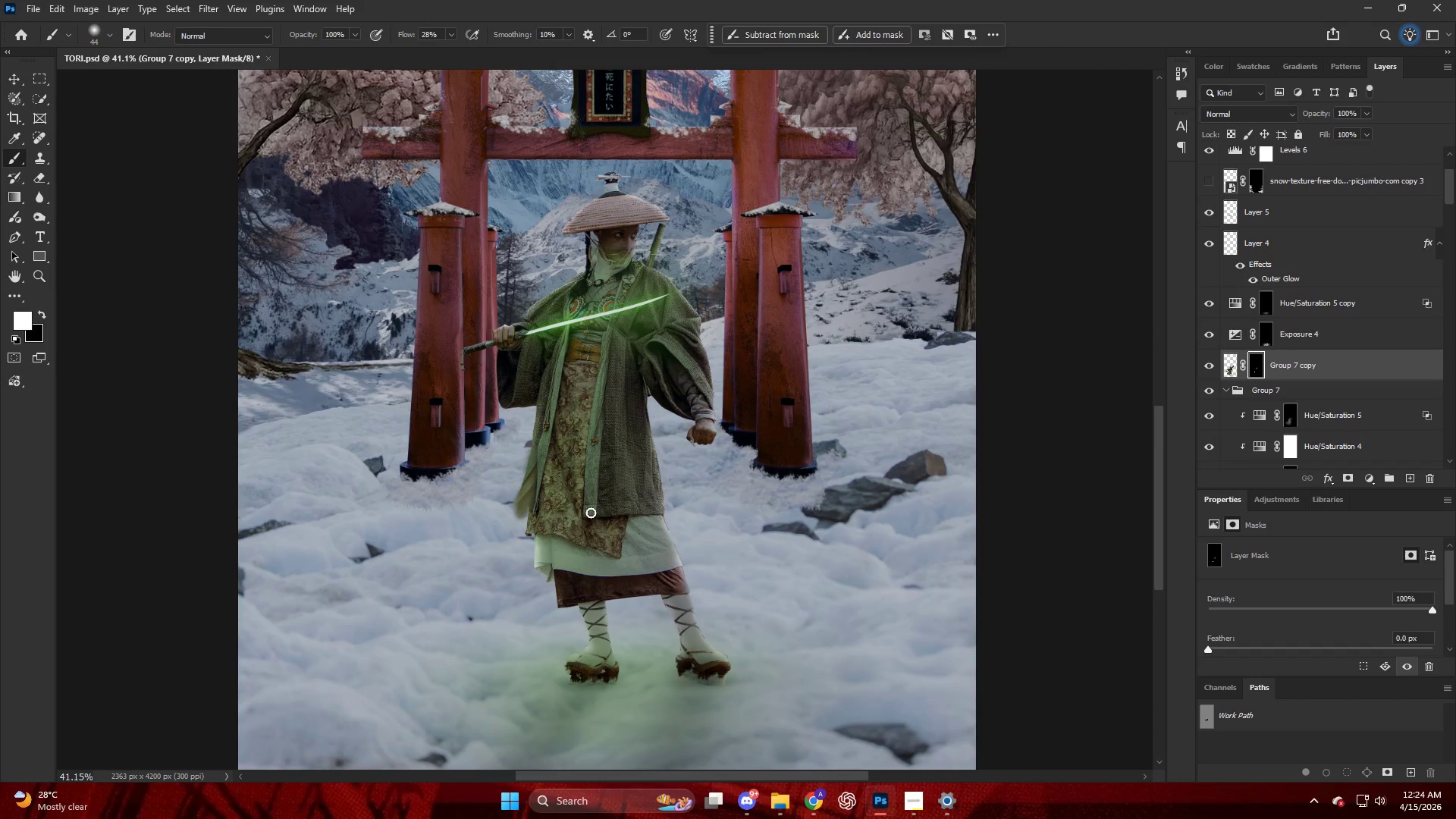 
hold_key(key=AltLeft, duration=0.89)
 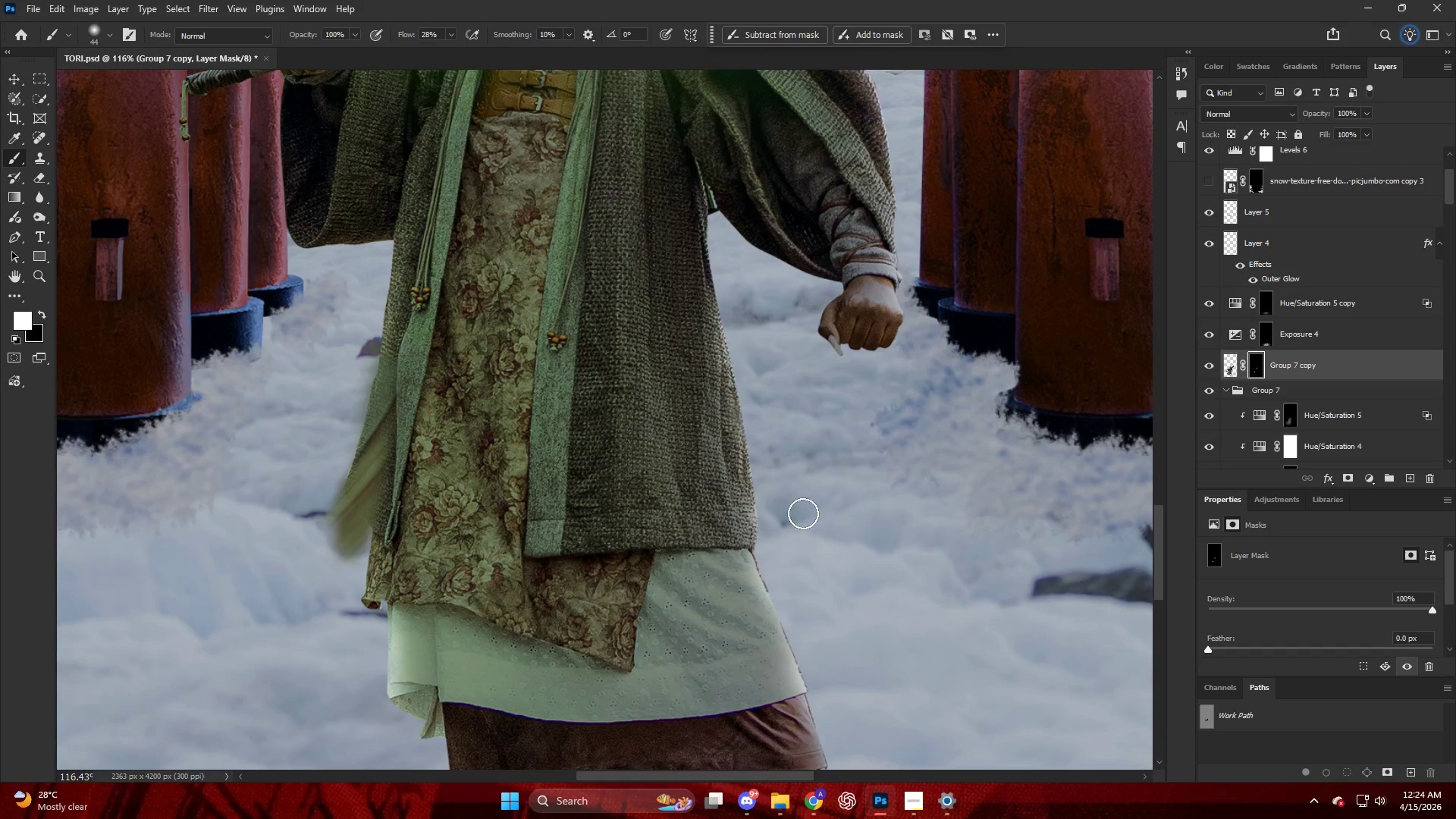 
left_click_drag(start_coordinate=[736, 407], to_coordinate=[796, 507])
 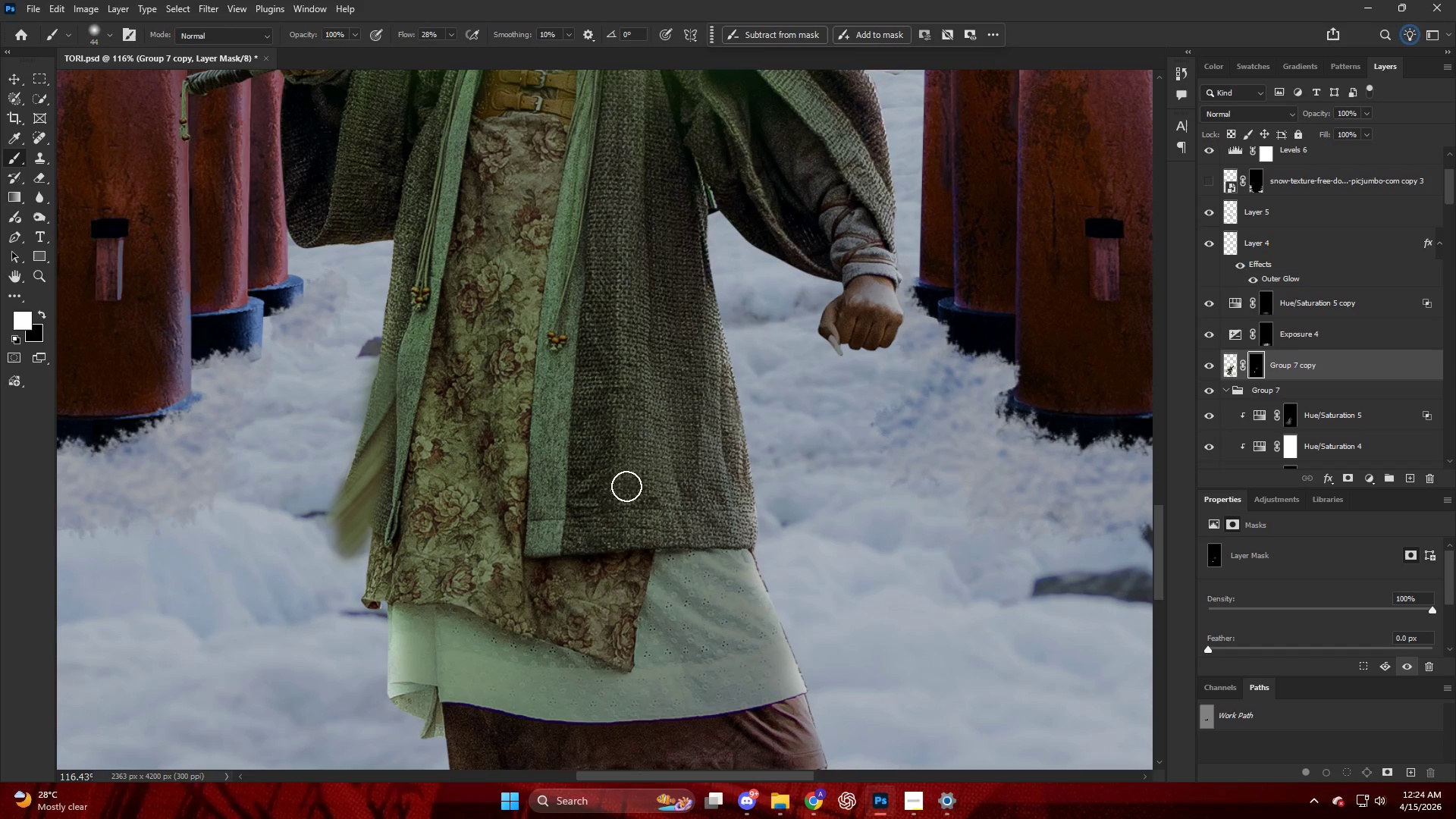 
scroll: coordinate [651, 487], scroll_direction: up, amount: 11.0
 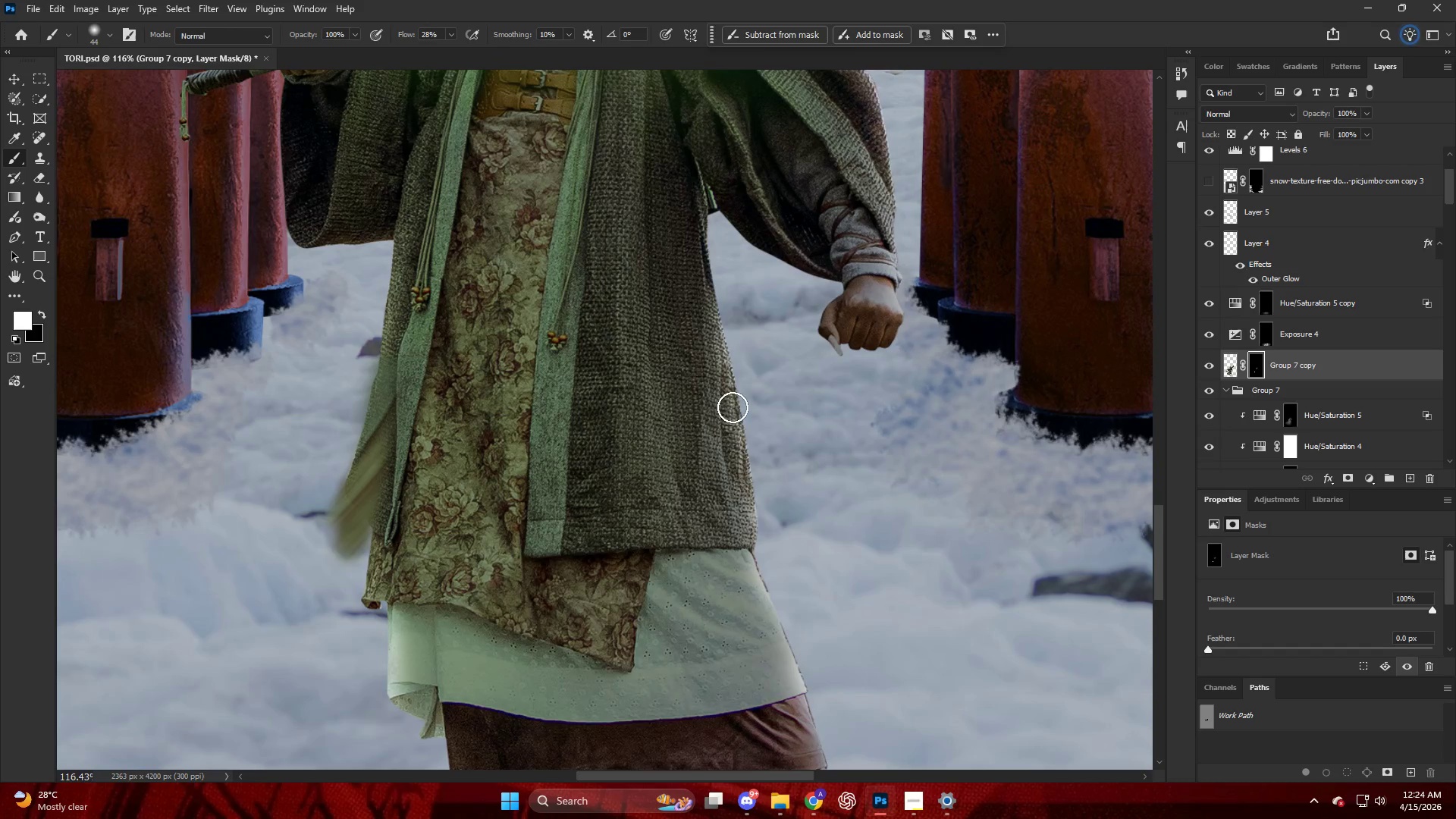 
key(Alt+AltLeft)
 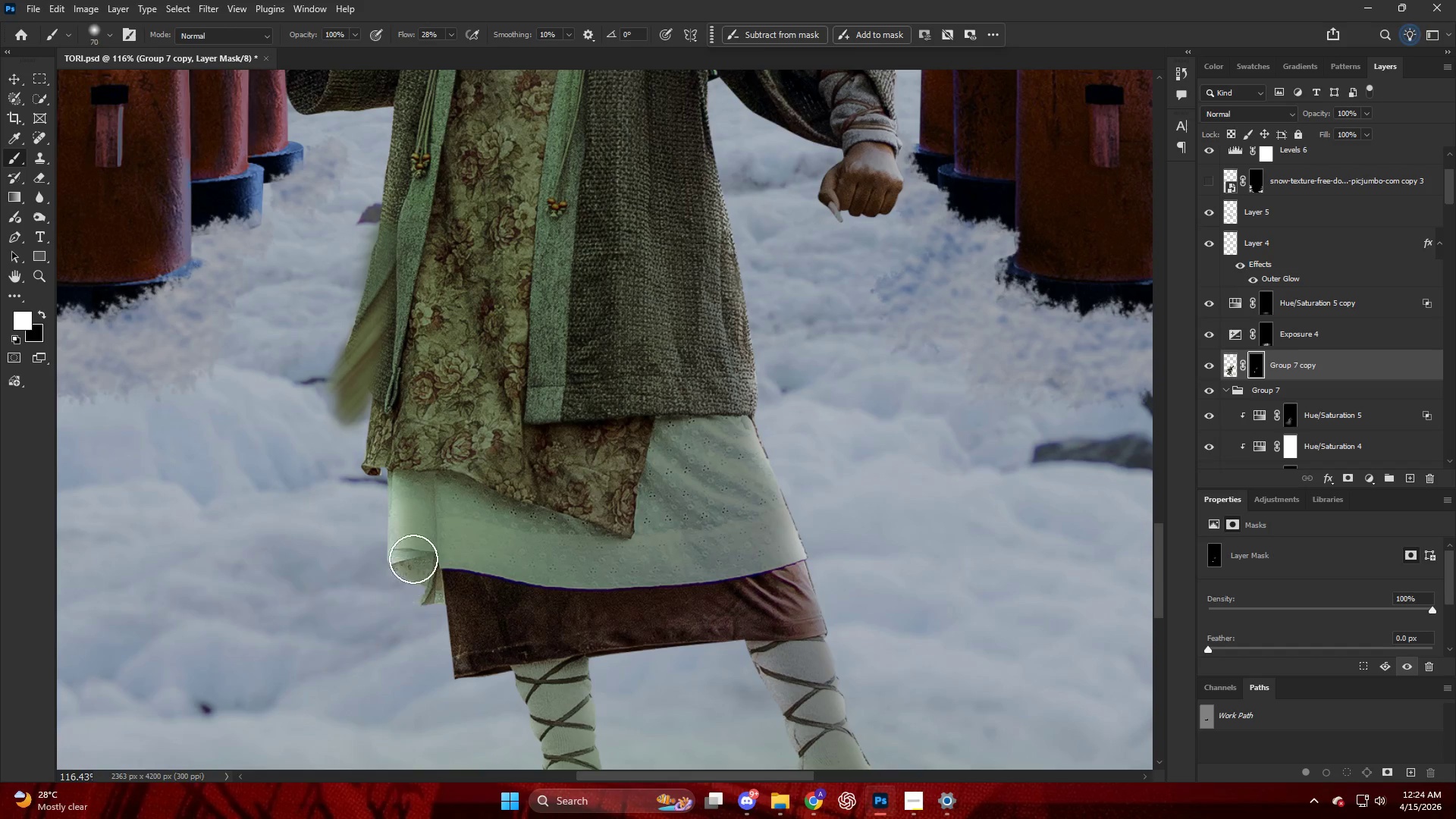 
scroll: coordinate [357, 617], scroll_direction: down, amount: 11.0
 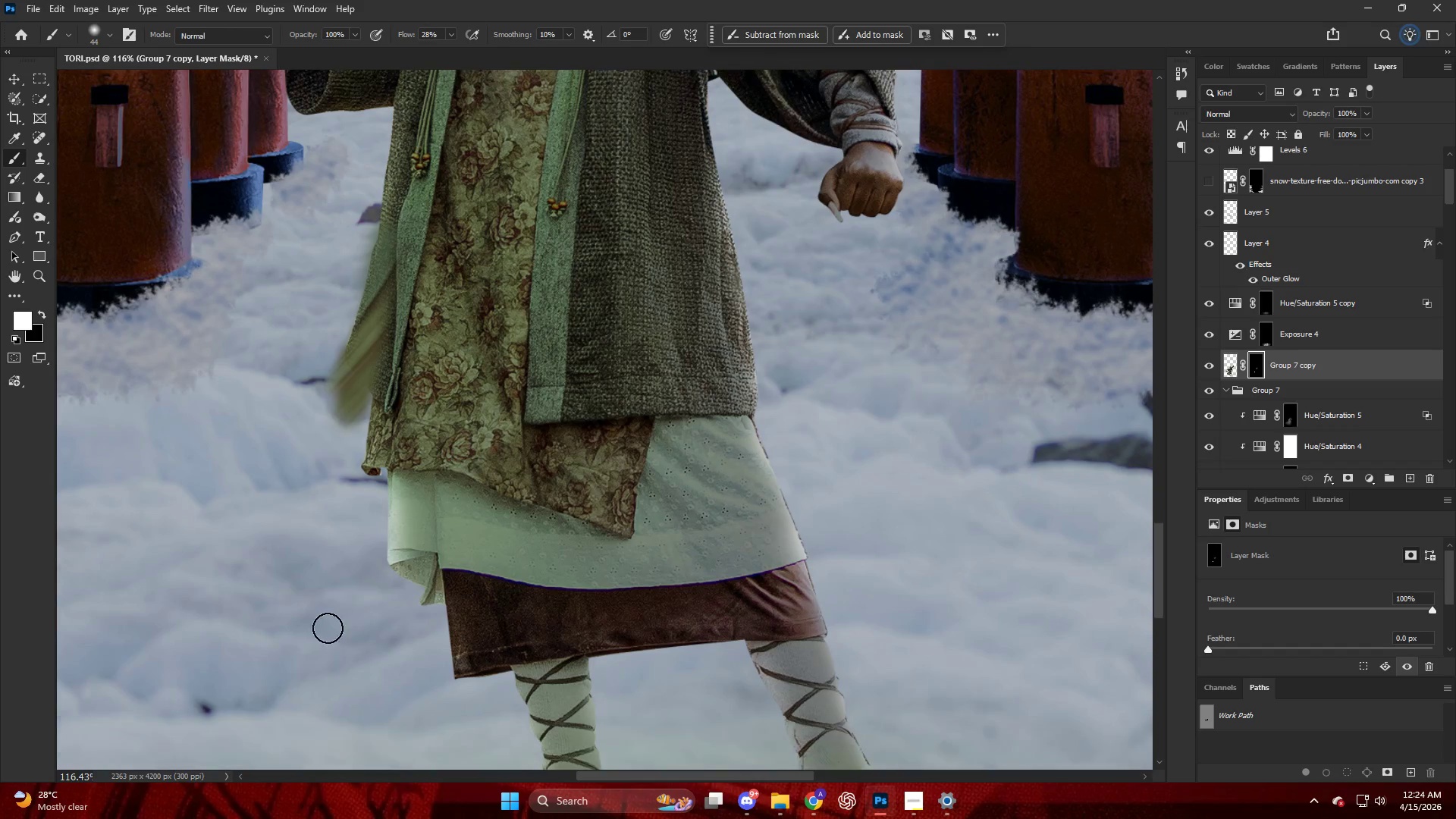 
left_click_drag(start_coordinate=[421, 555], to_coordinate=[387, 639])
 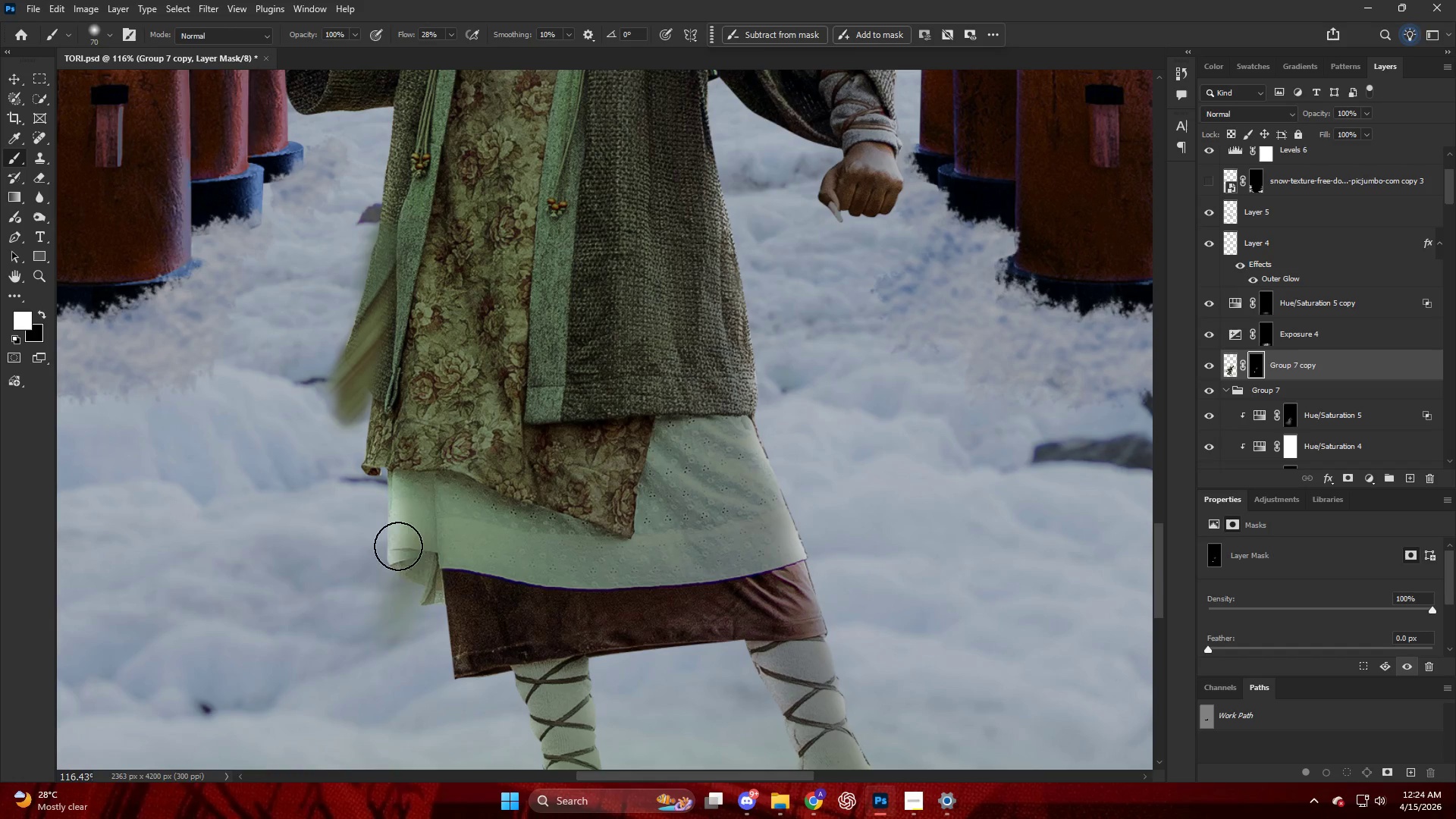 
left_click_drag(start_coordinate=[404, 565], to_coordinate=[391, 617])
 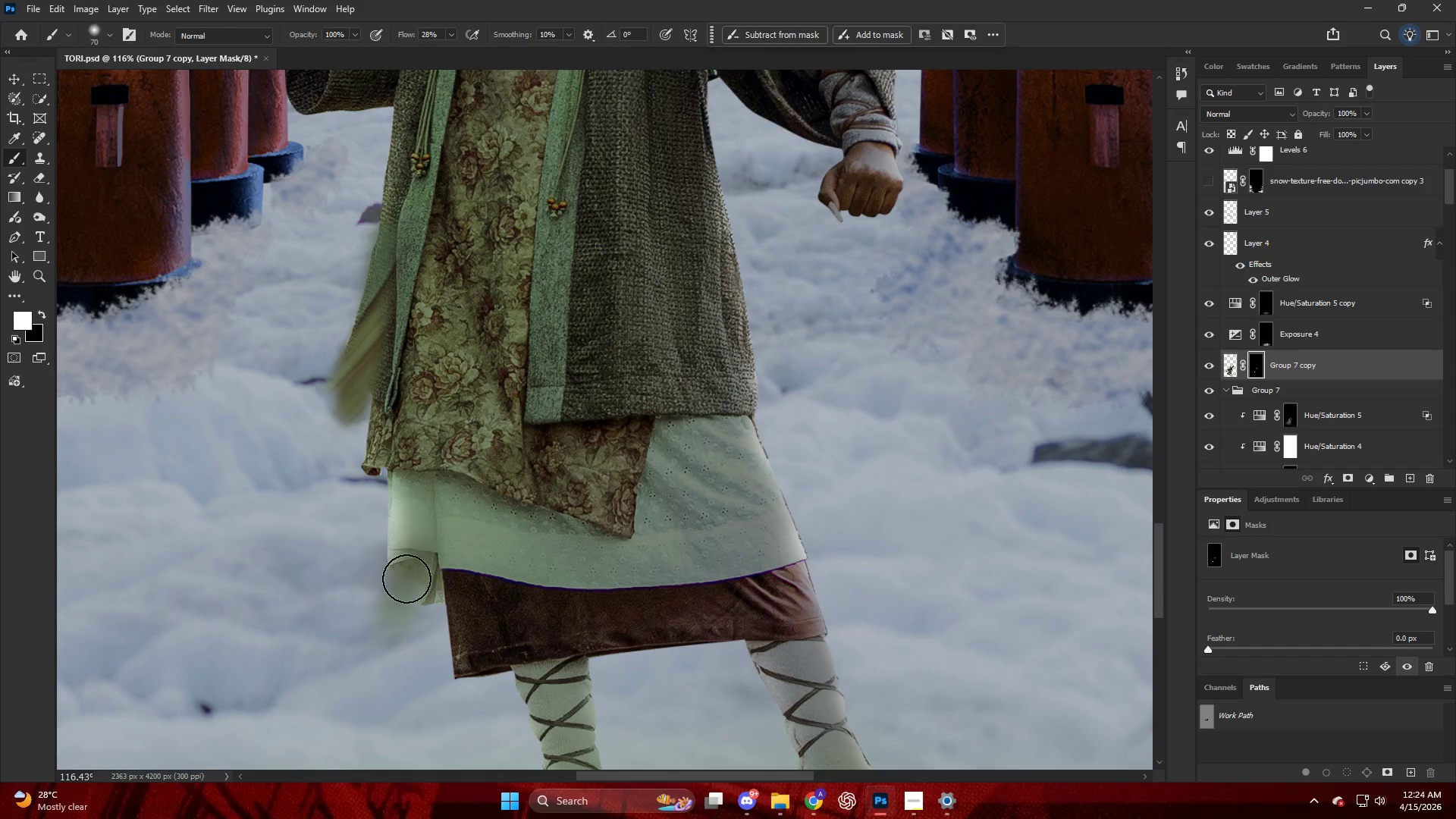 
left_click_drag(start_coordinate=[407, 572], to_coordinate=[400, 599])
 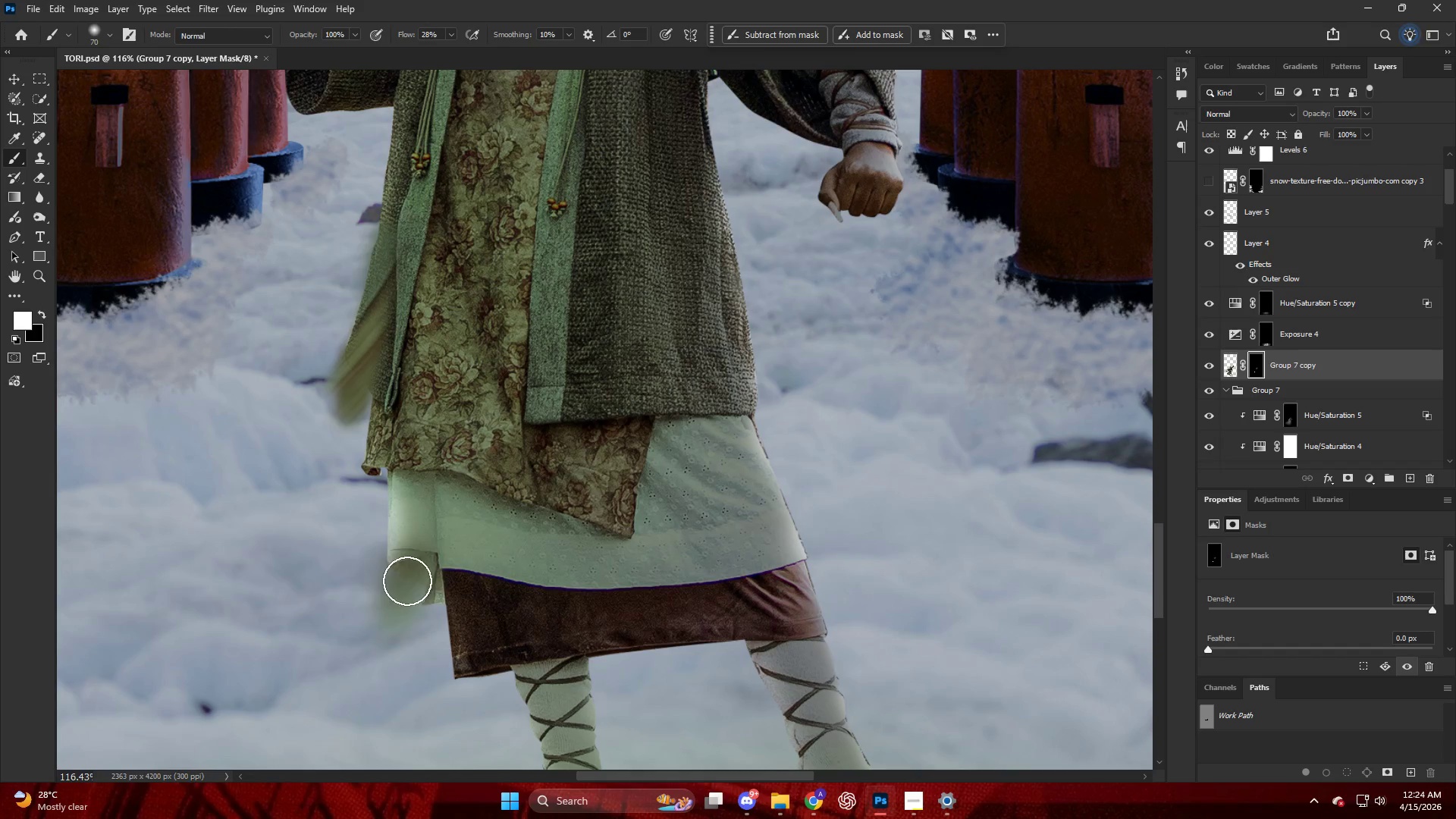 
left_click_drag(start_coordinate=[407, 574], to_coordinate=[378, 594])
 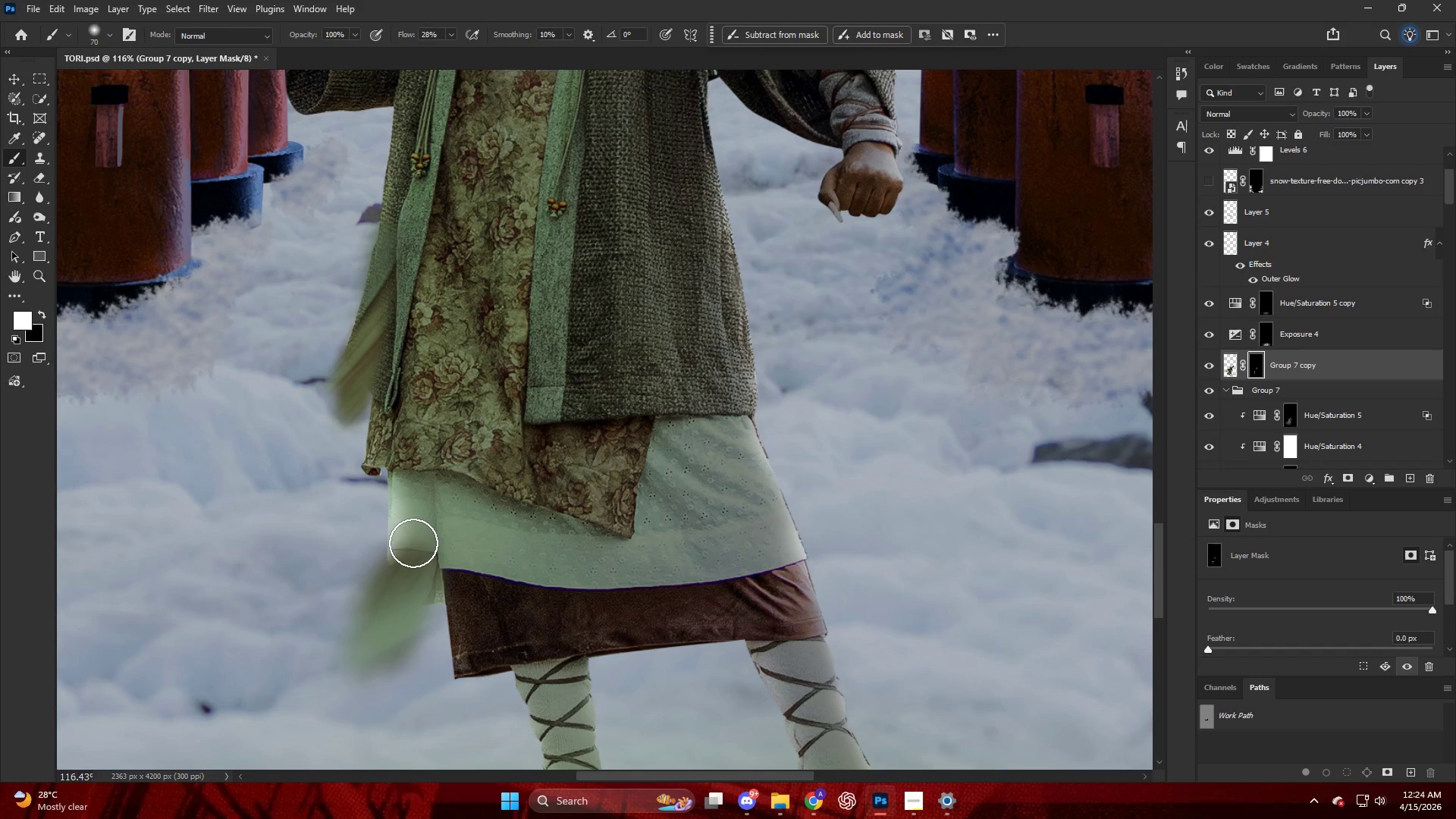 
key(Control+ControlLeft)
 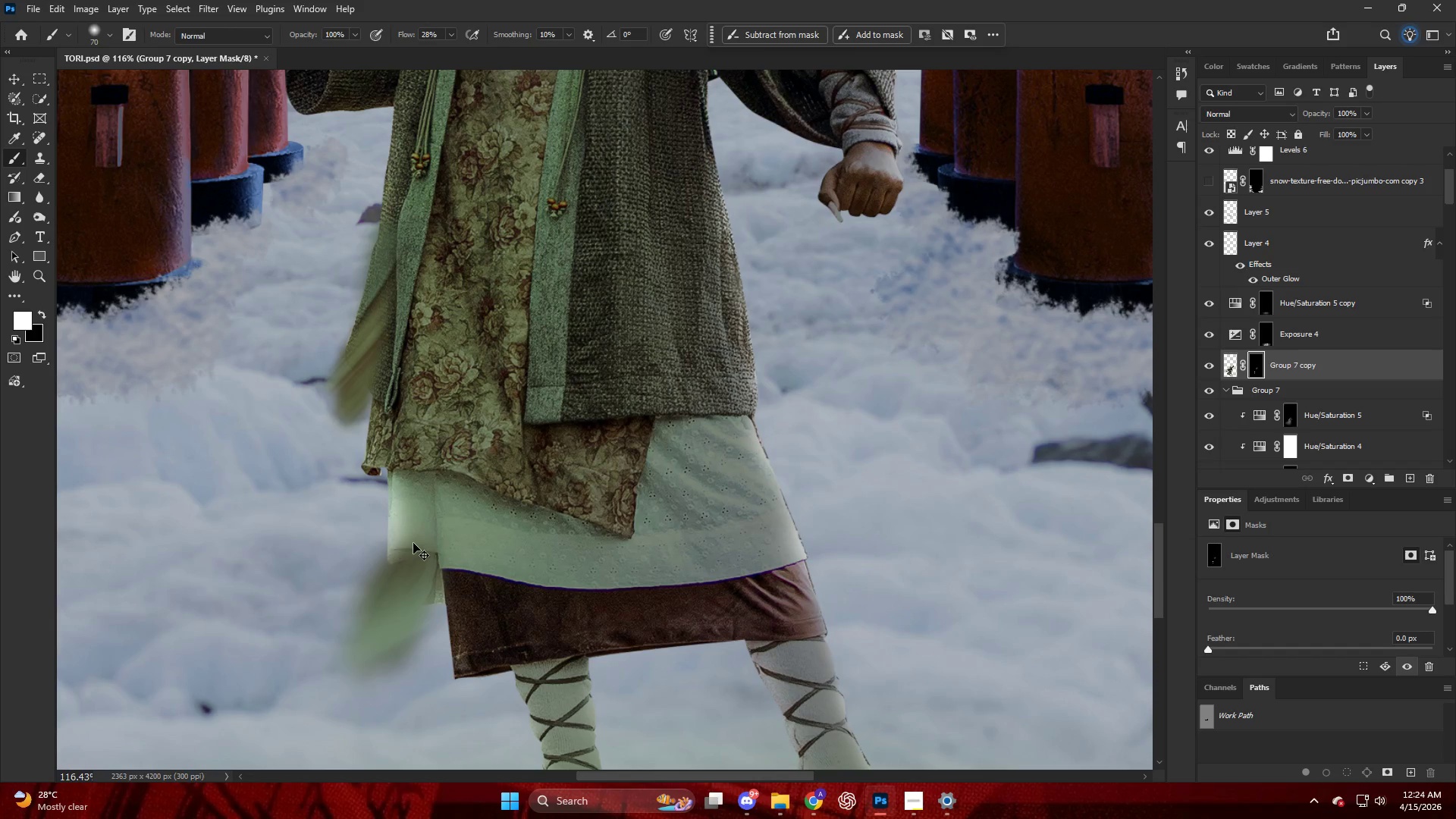 
key(Control+Z)
 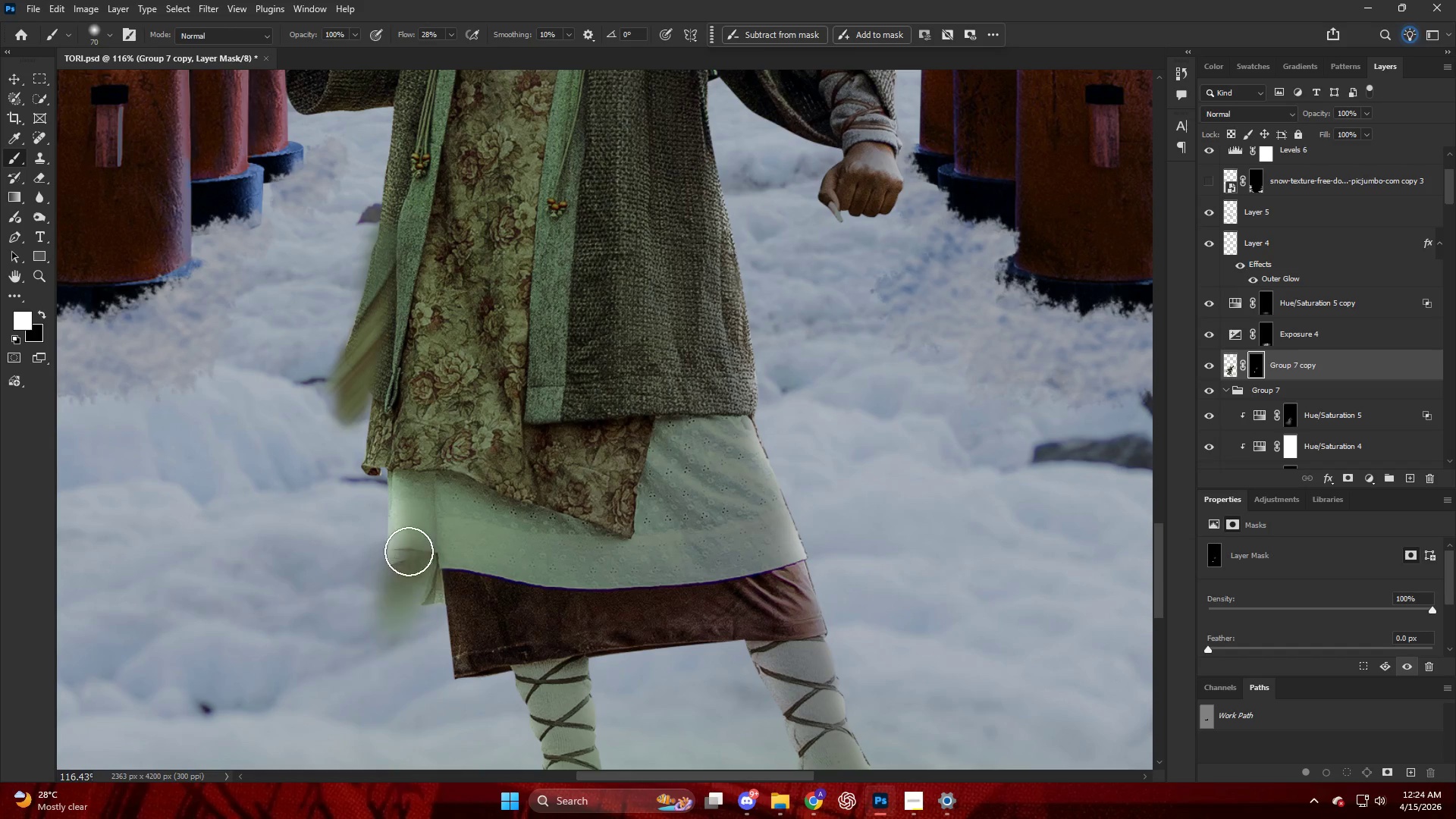 
key(Alt+AltLeft)
 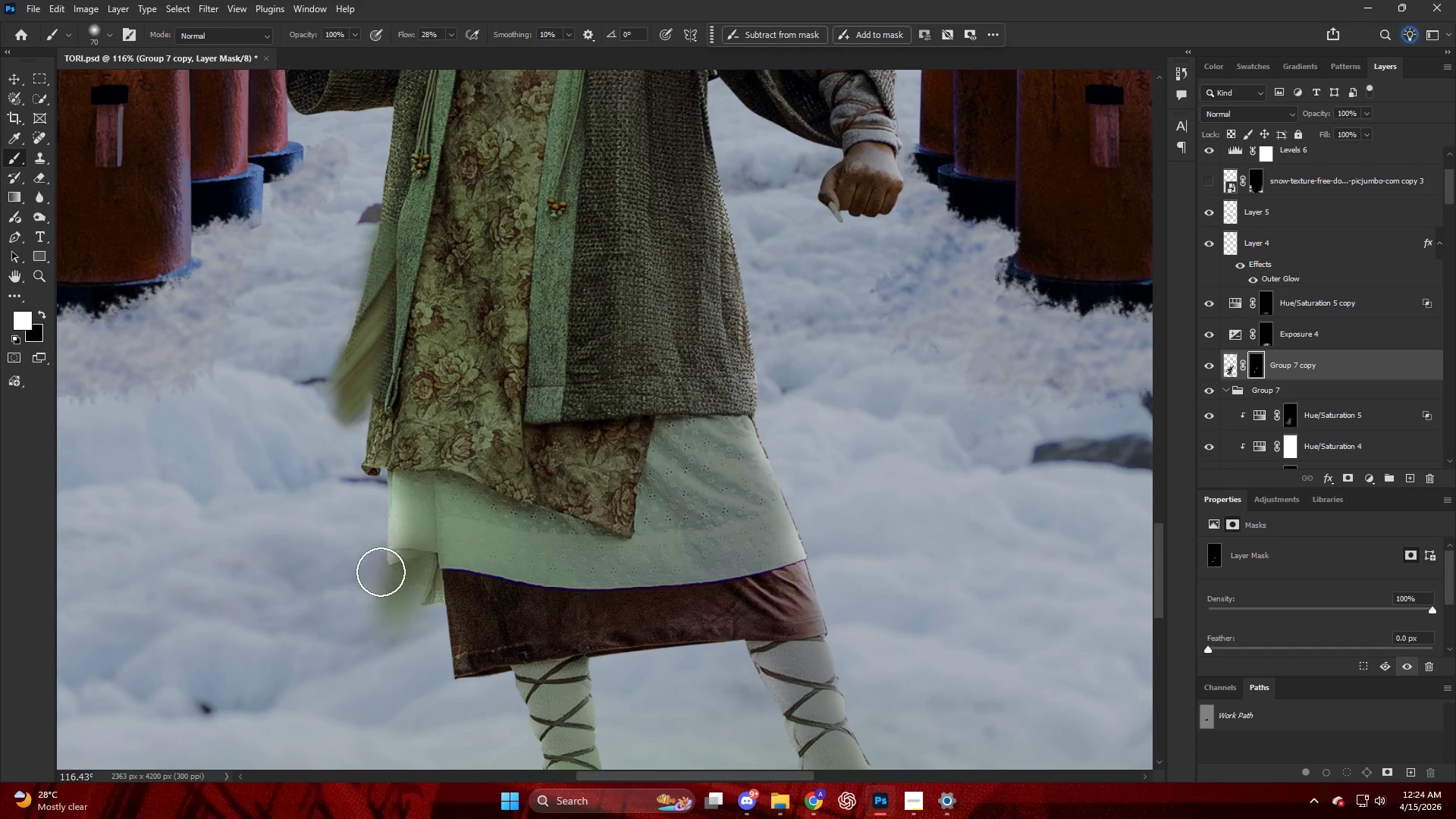 
key(Control+ControlLeft)
 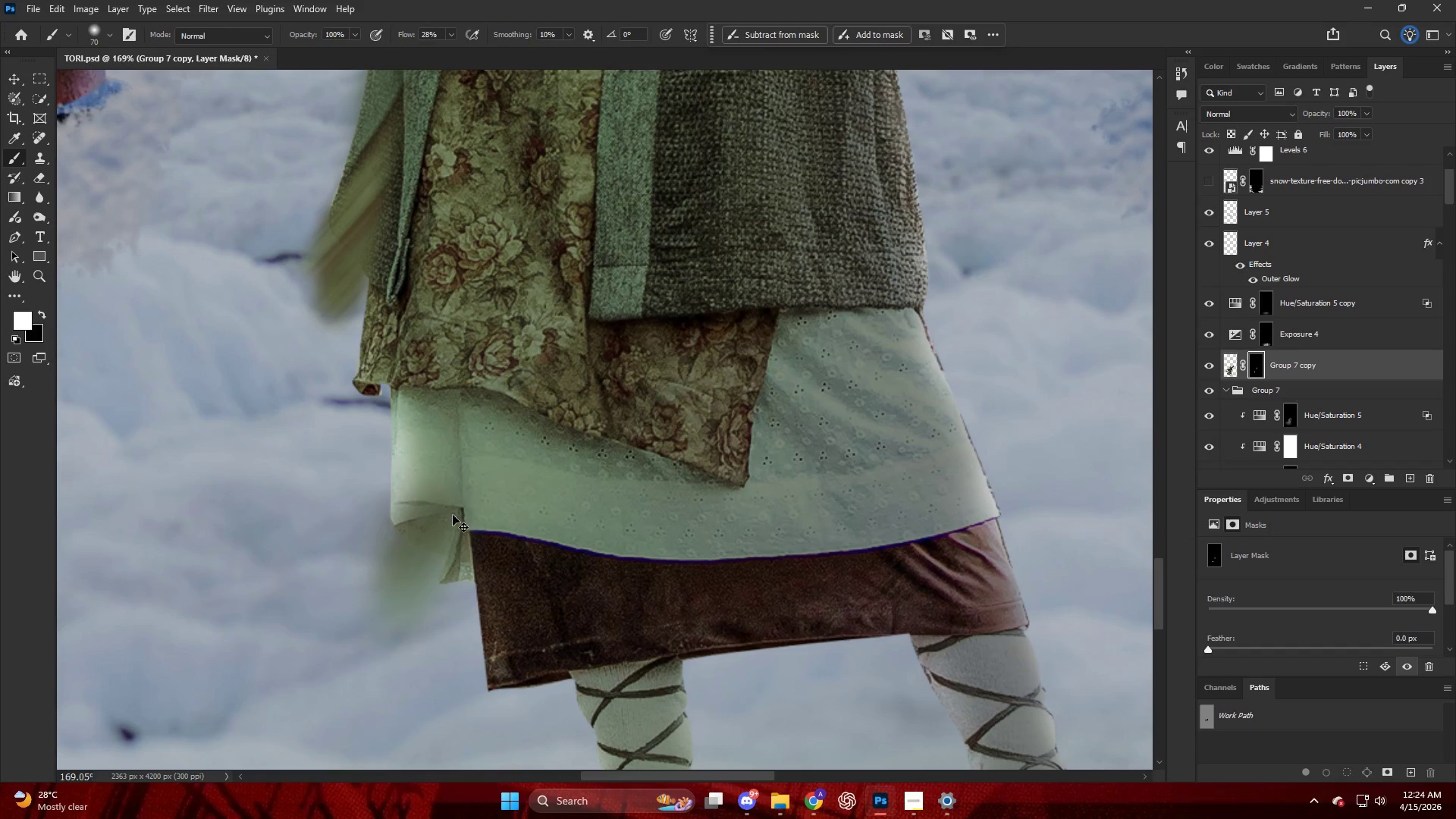 
key(Control+Z)
 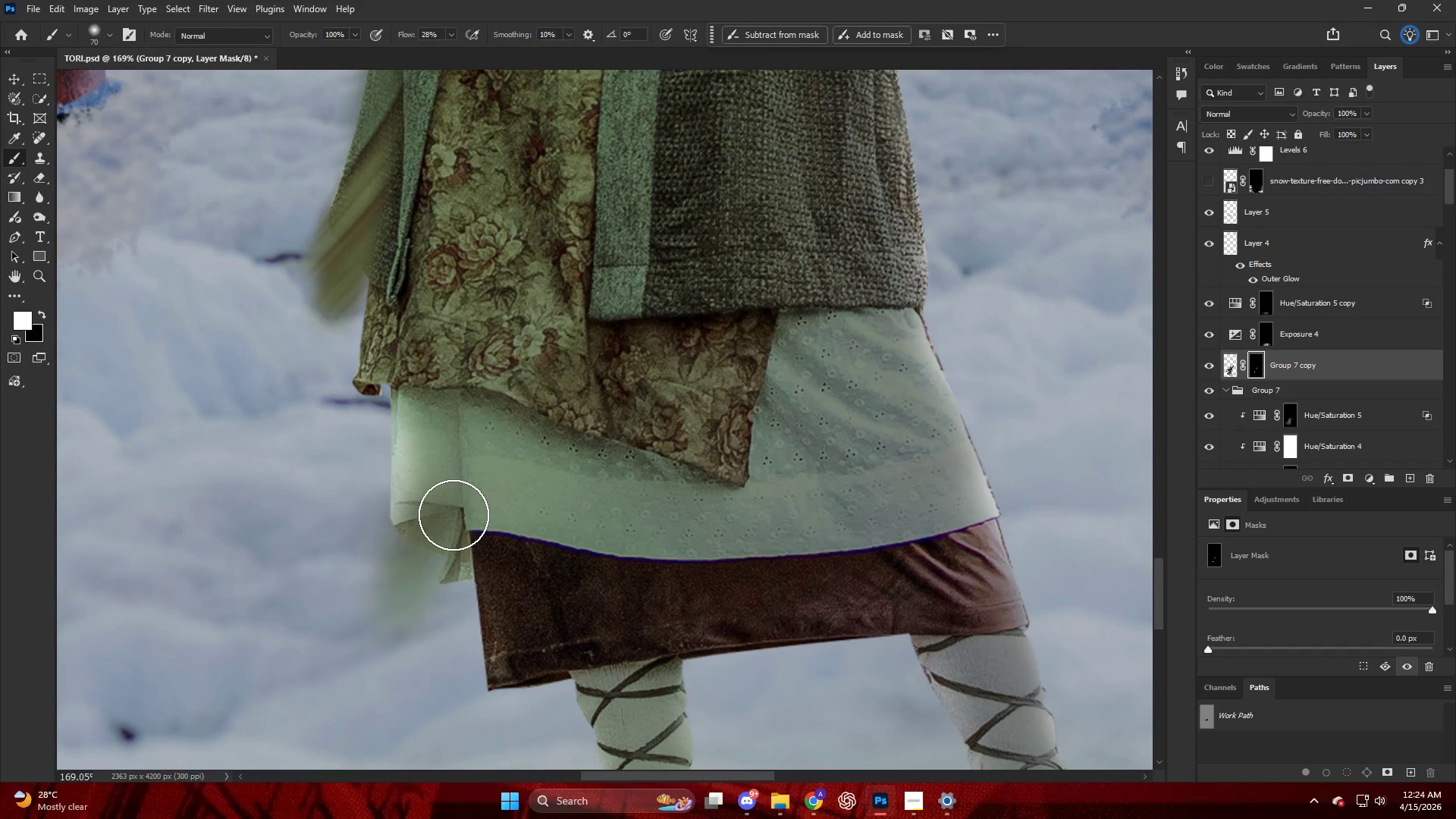 
scroll: coordinate [381, 566], scroll_direction: up, amount: 1.0
 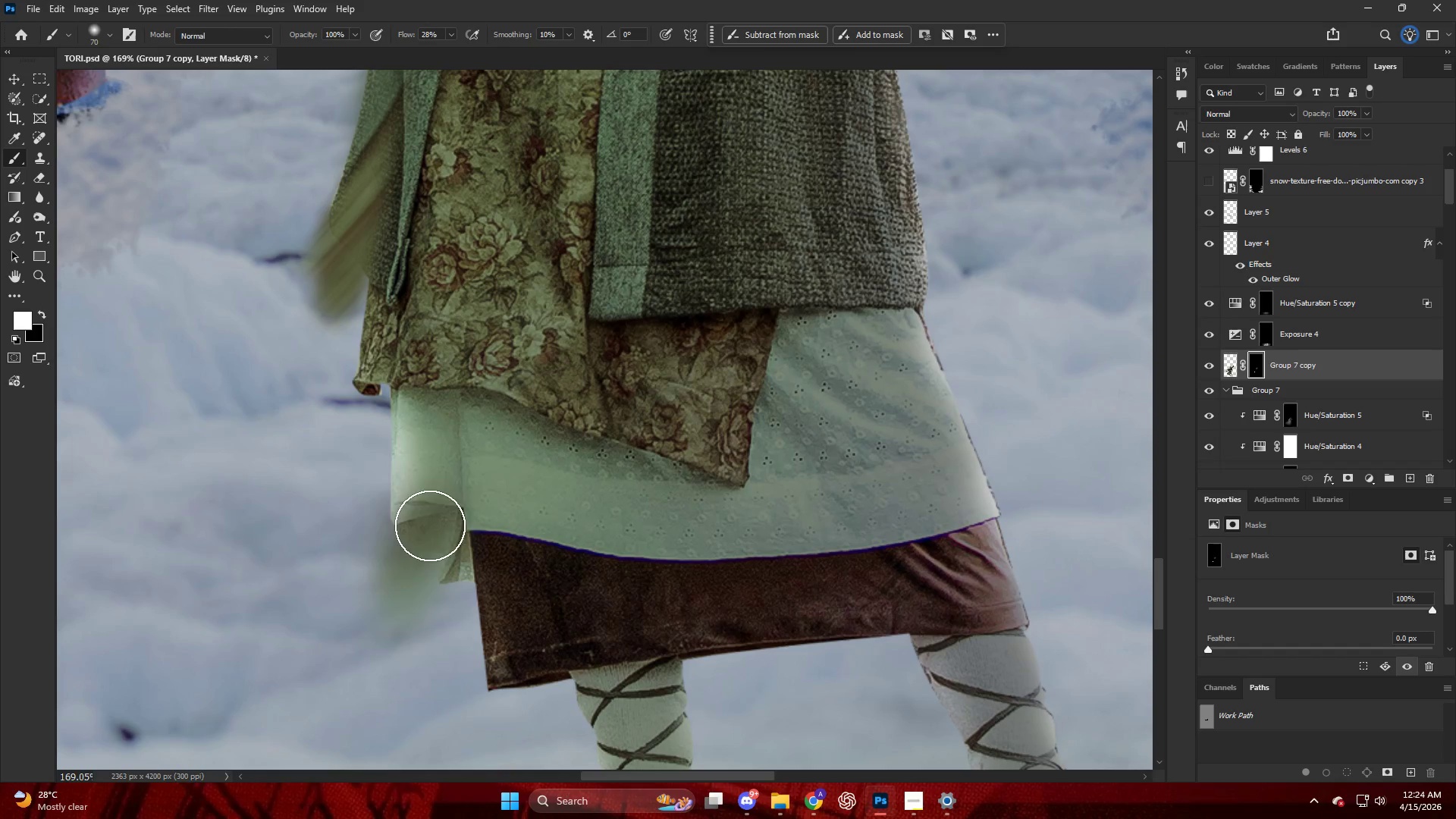 
key(Control+ControlLeft)
 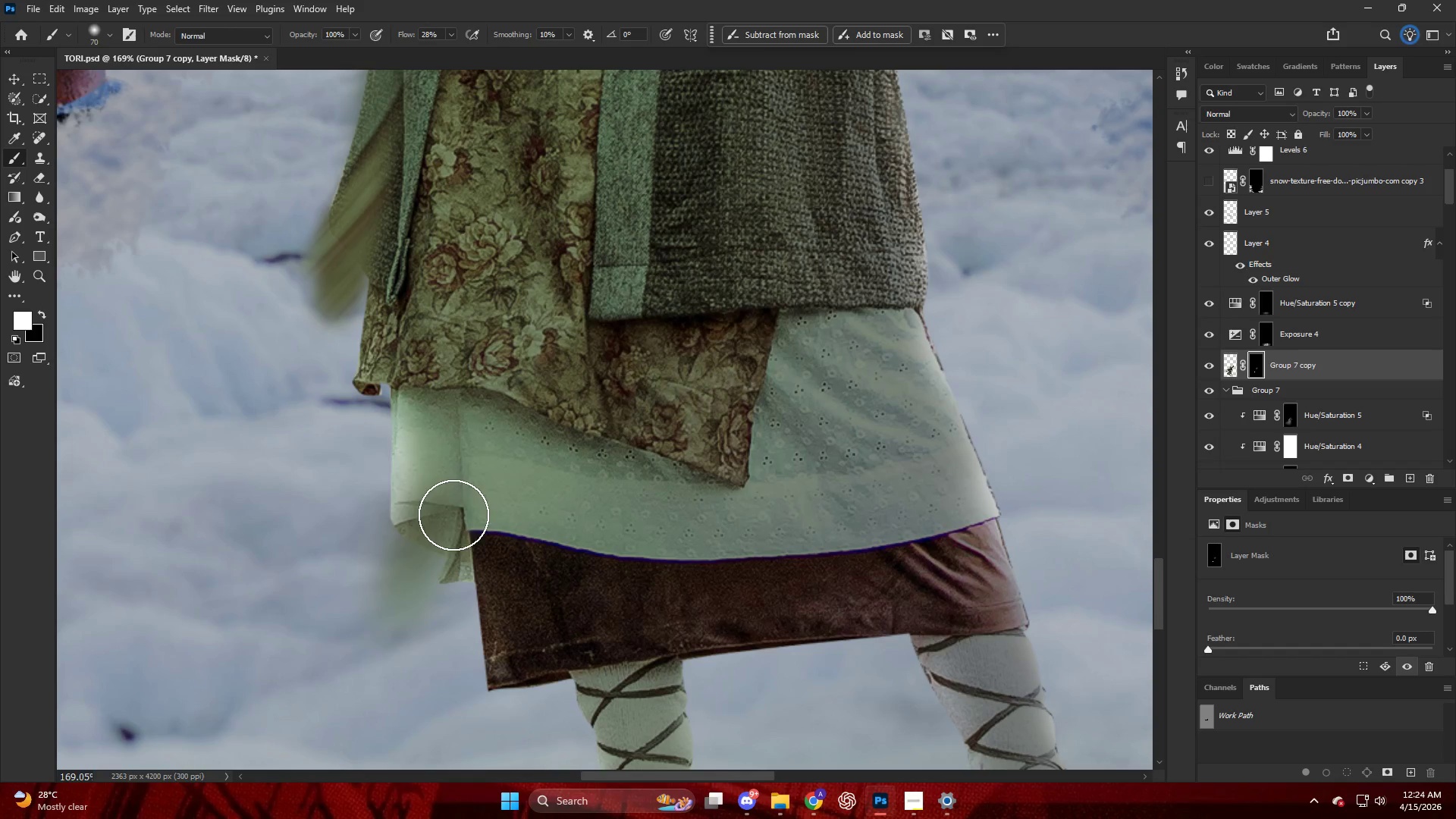 
key(Control+Z)
 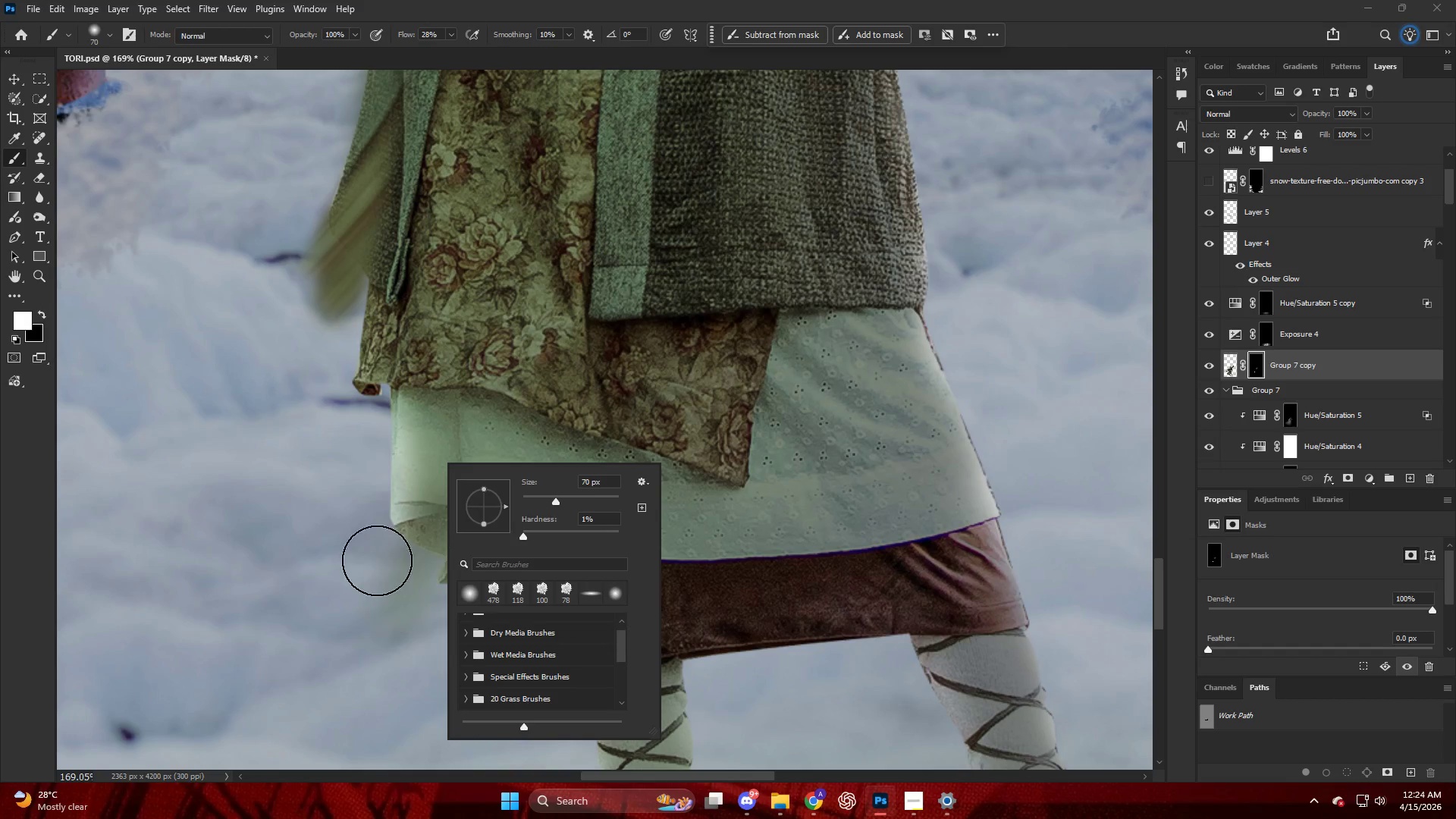 
key(Alt+AltLeft)
 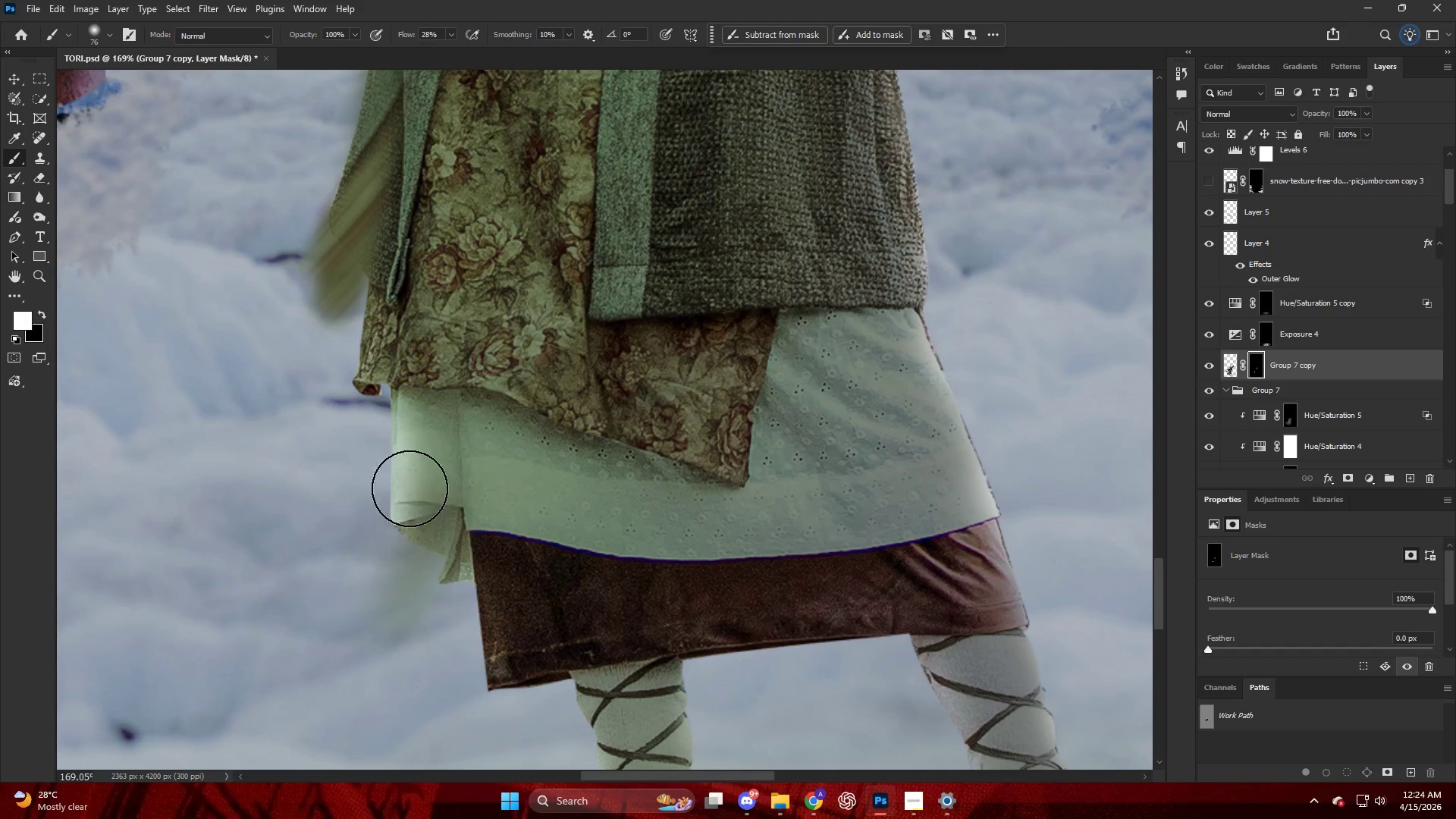 
left_click_drag(start_coordinate=[444, 483], to_coordinate=[433, 511])
 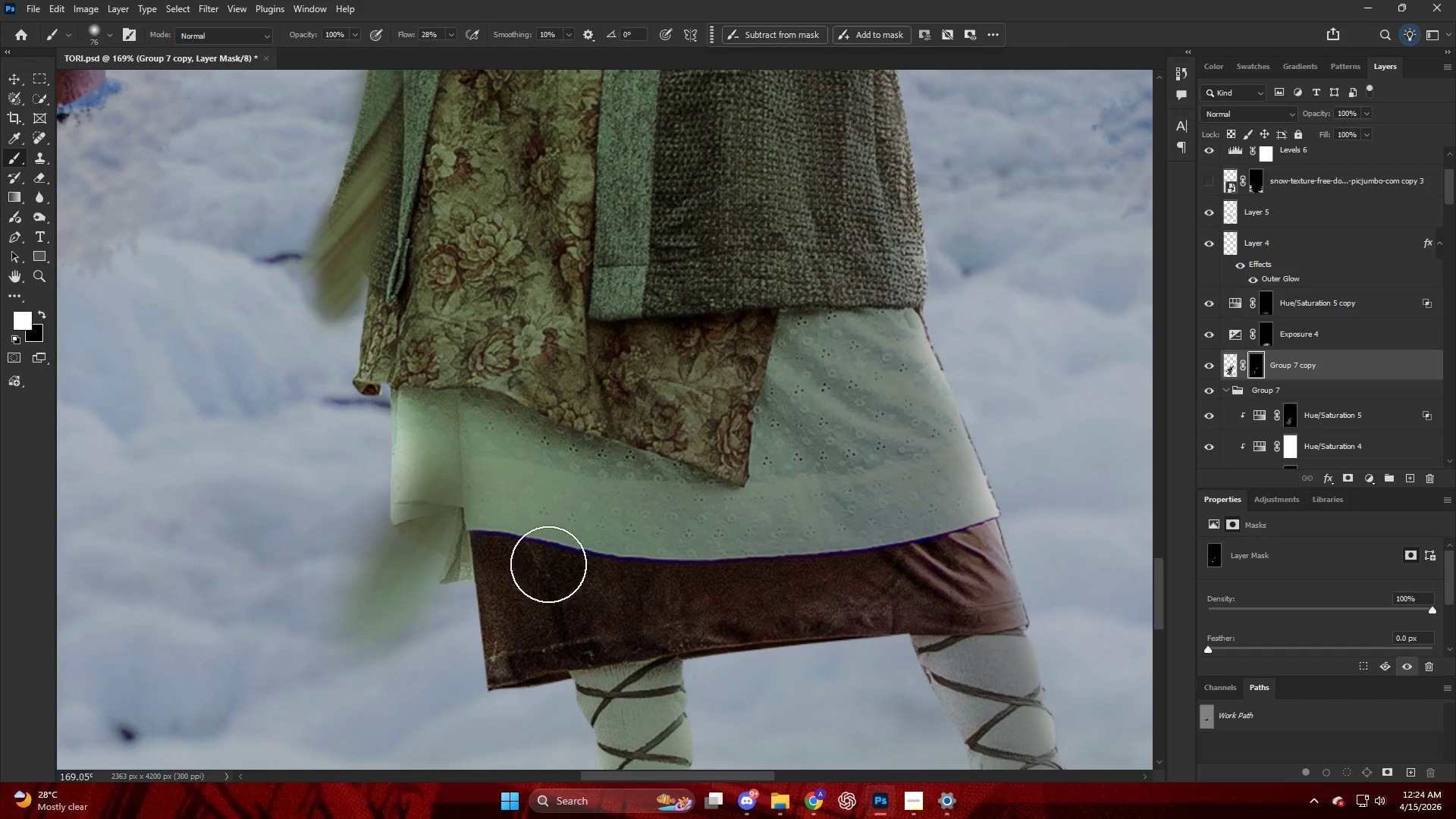 
key(Control+ControlLeft)
 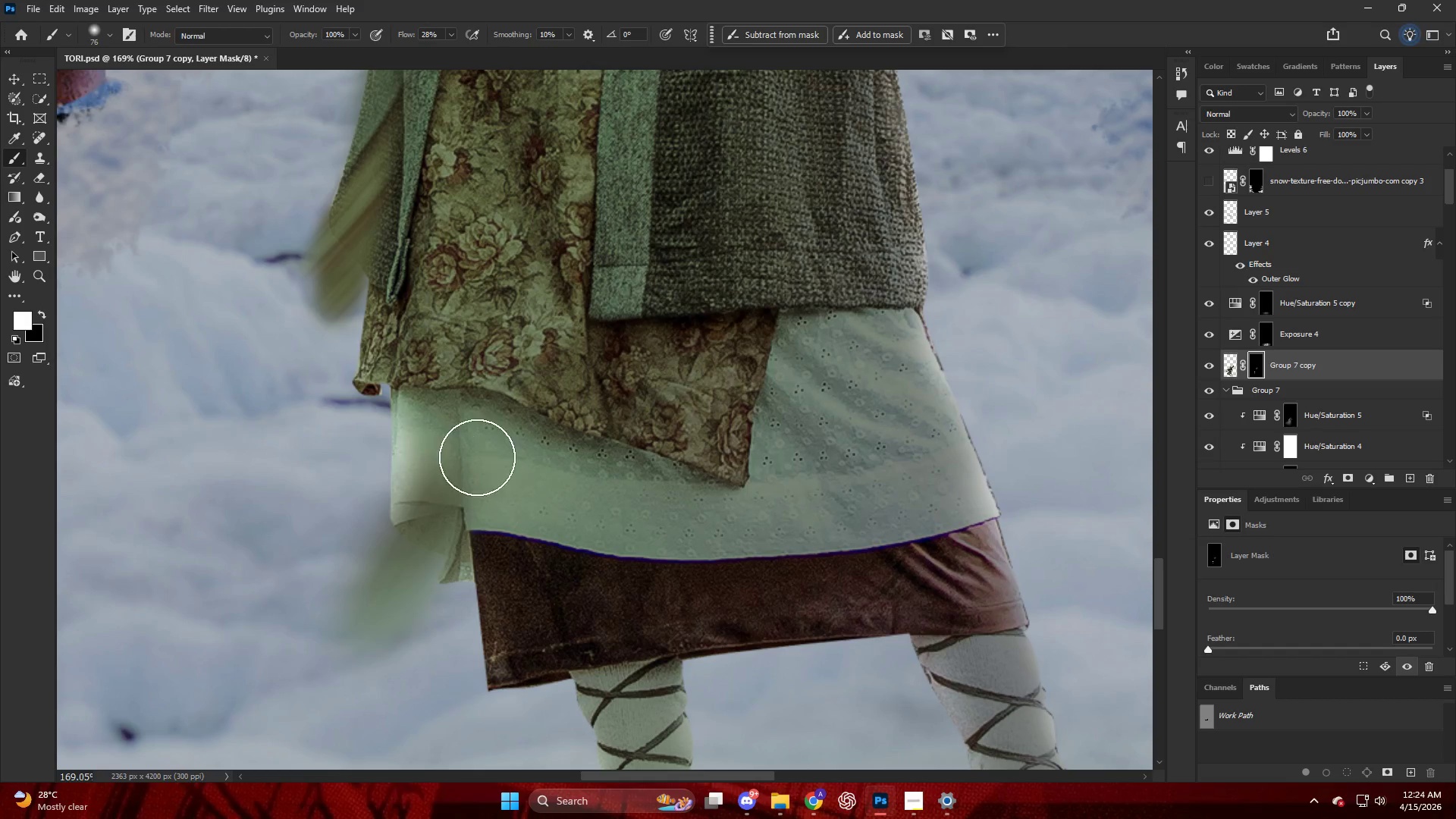 
scroll: coordinate [519, 451], scroll_direction: down, amount: 1.0
 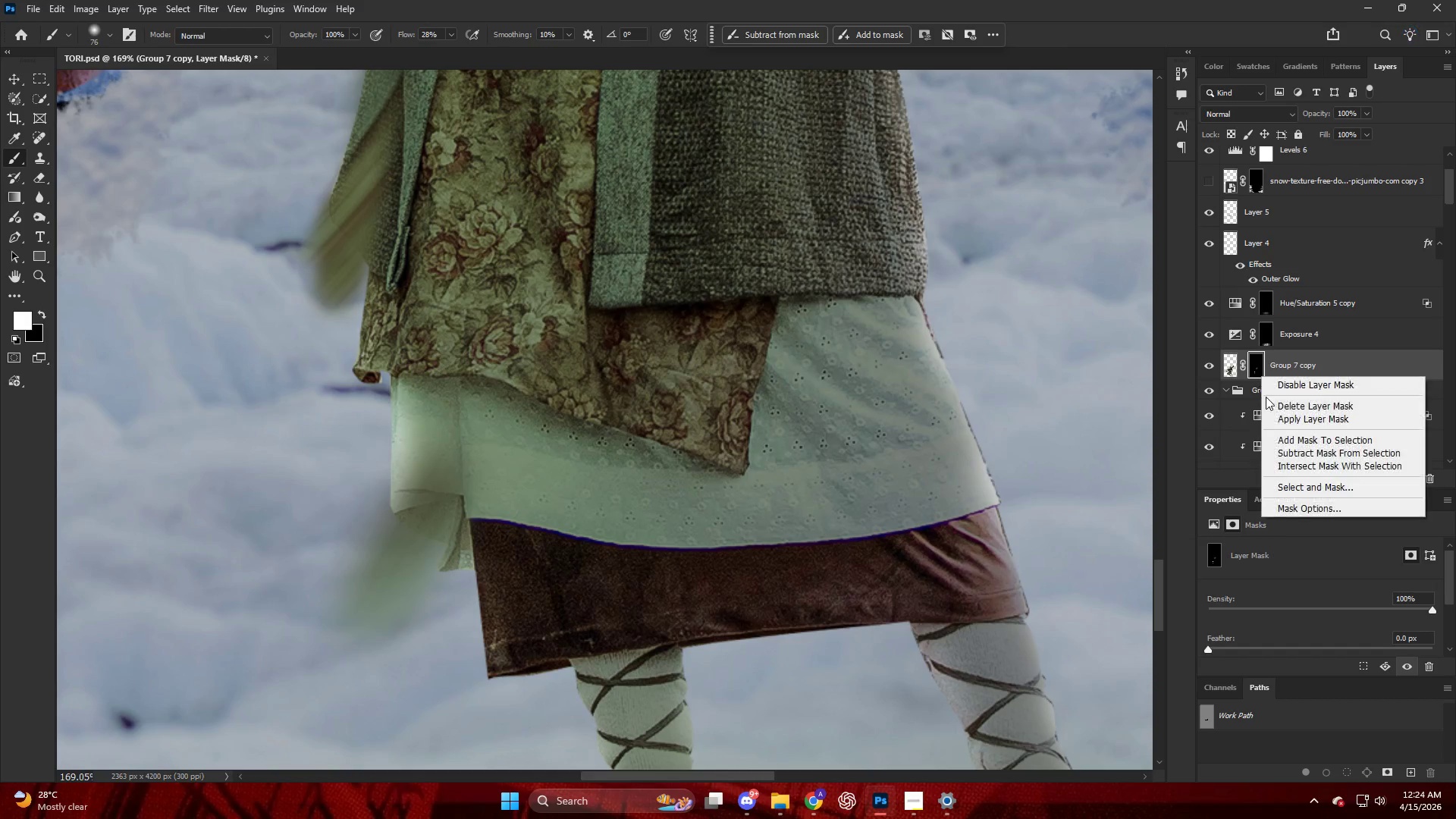 
left_click([1278, 409])
 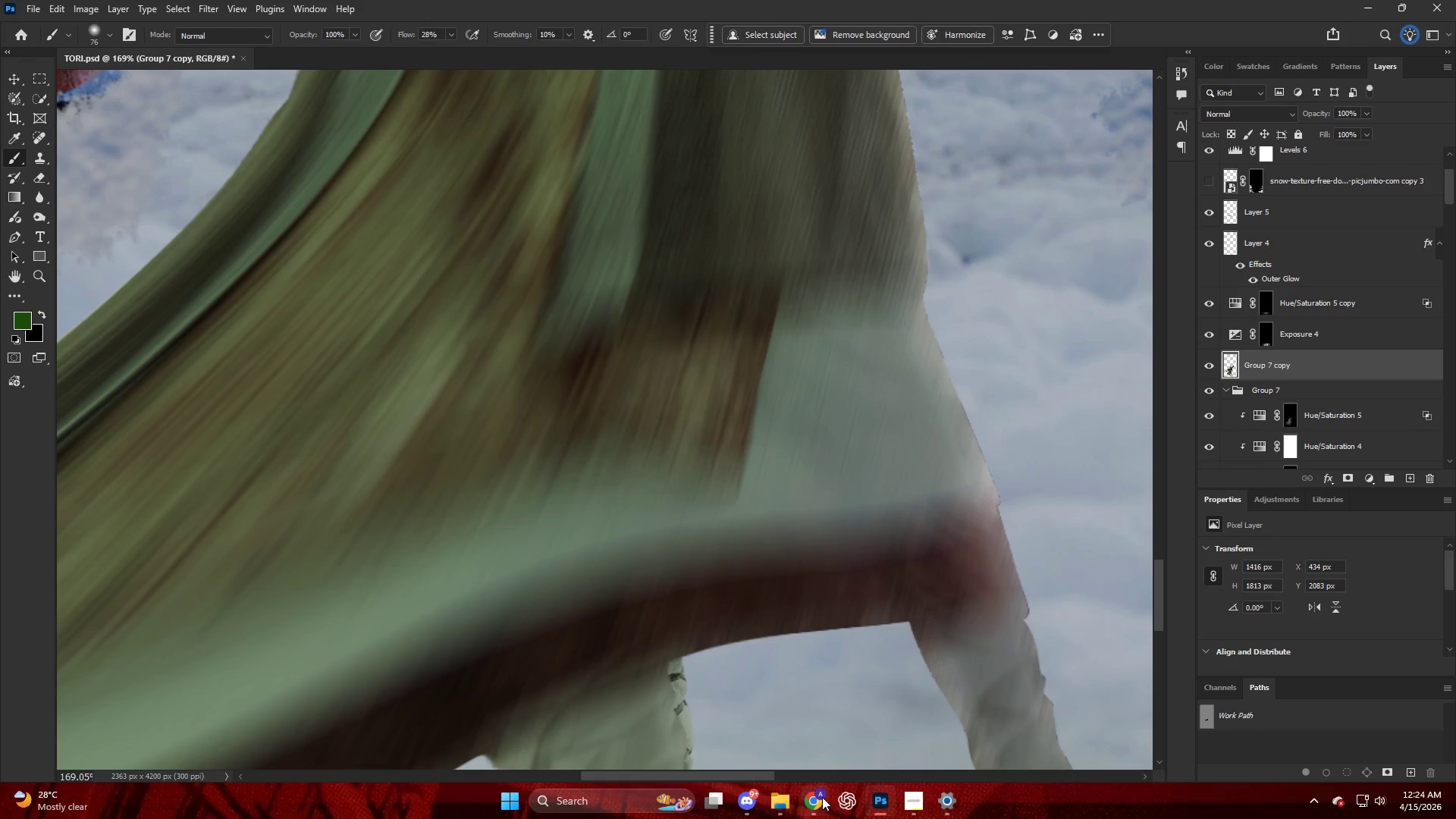 
hold_key(key=AltLeft, duration=0.47)
 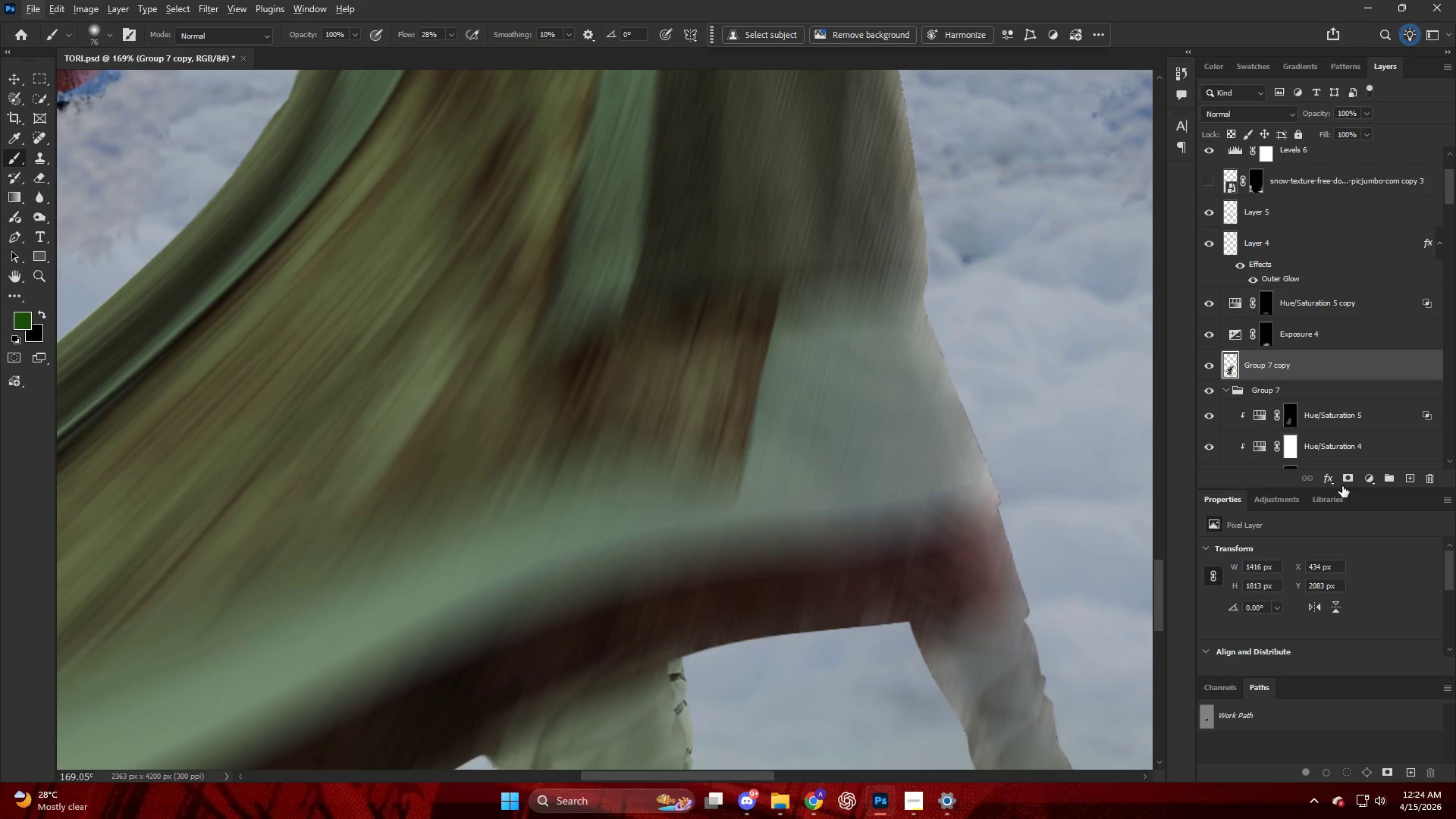 
hold_key(key=AltLeft, duration=0.59)
 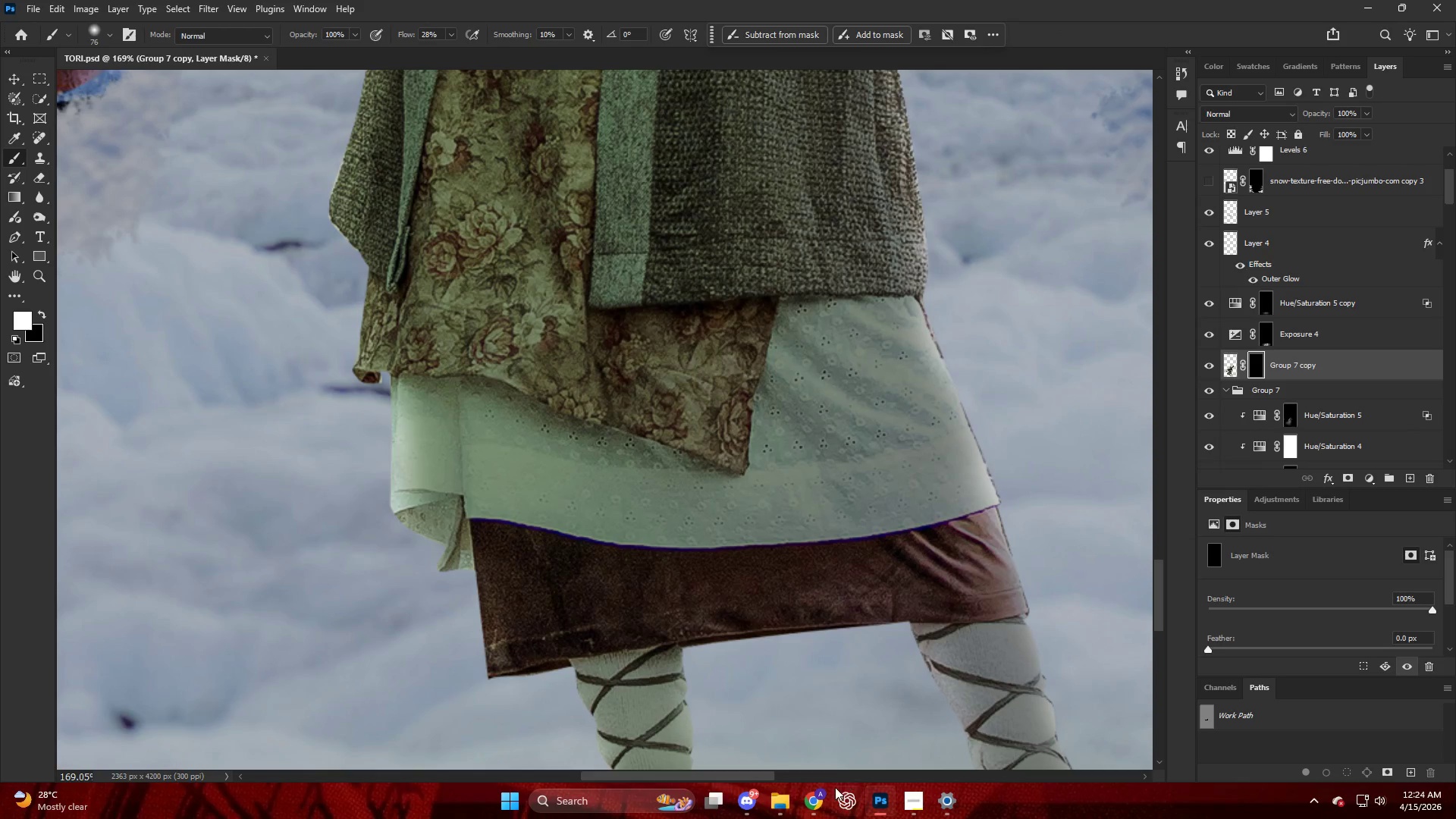 
left_click([817, 802])
 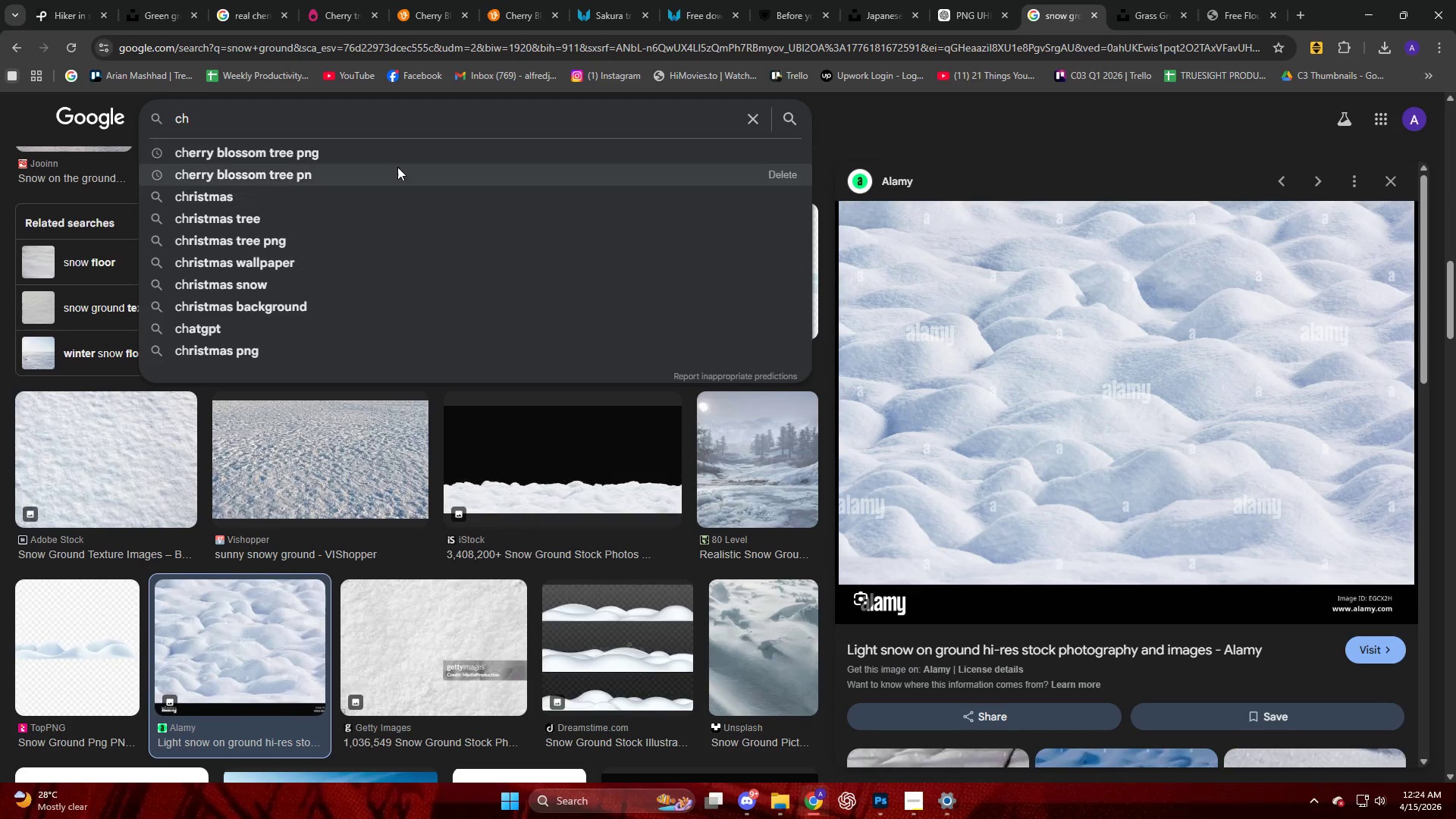 
left_click_drag(start_coordinate=[353, 124], to_coordinate=[131, 140])
 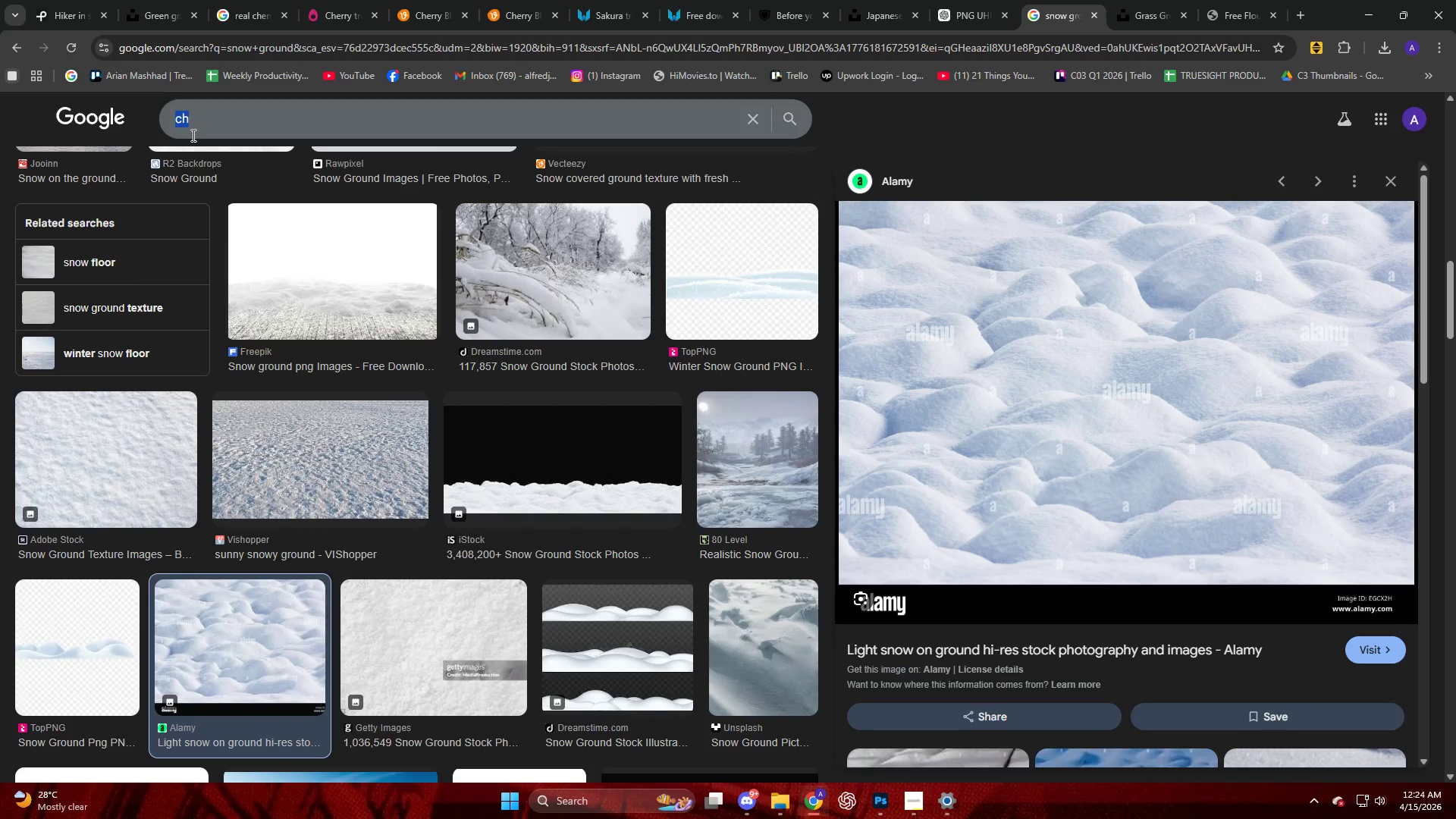 
type(fabric brus )
key(Backspace)
 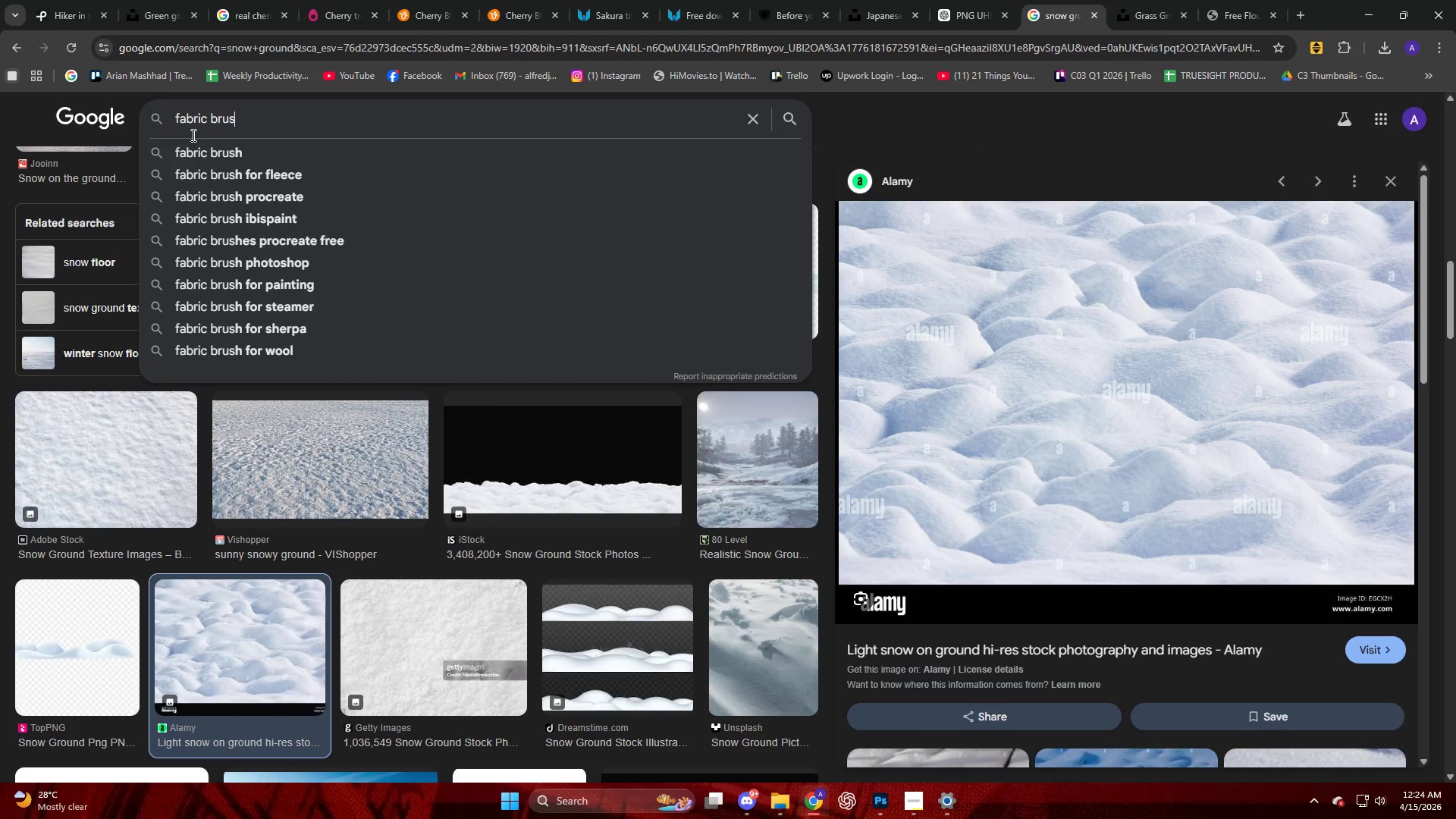 
key(ArrowDown)
 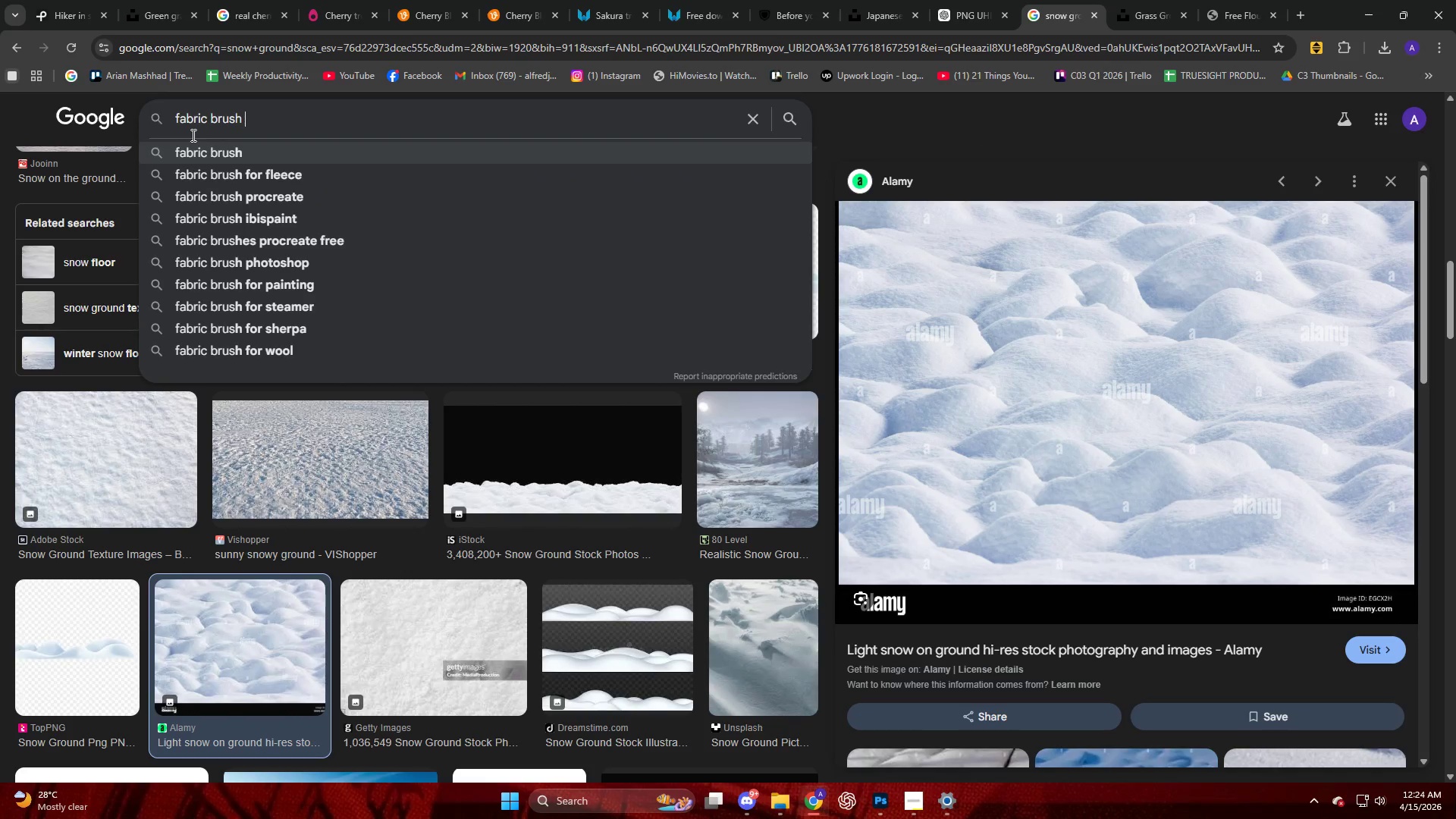 
key(Space)
 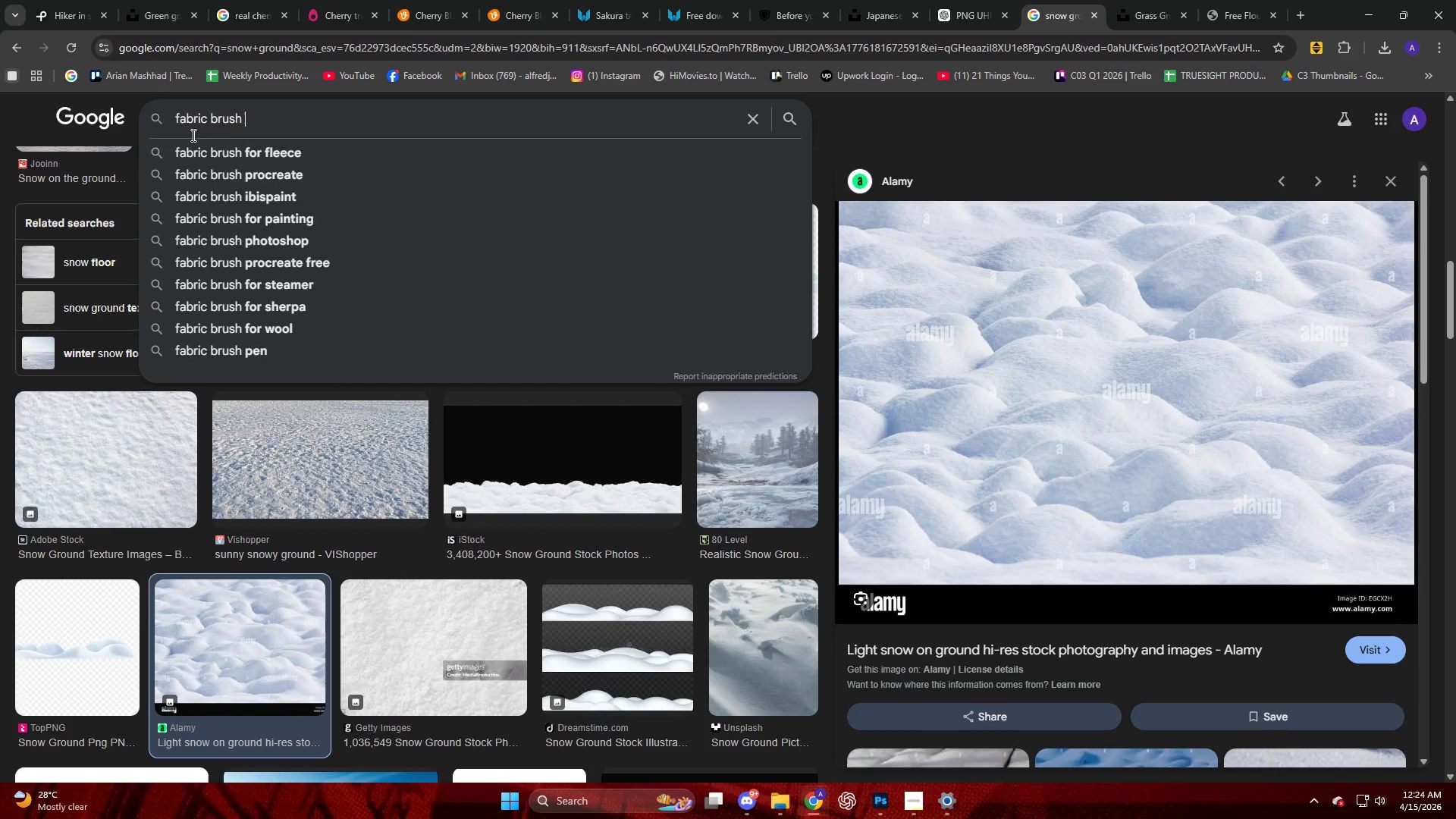 
key(P)
 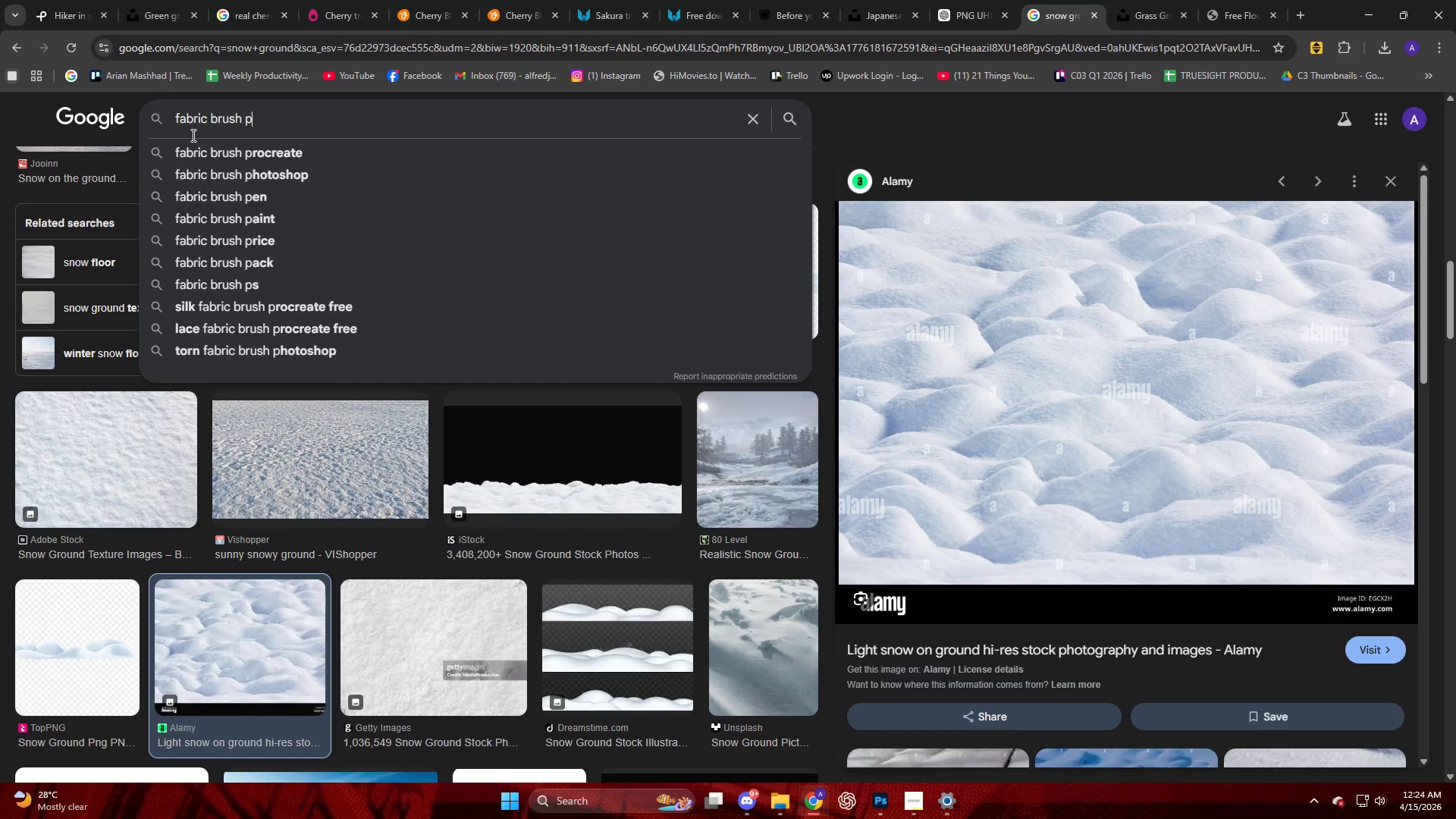 
key(Backspace)
 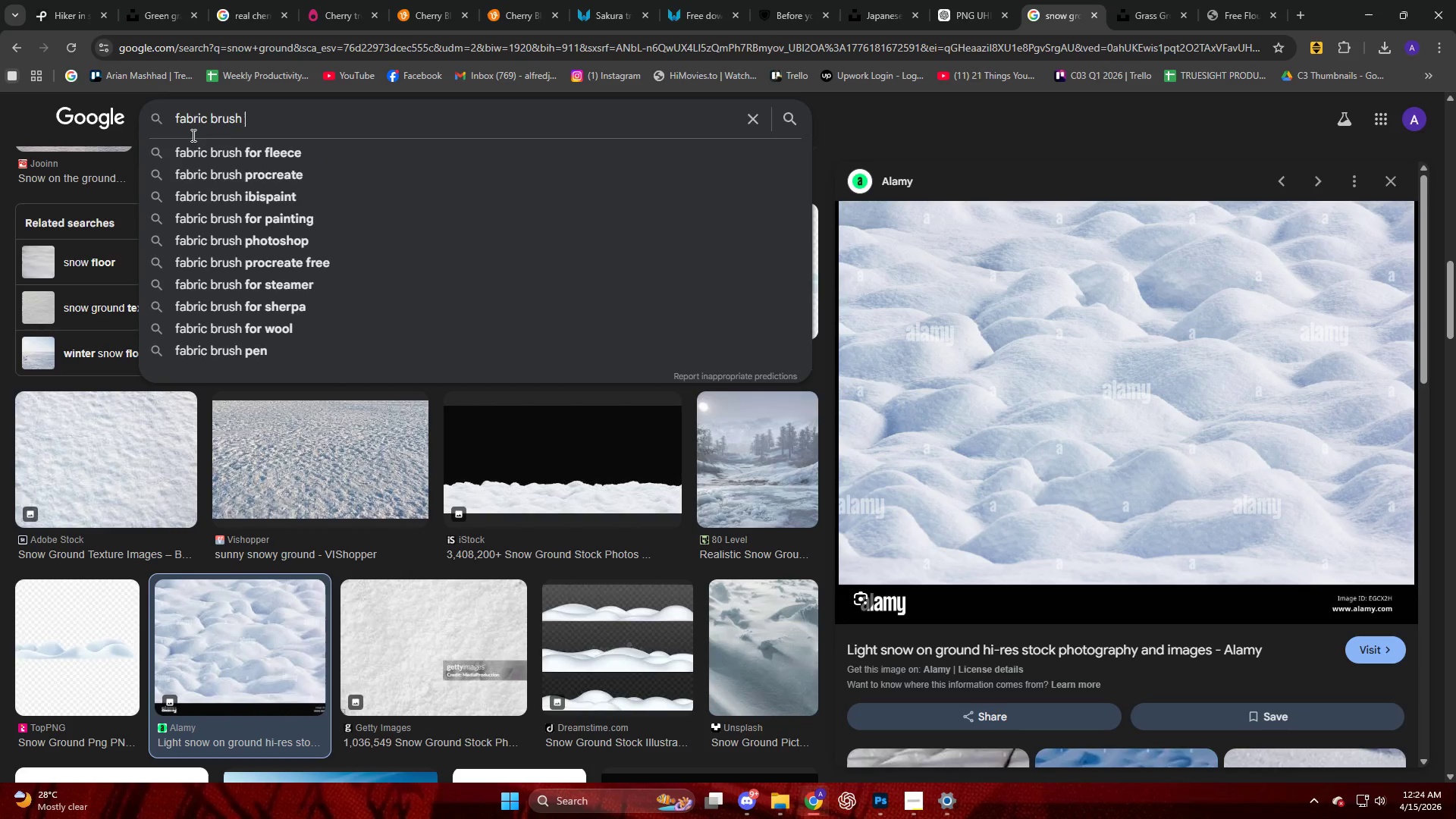 
key(BracketLeft)
 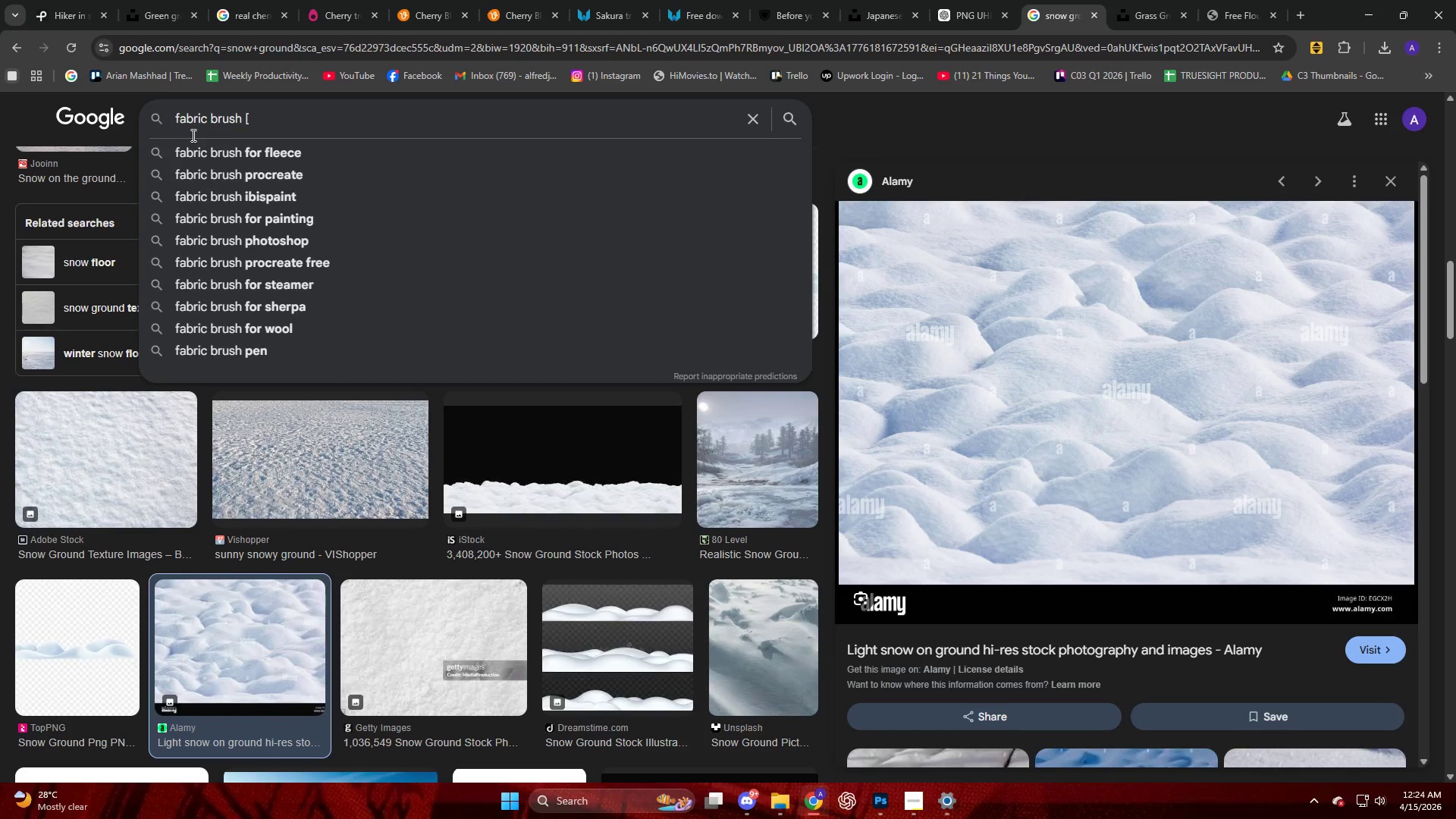 
key(Backspace)
 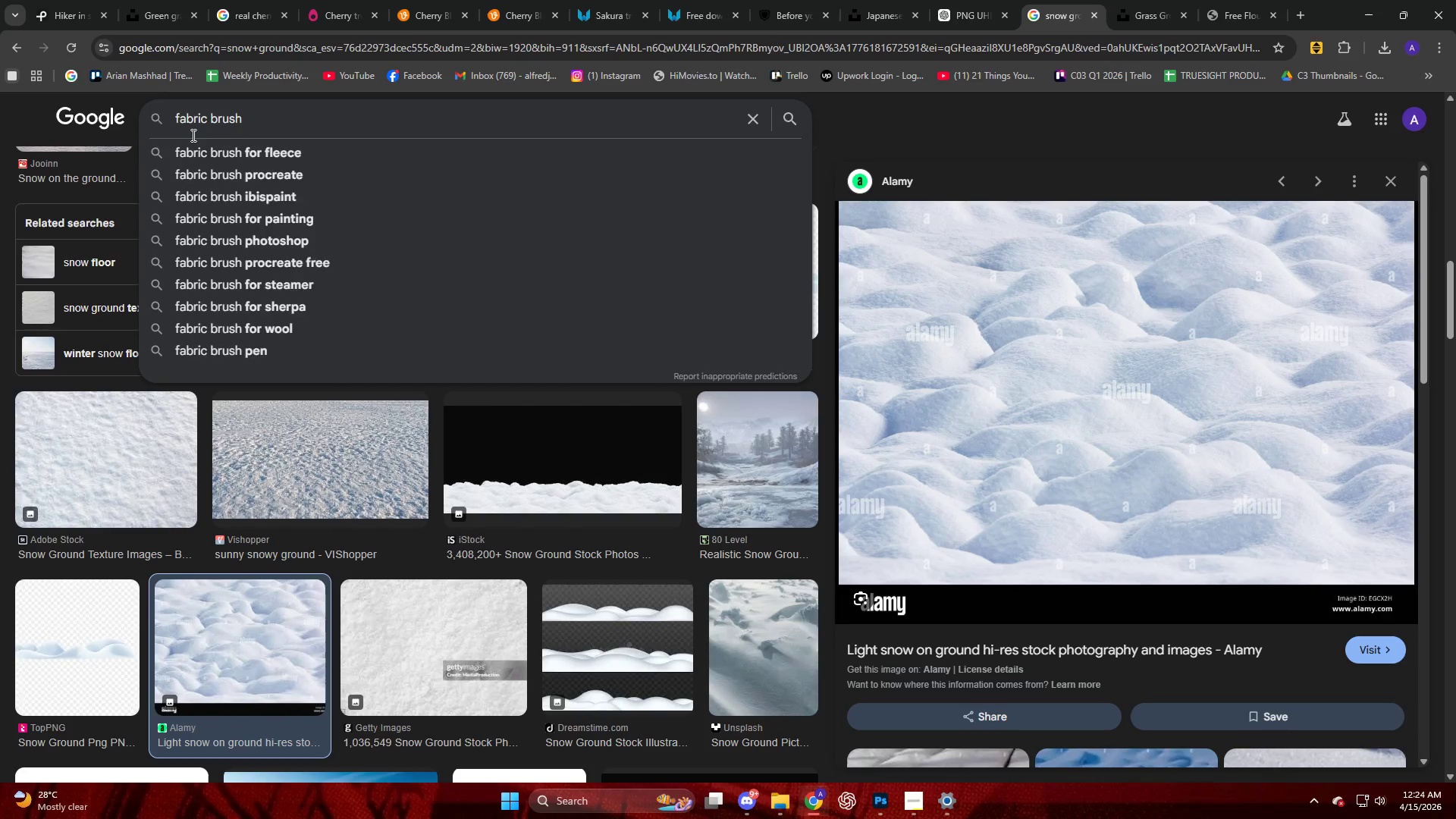 
key(P)
 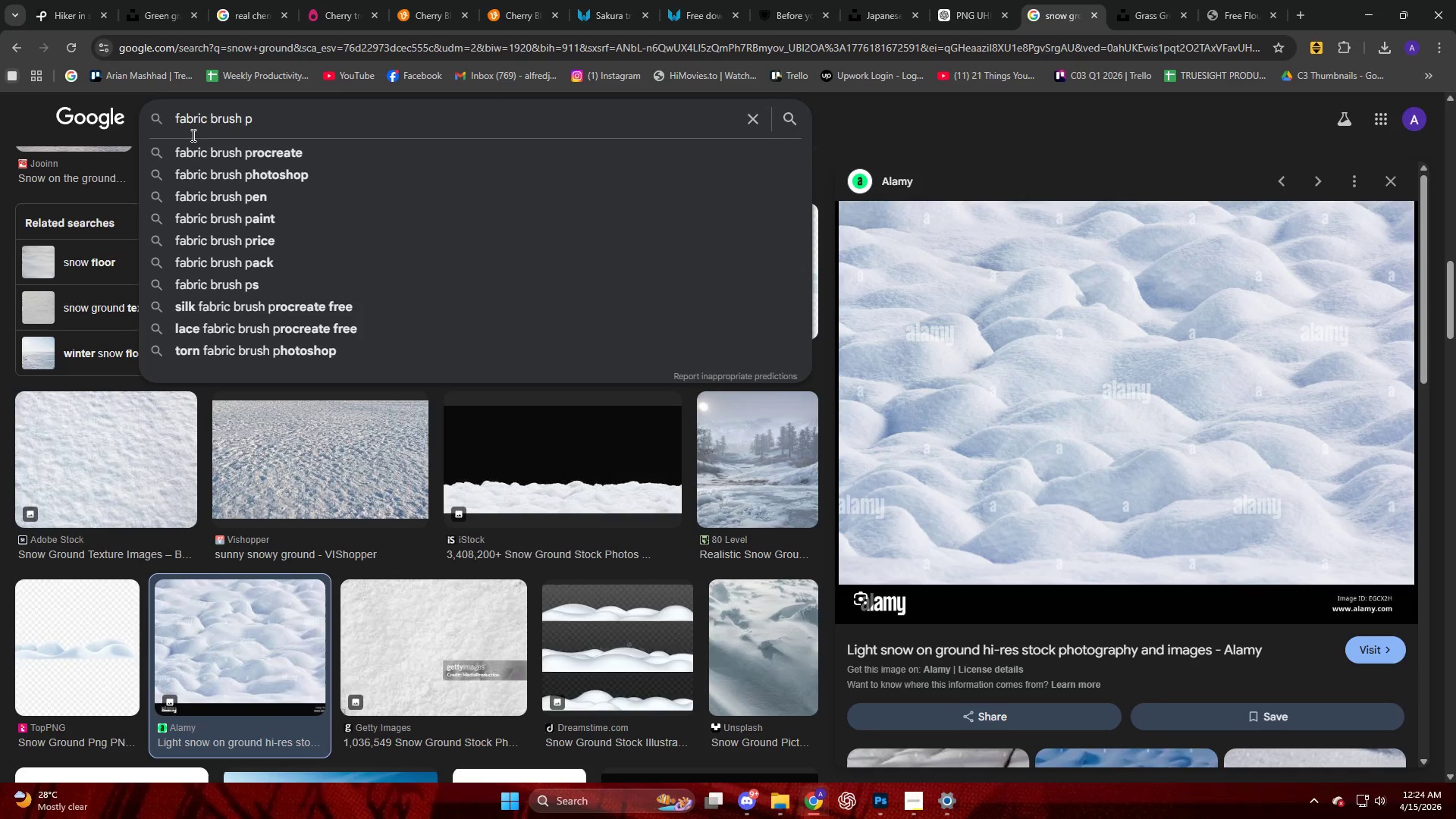 
key(ArrowDown)
 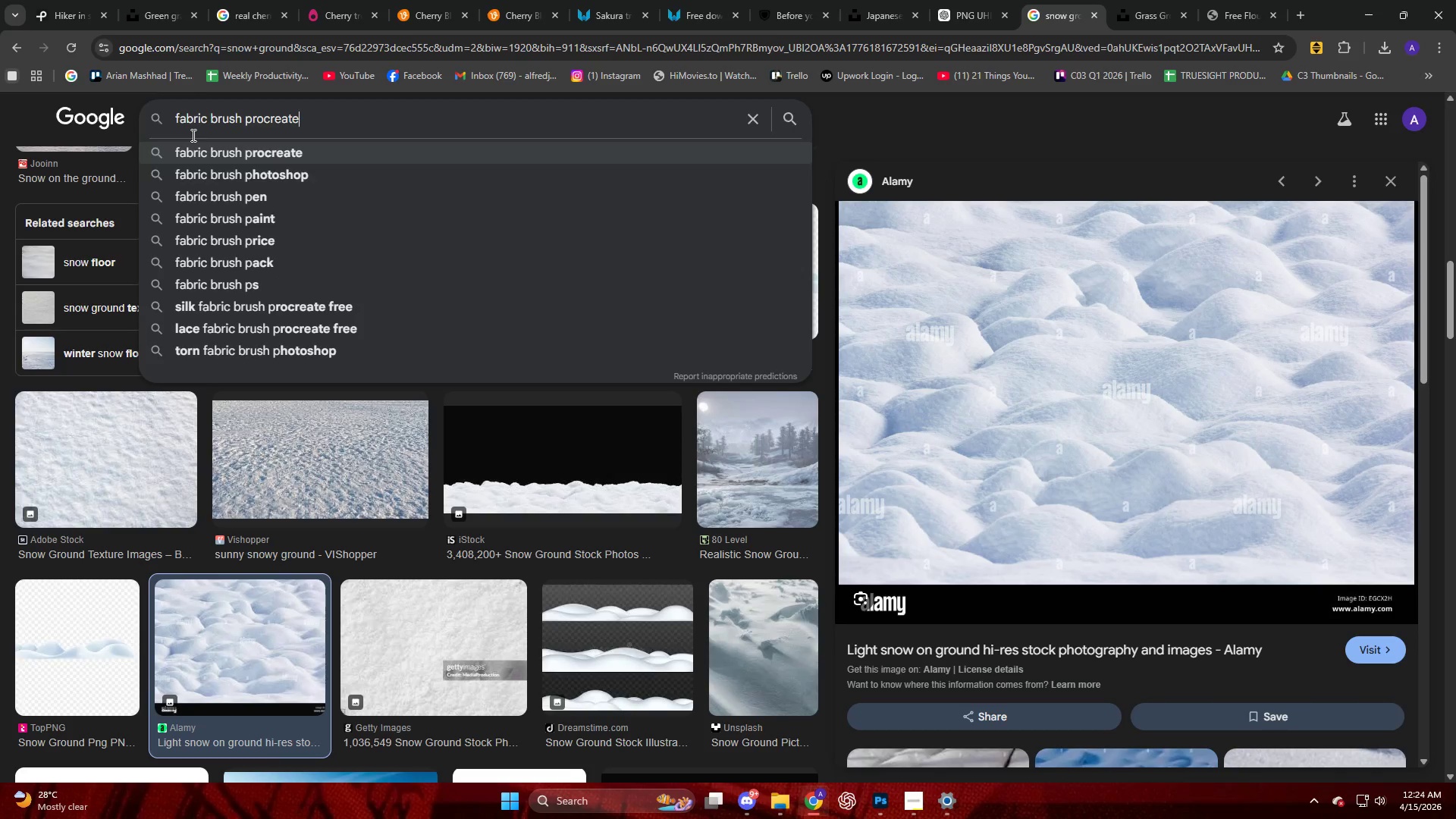 
key(ArrowDown)
 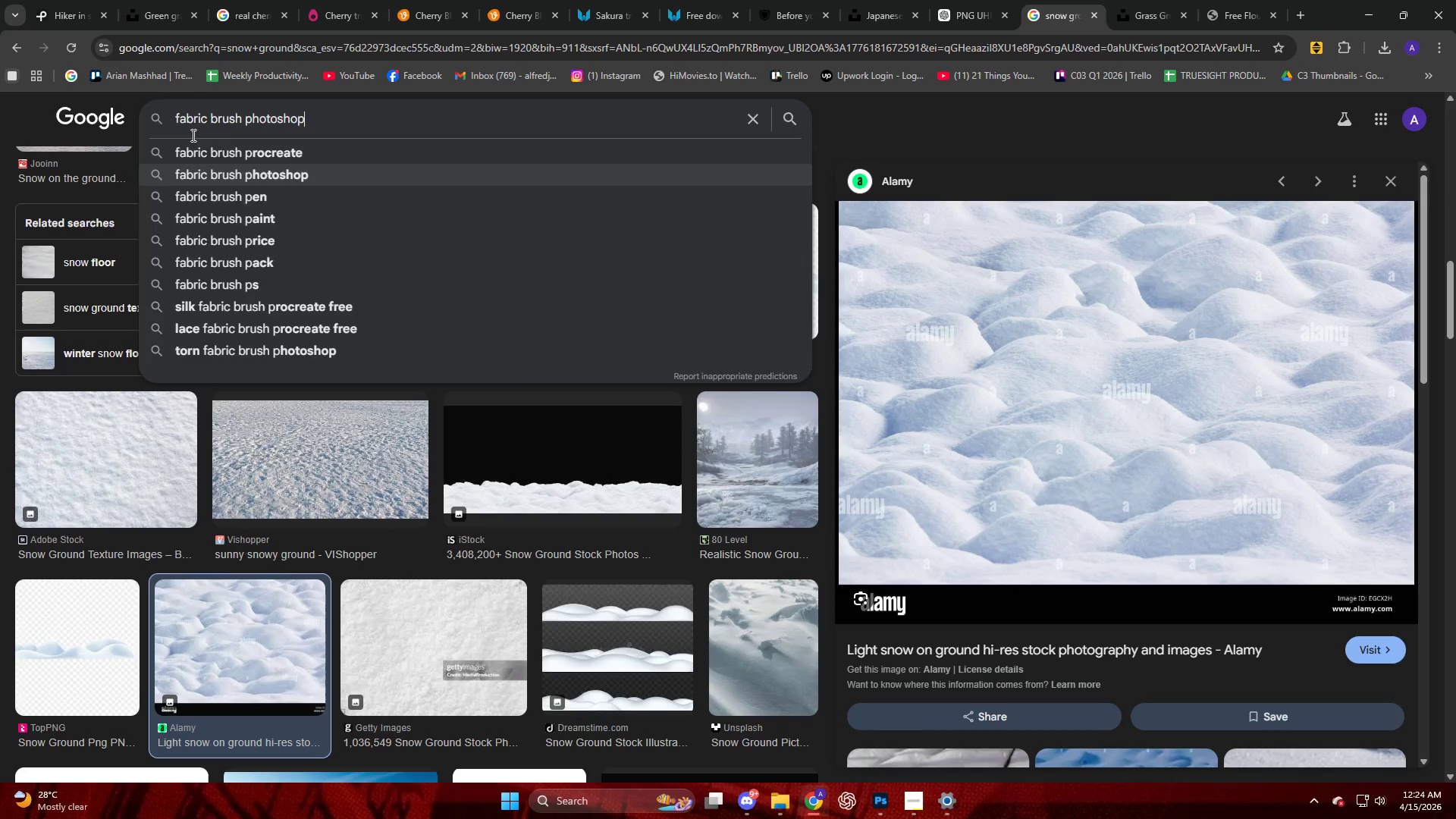 
key(Enter)
 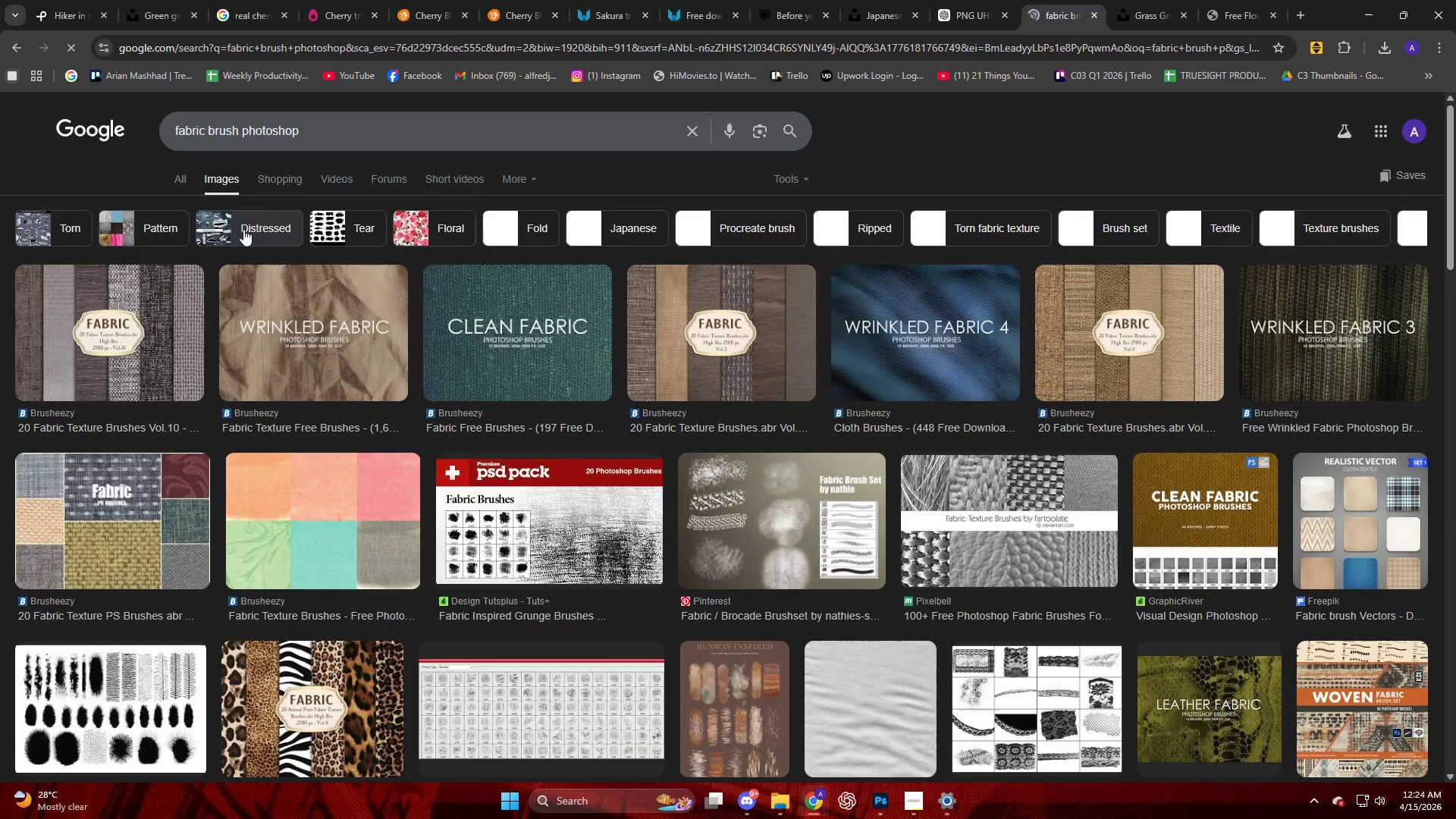 
left_click([182, 177])
 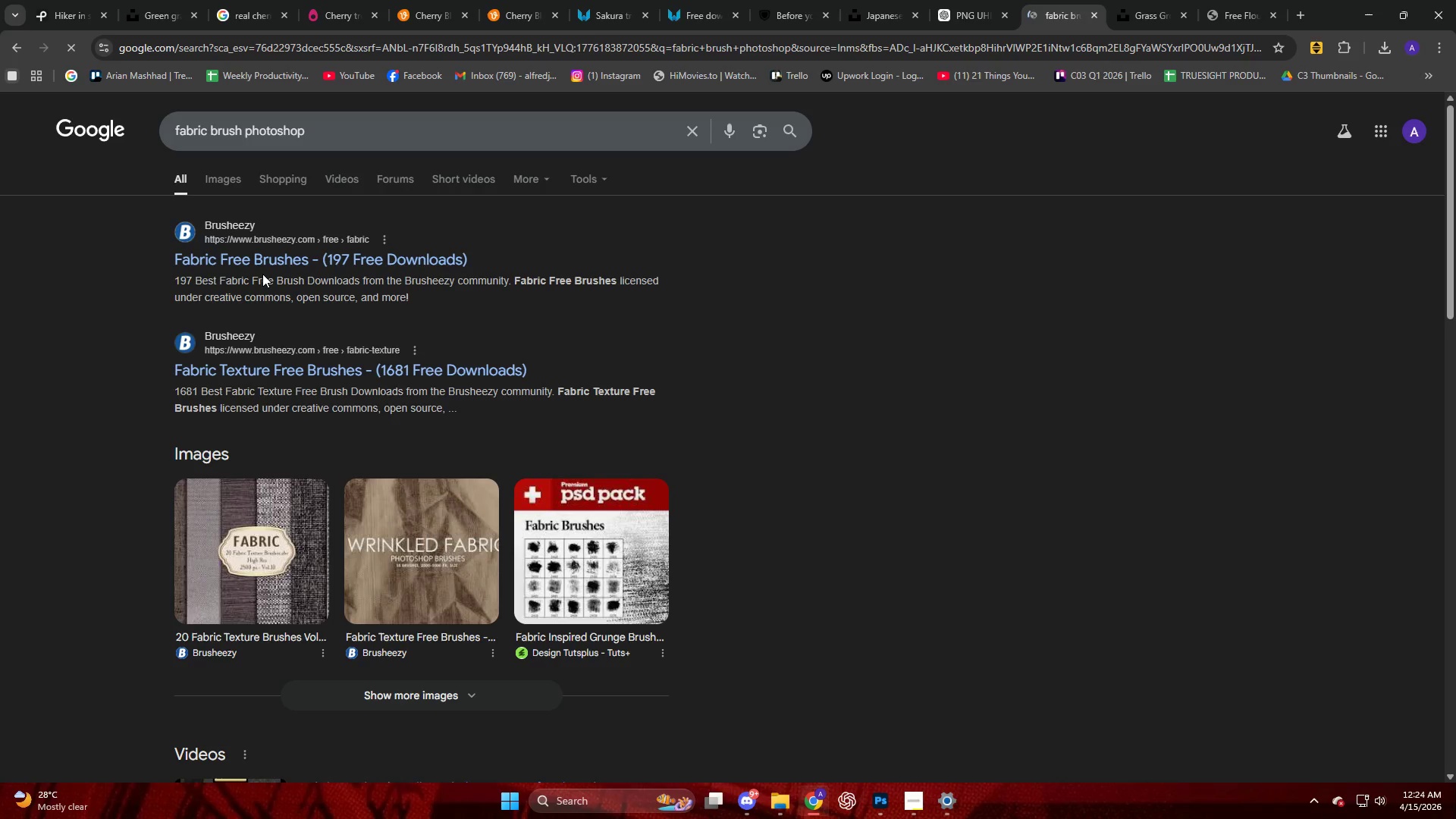 
double_click([258, 267])
 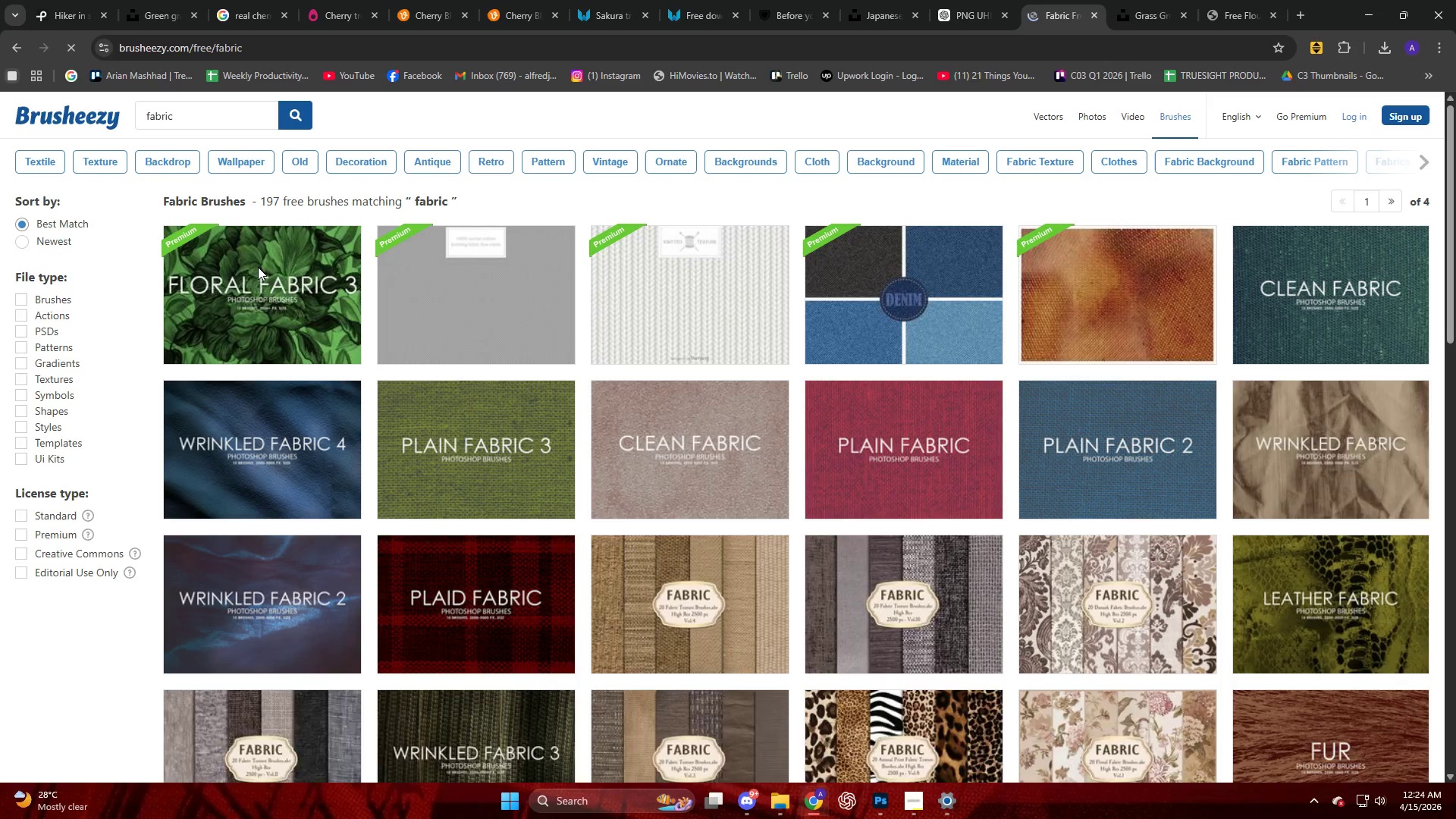 
scroll: coordinate [326, 328], scroll_direction: down, amount: 7.0
 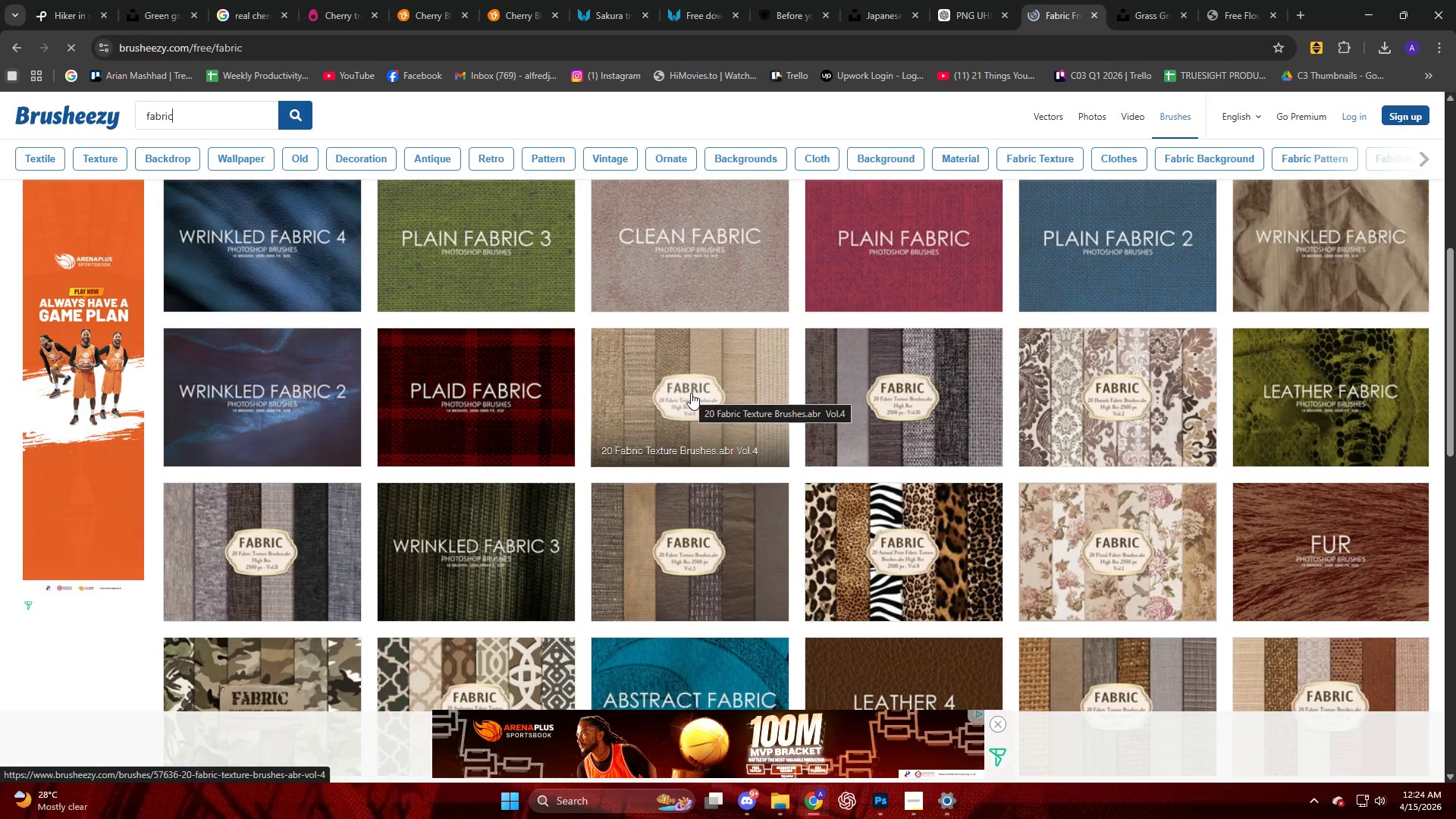 
wait(7.76)
 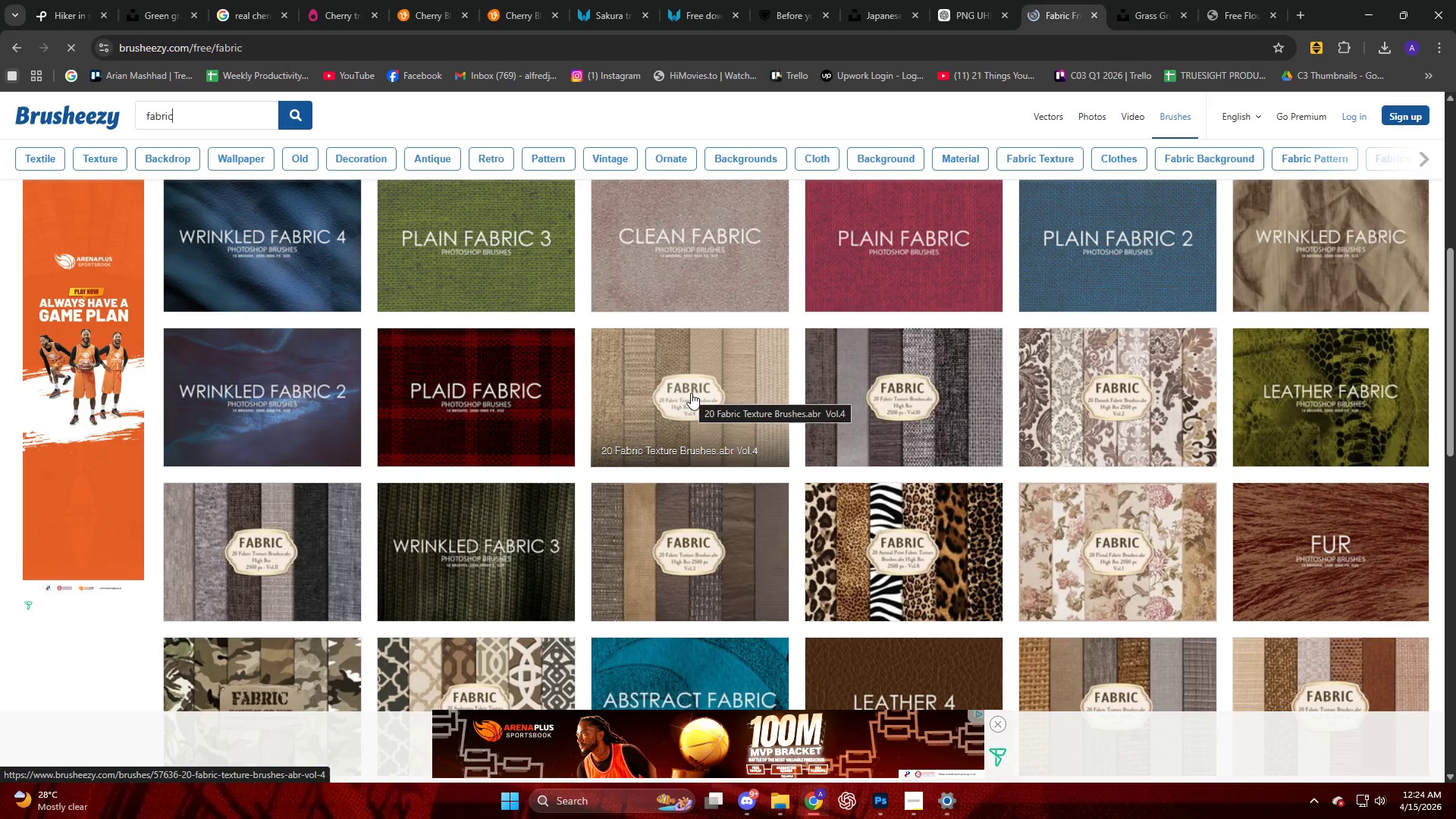 
mouse_move([915, 368])
 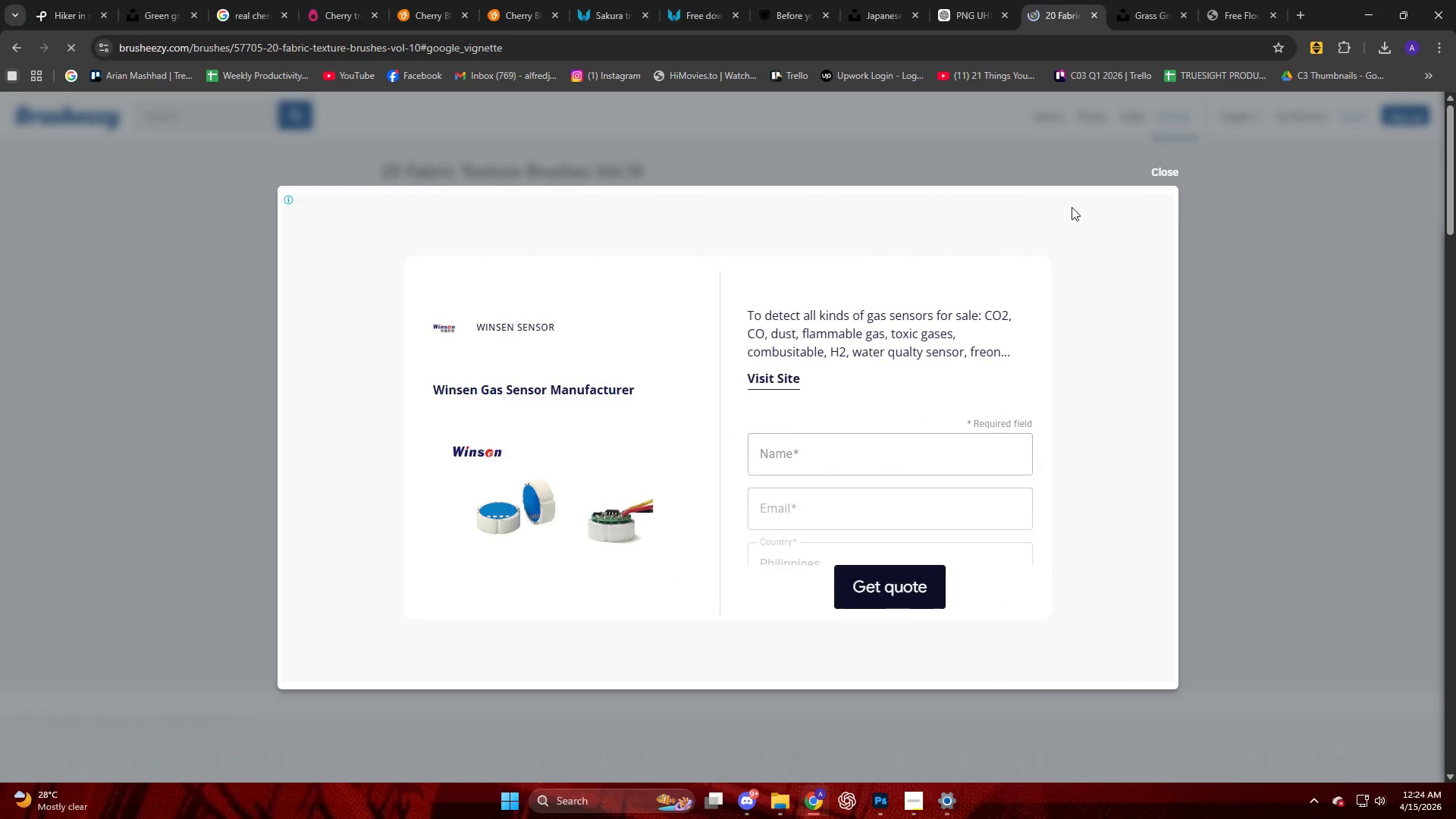 
left_click([1150, 167])
 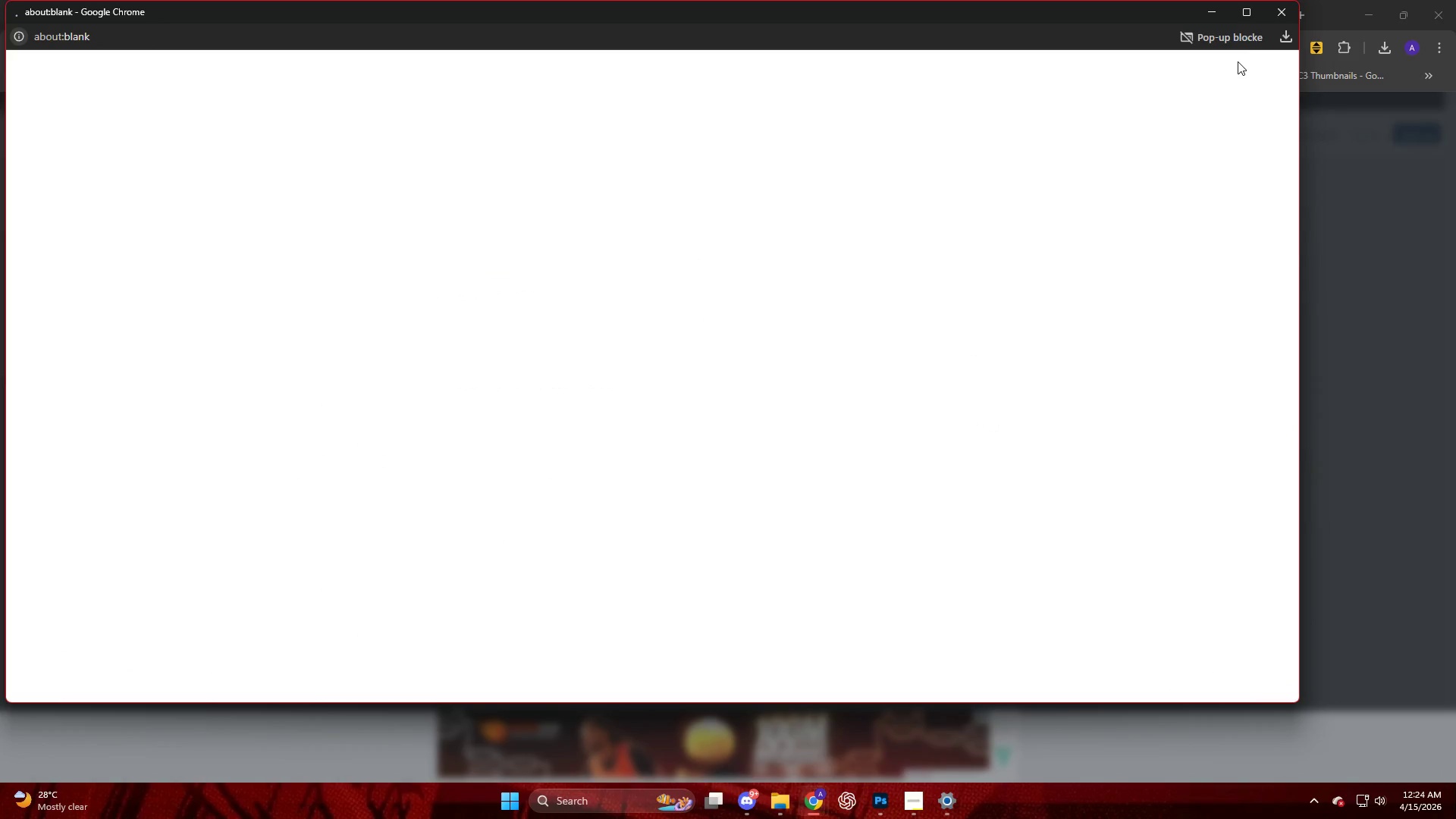 
left_click([1282, 9])
 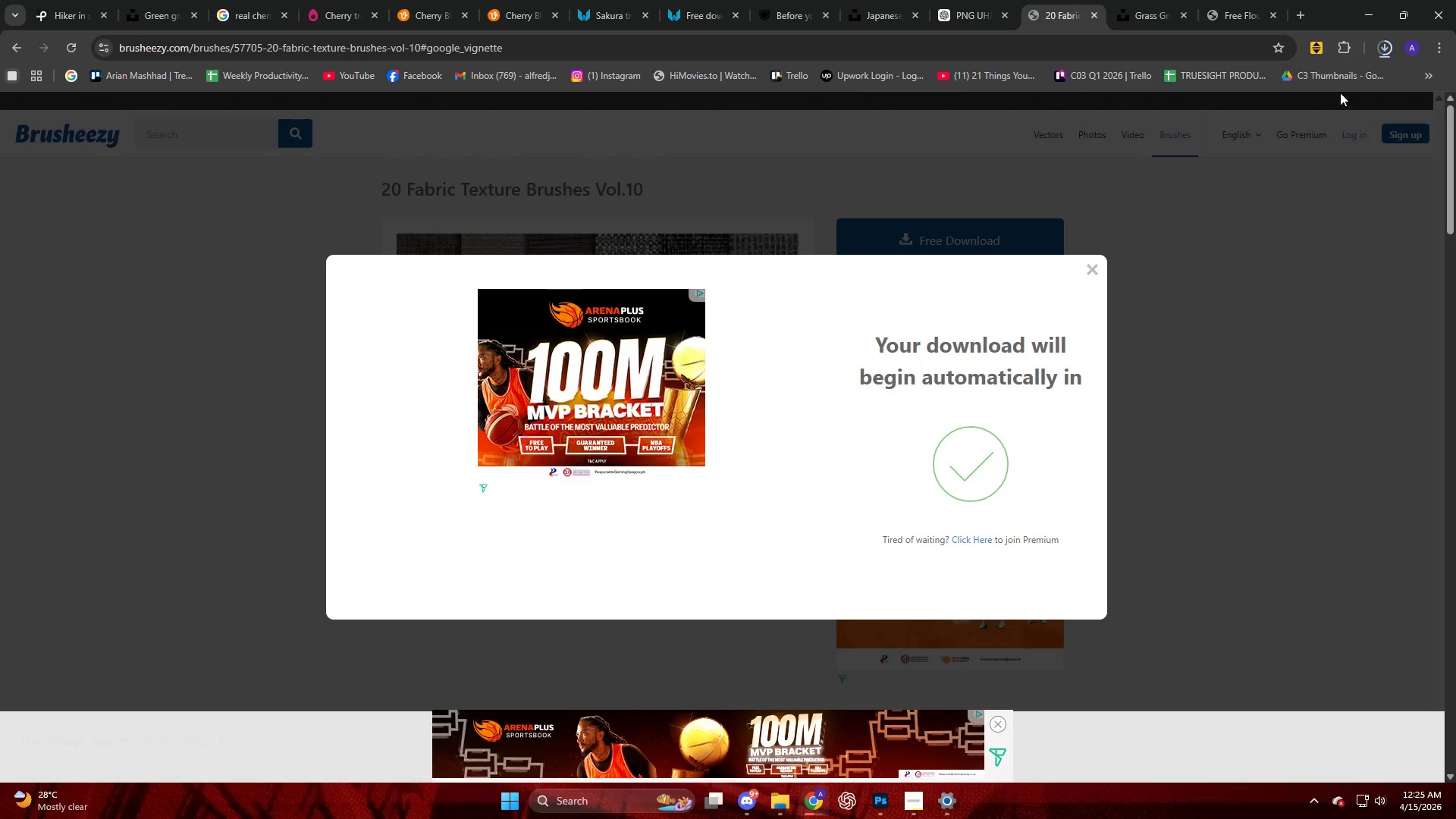 
wait(15.88)
 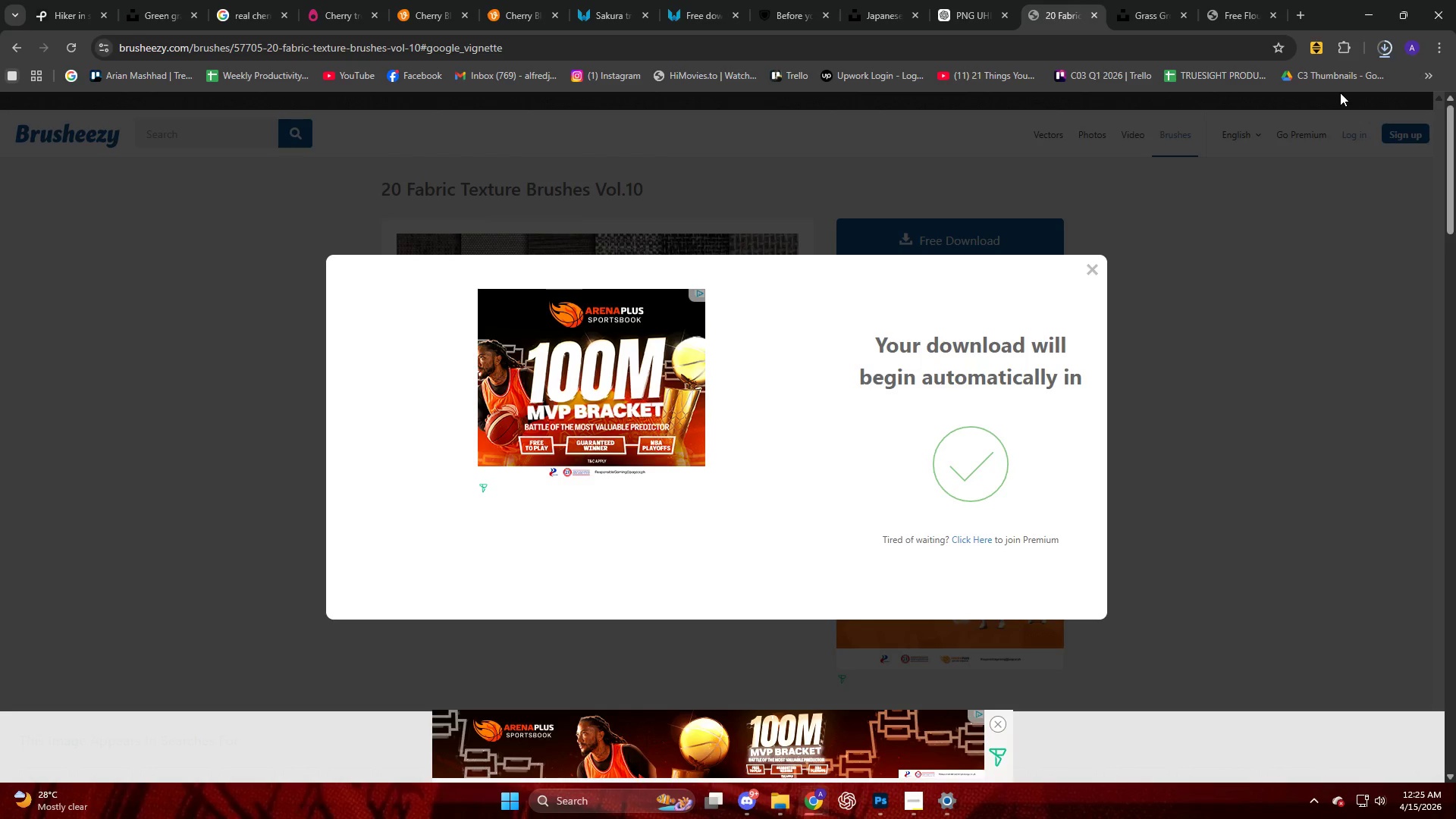 
left_click([1341, 86])
 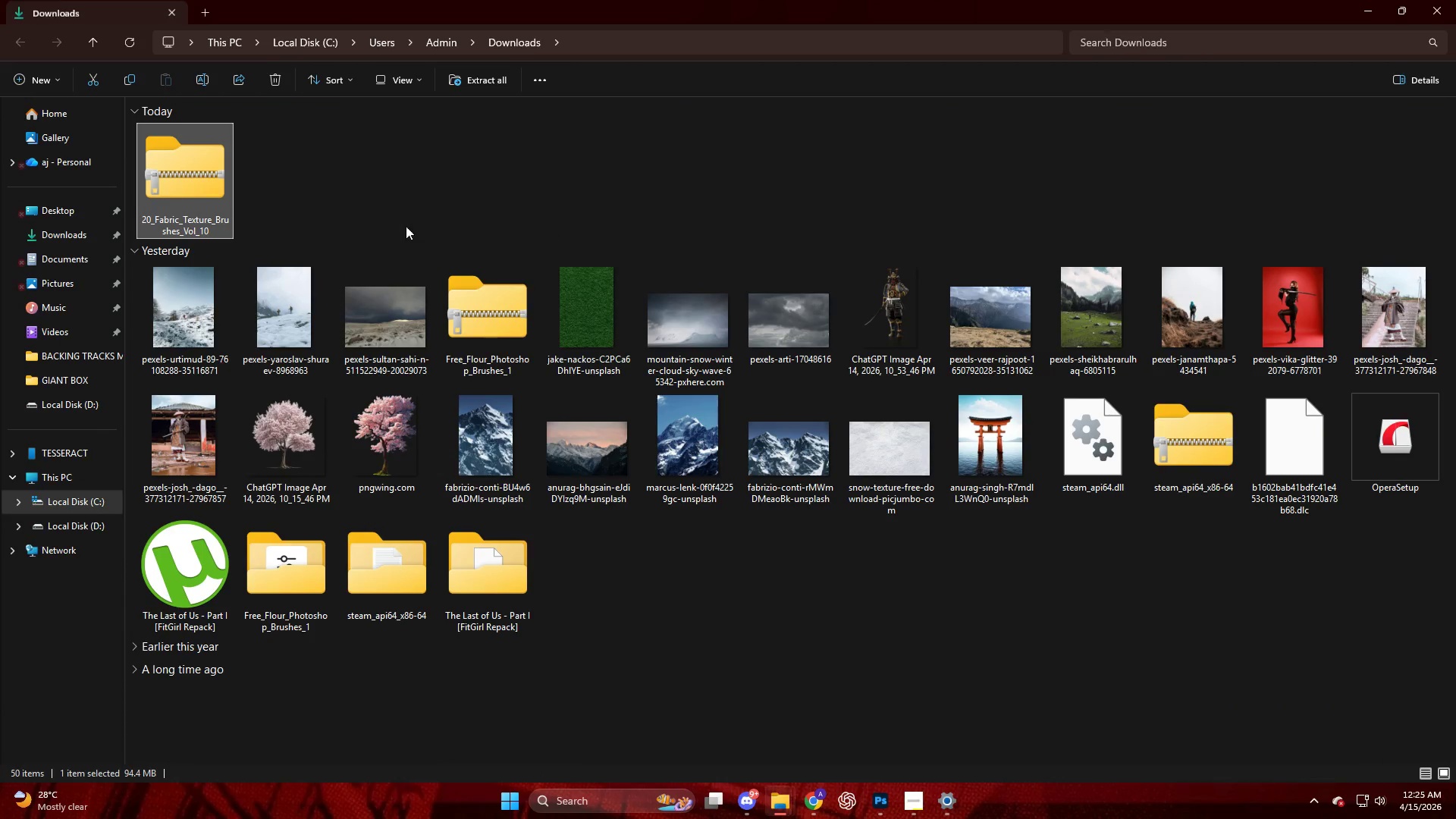 
left_click([170, 175])
 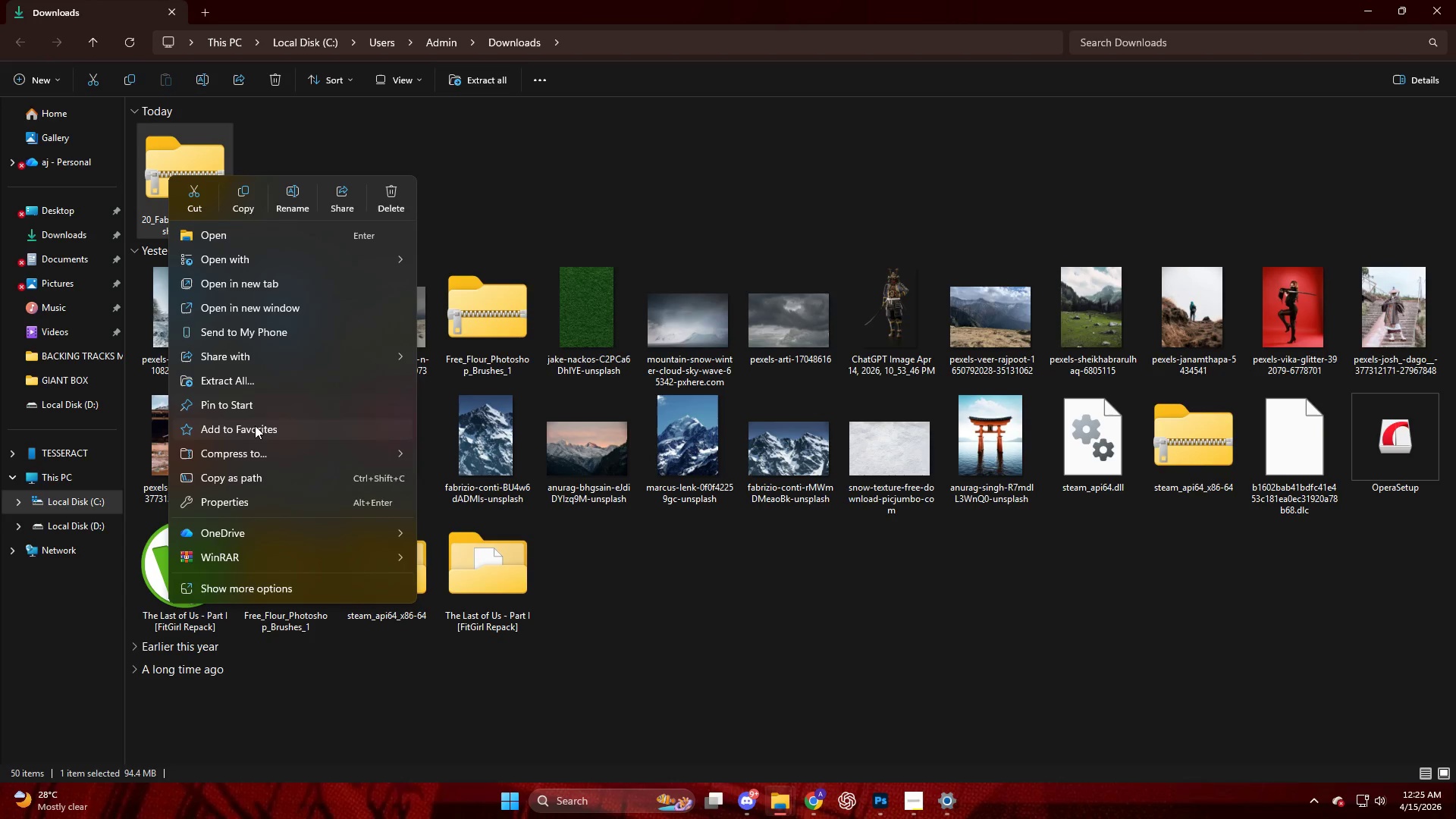 
left_click([243, 379])
 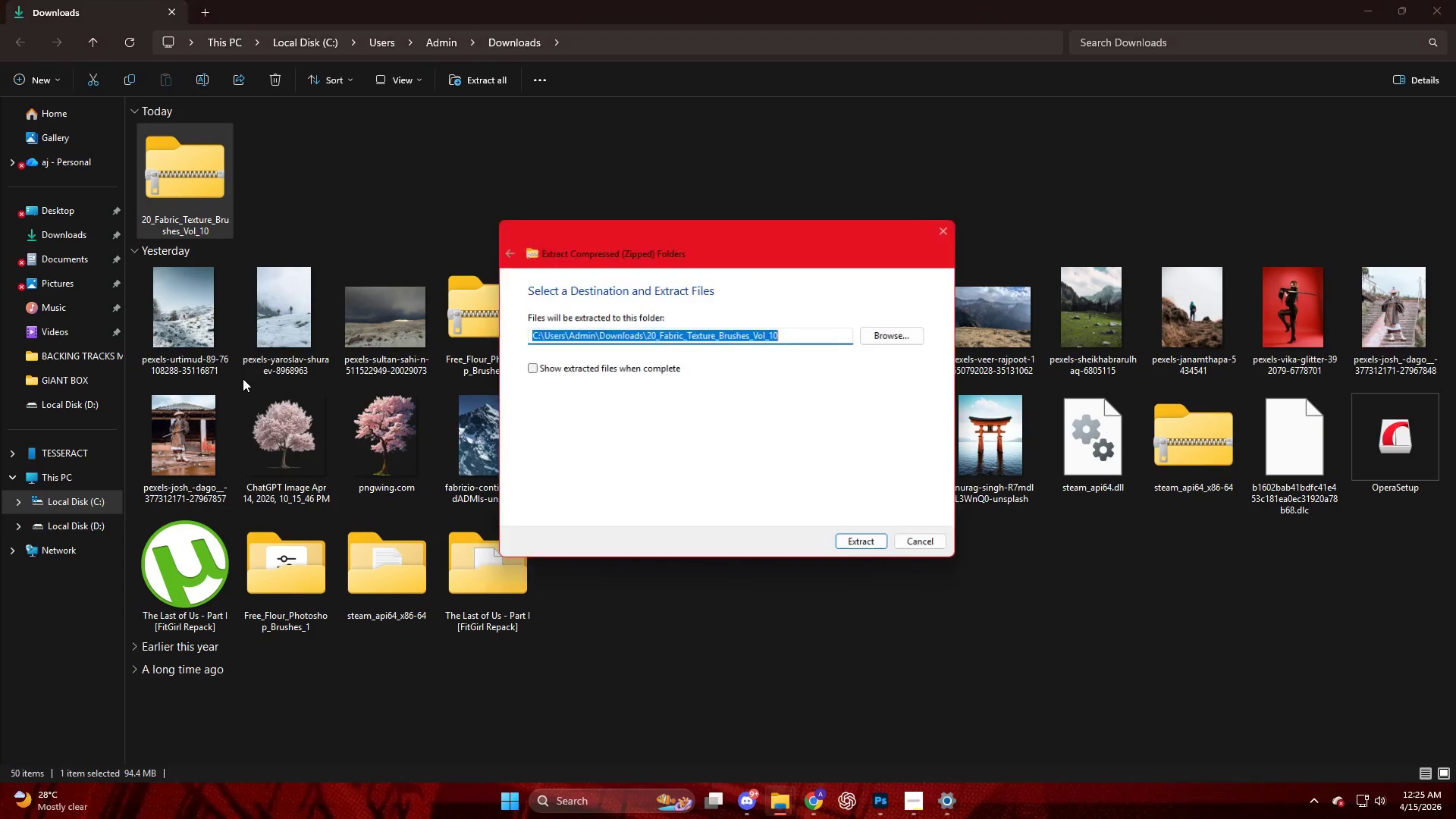 
key(NumpadEnter)
 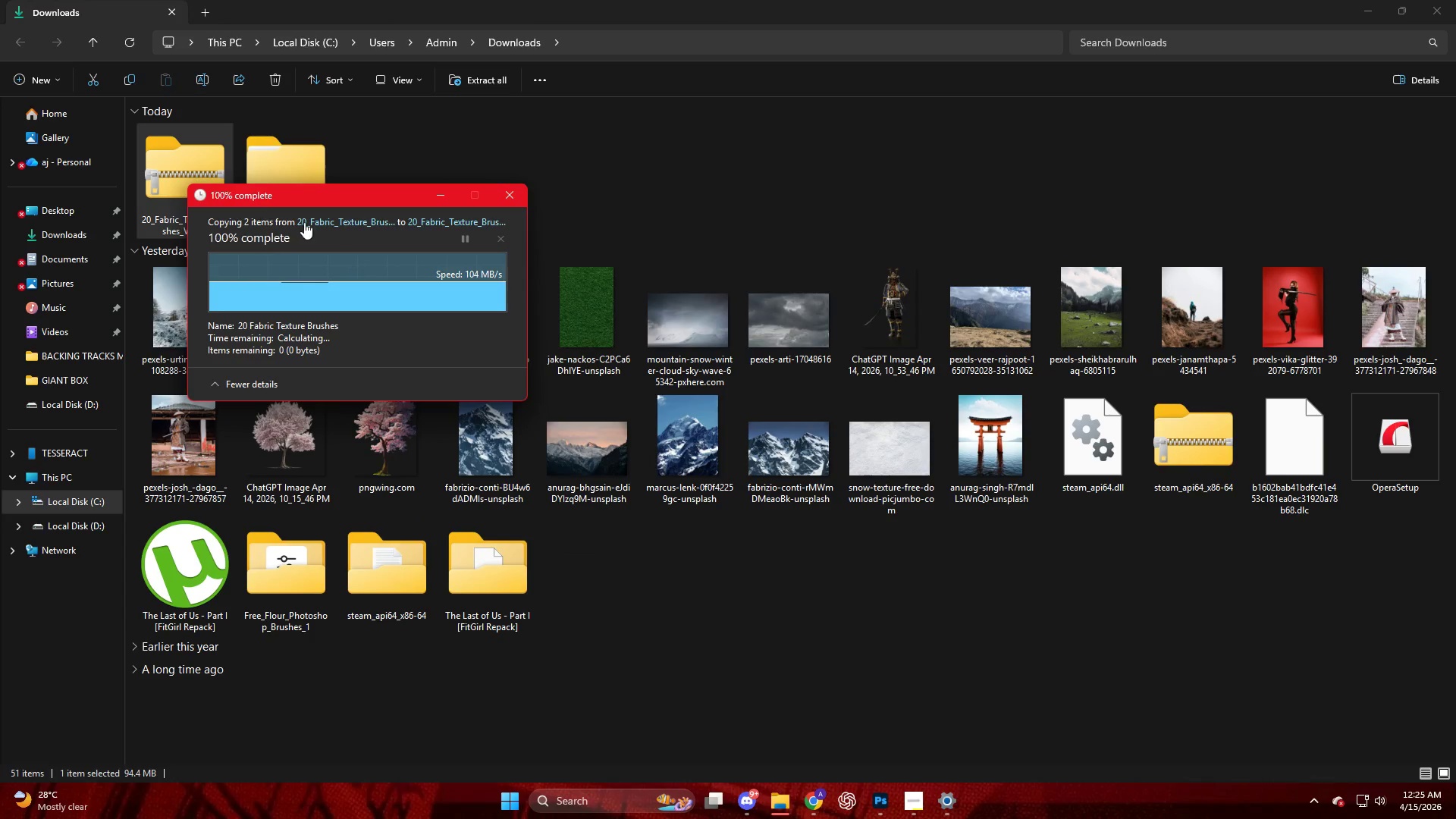 
double_click([295, 173])
 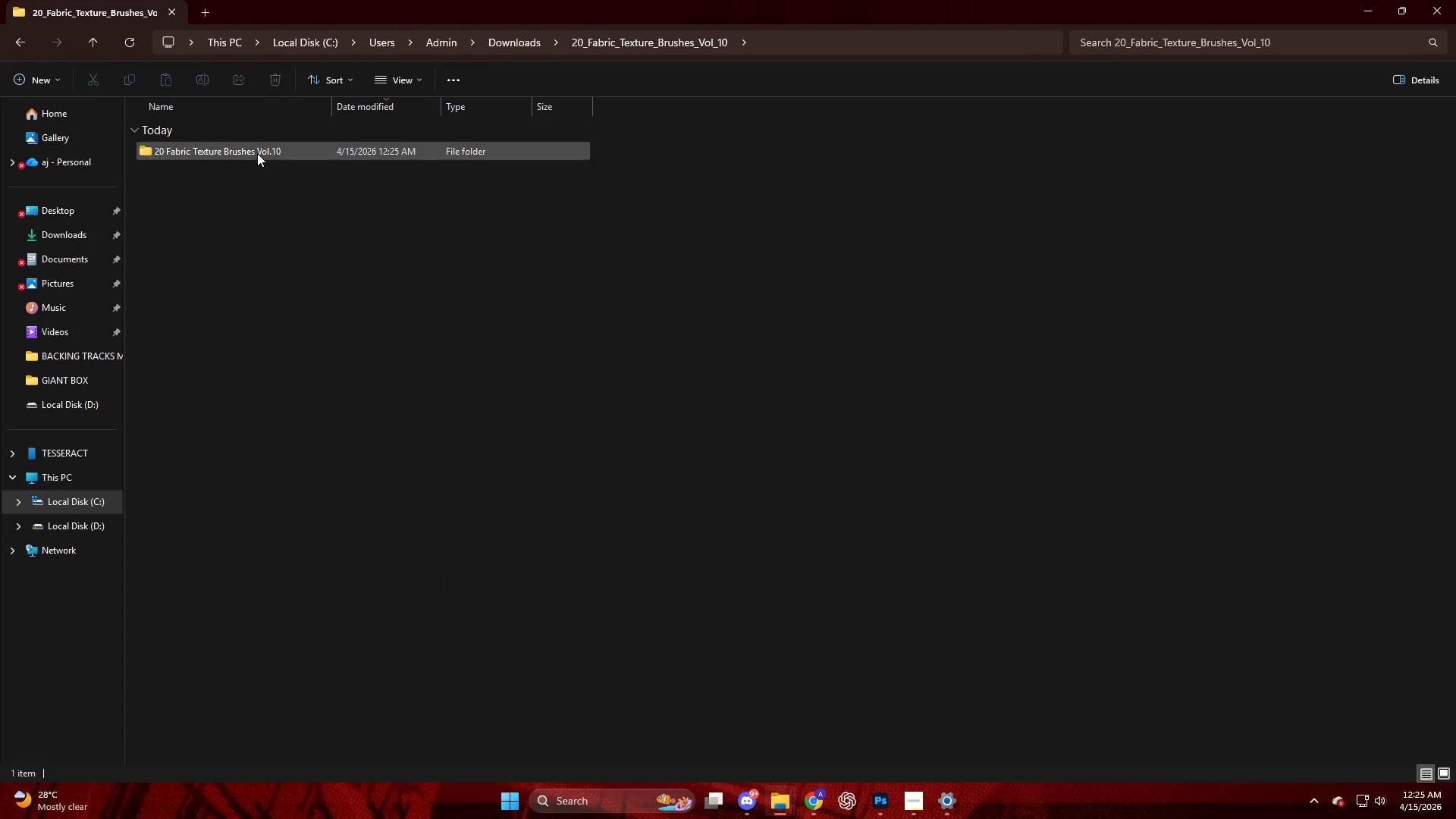 
double_click([256, 152])
 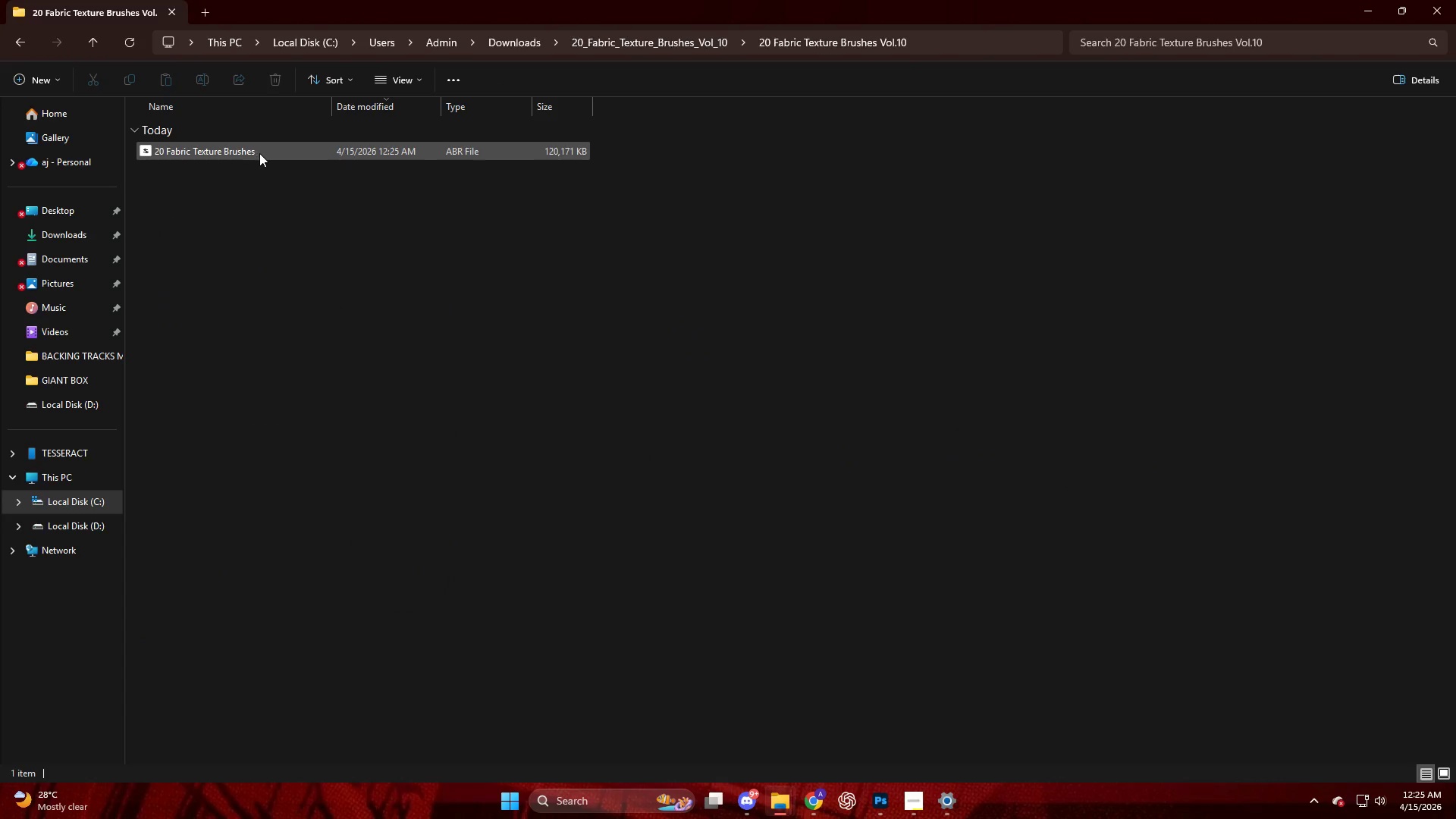 
double_click([260, 153])
 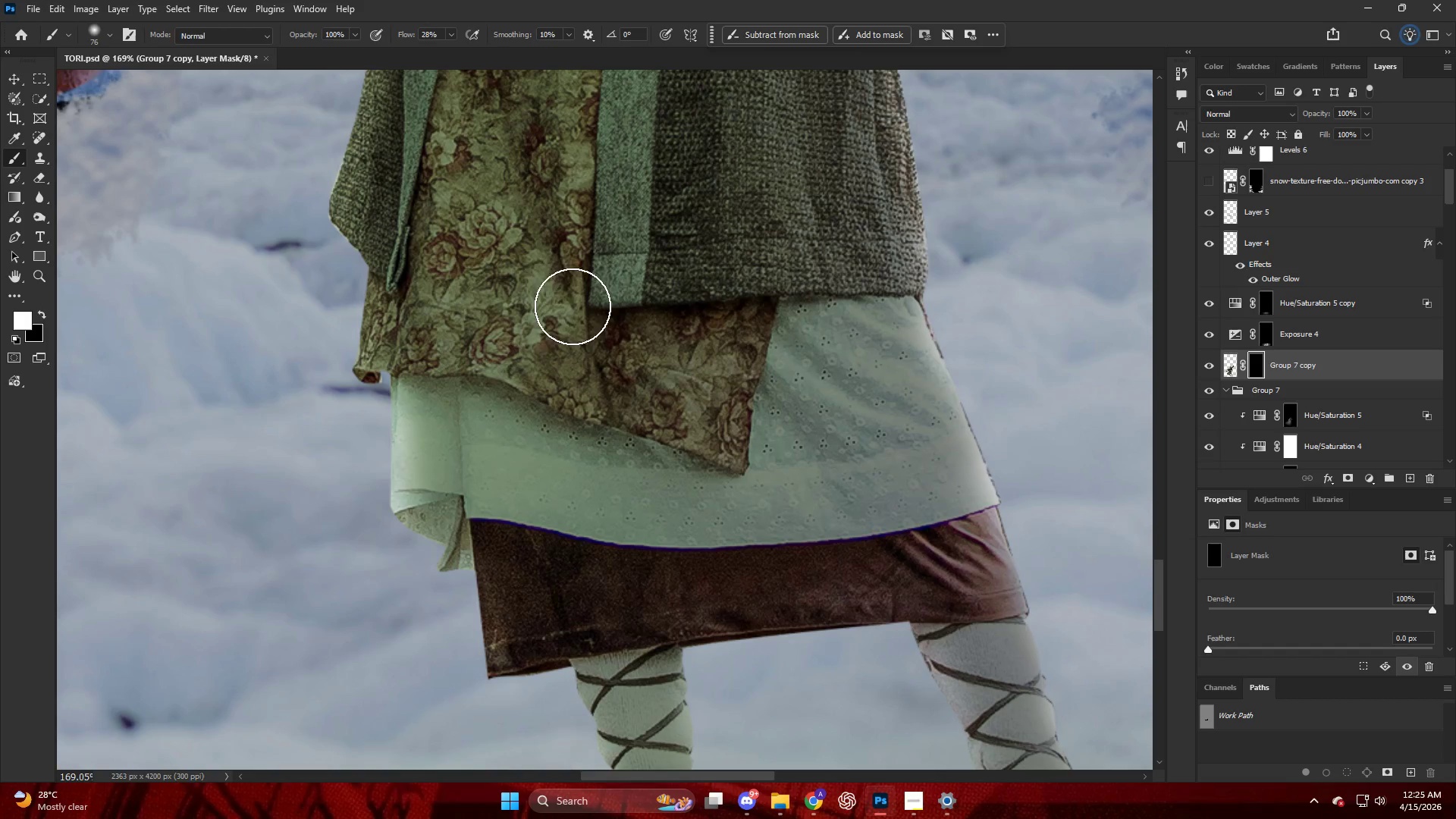 
key(B)
 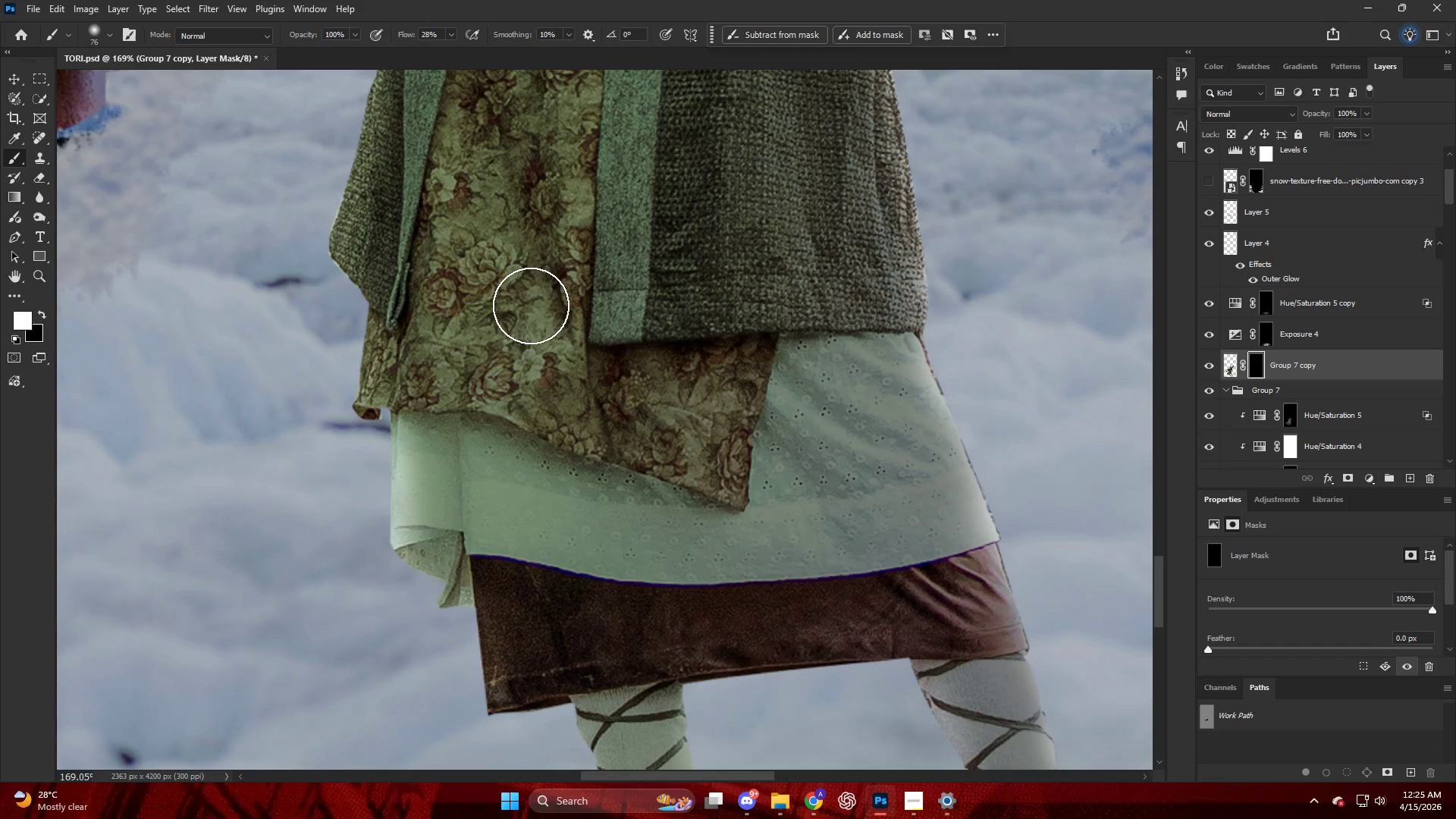 
scroll: coordinate [541, 300], scroll_direction: up, amount: 3.0
 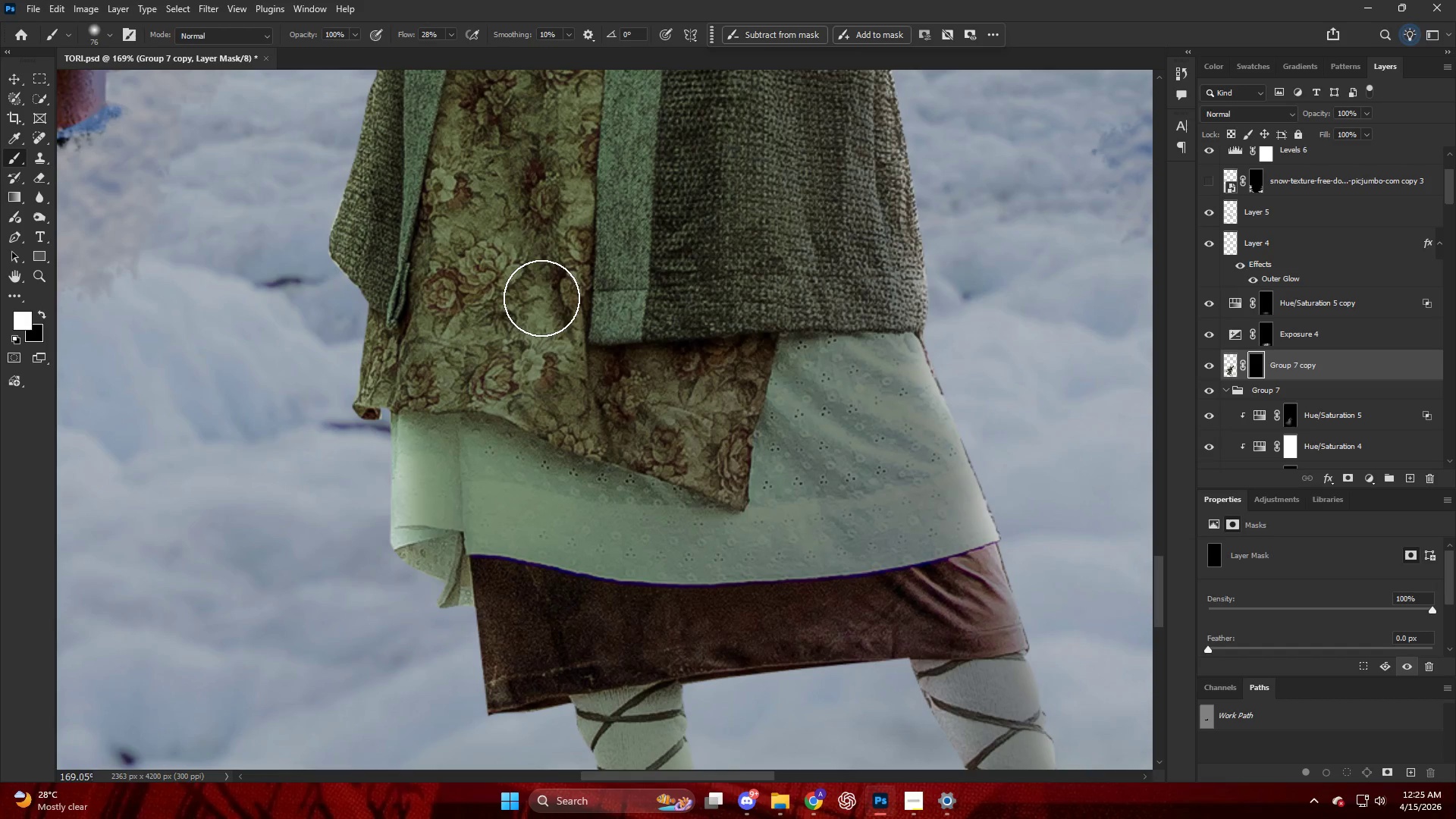 
right_click([526, 306])
 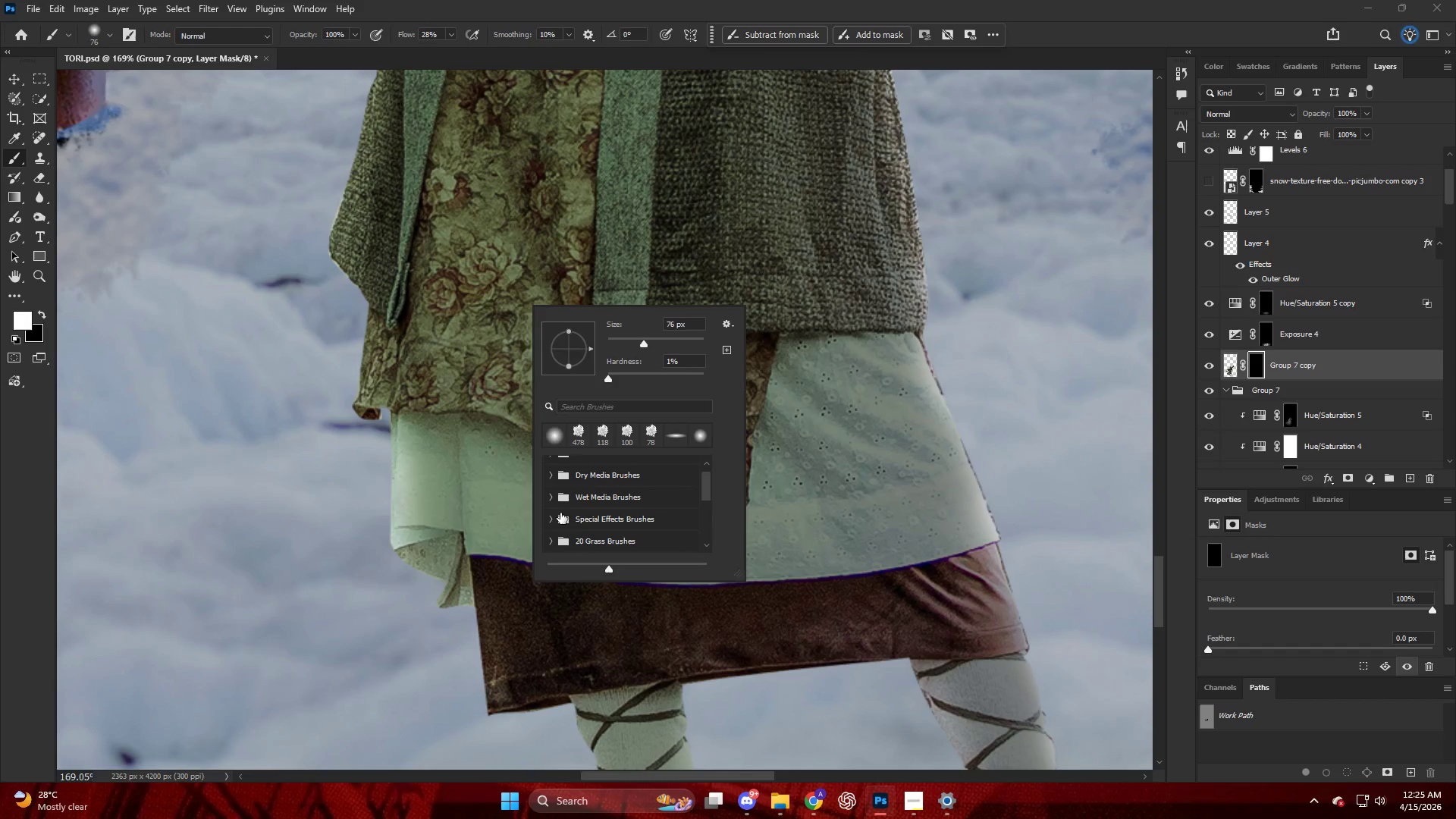 
scroll: coordinate [554, 522], scroll_direction: down, amount: 16.0
 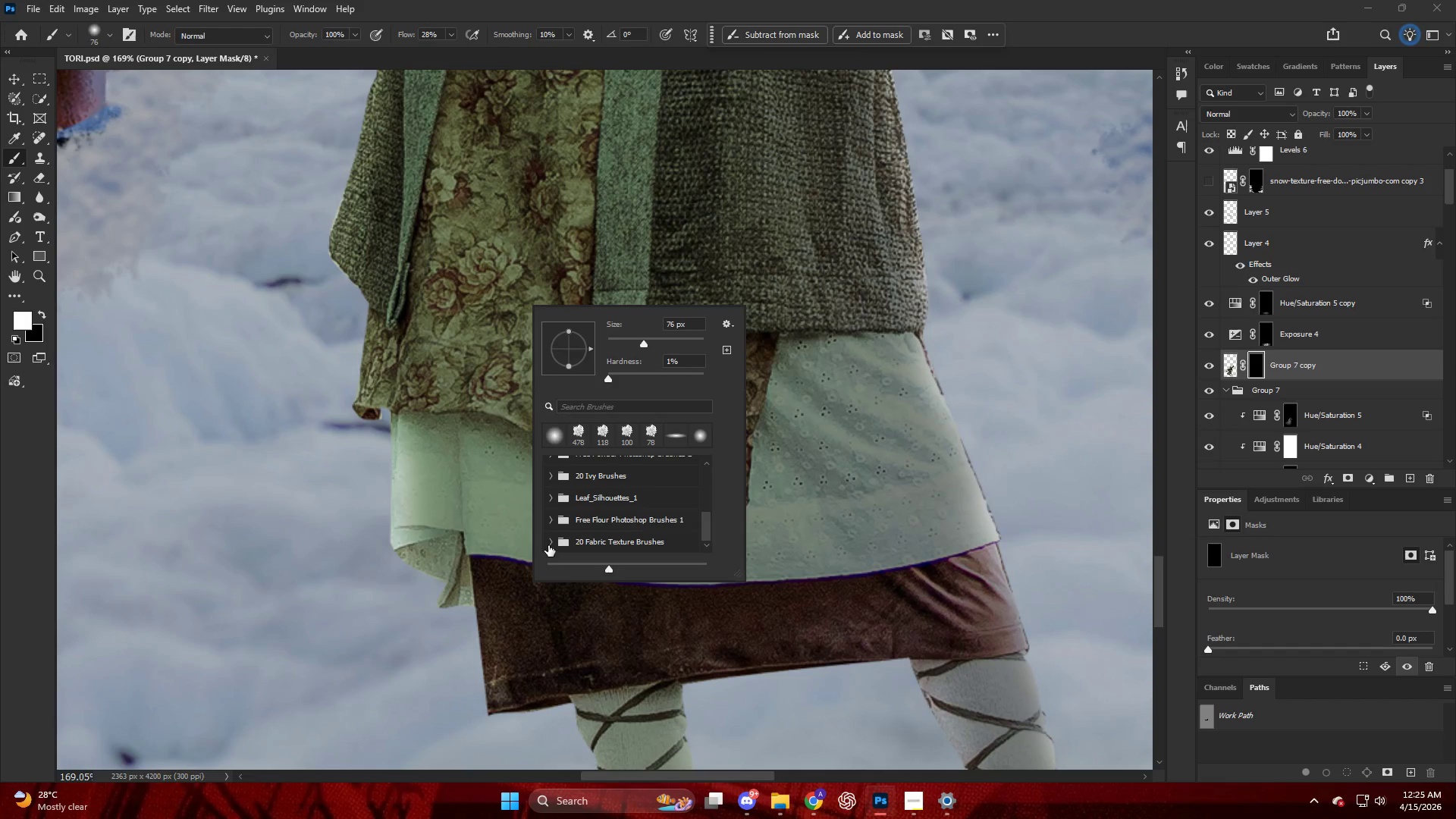 
left_click([548, 540])
 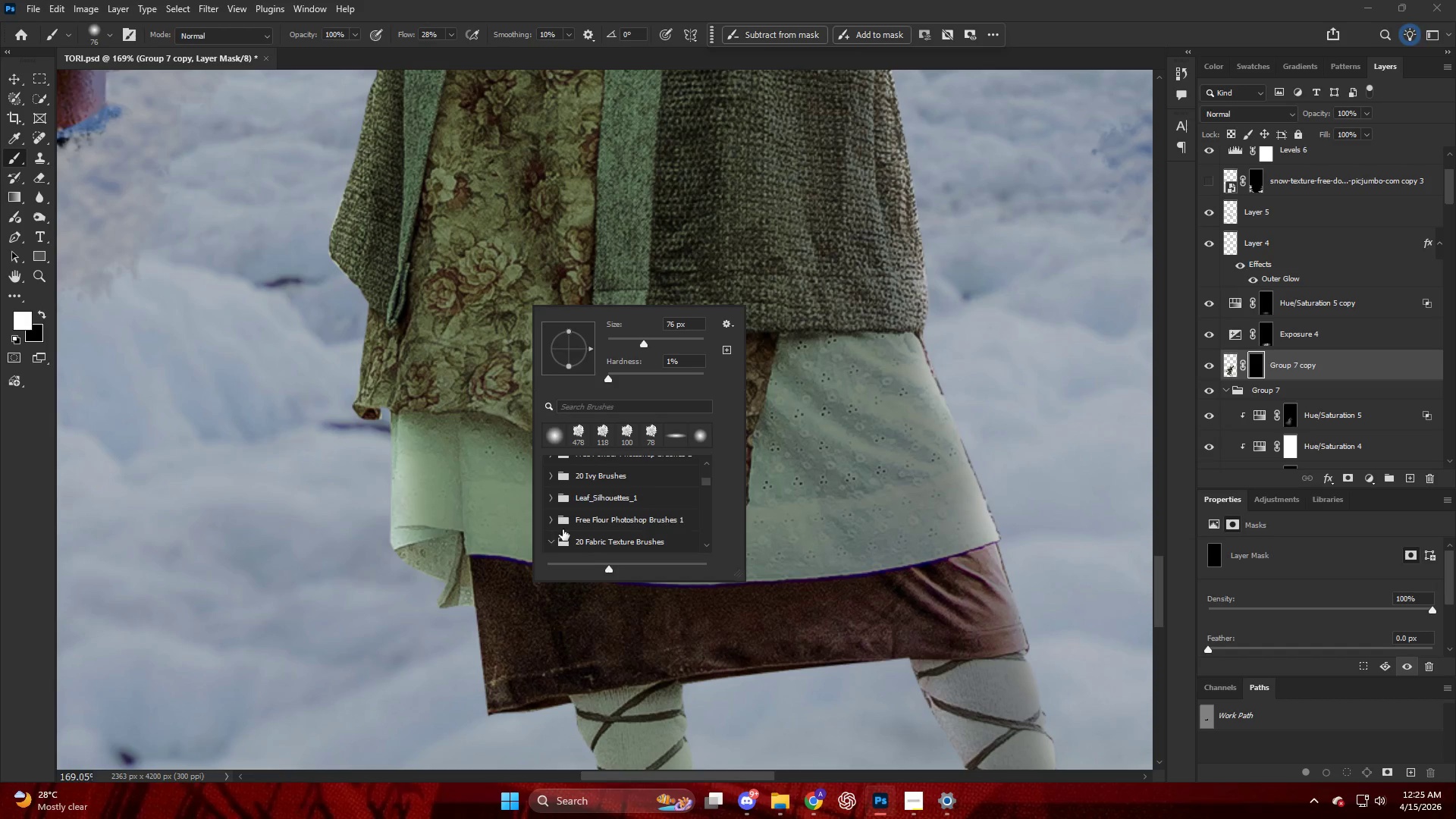 
left_click([572, 495])
 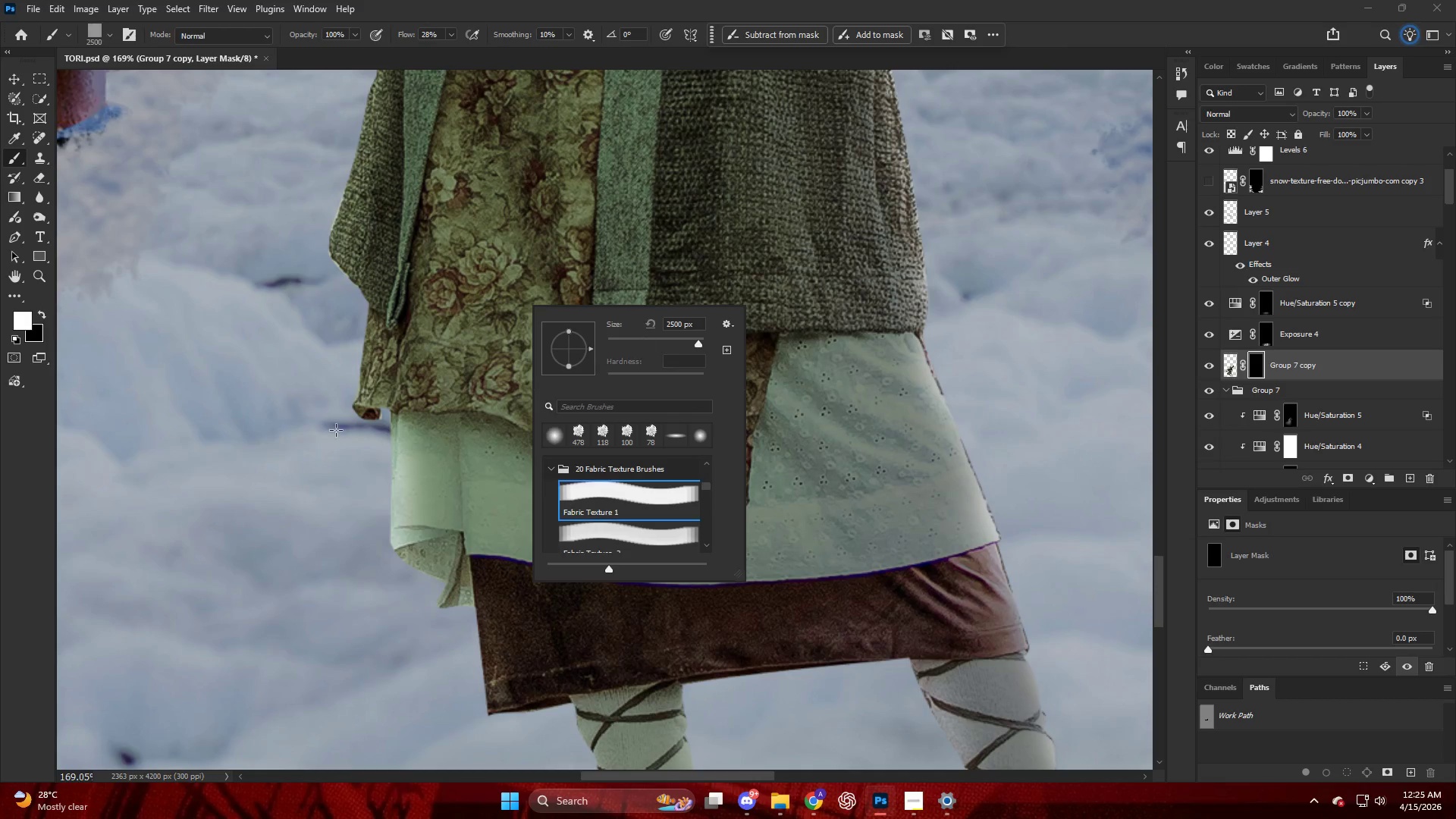 
scroll: coordinate [563, 530], scroll_direction: down, amount: 6.0
 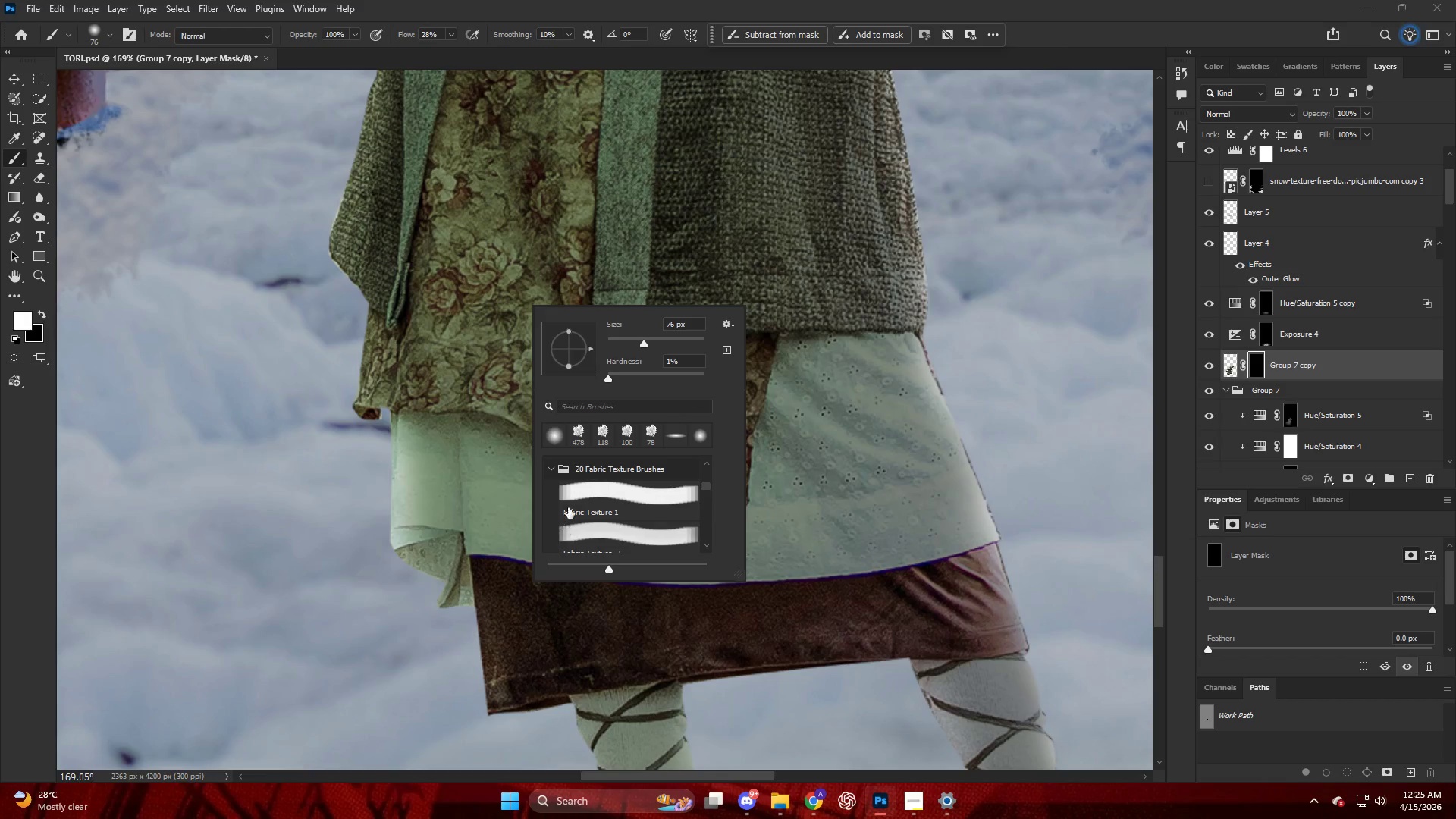 
hold_key(key=AltLeft, duration=0.53)
 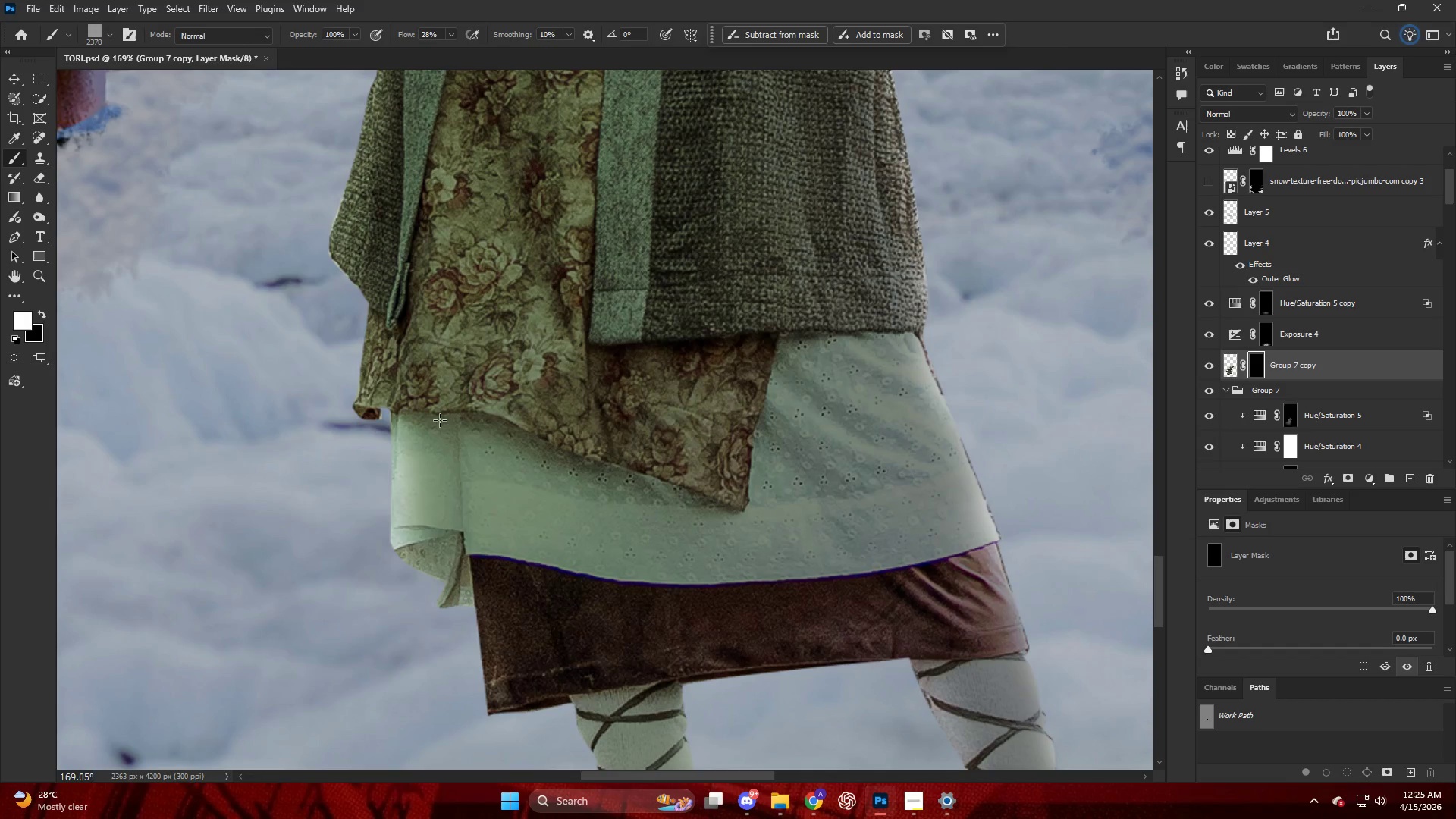 
right_click([443, 417])
 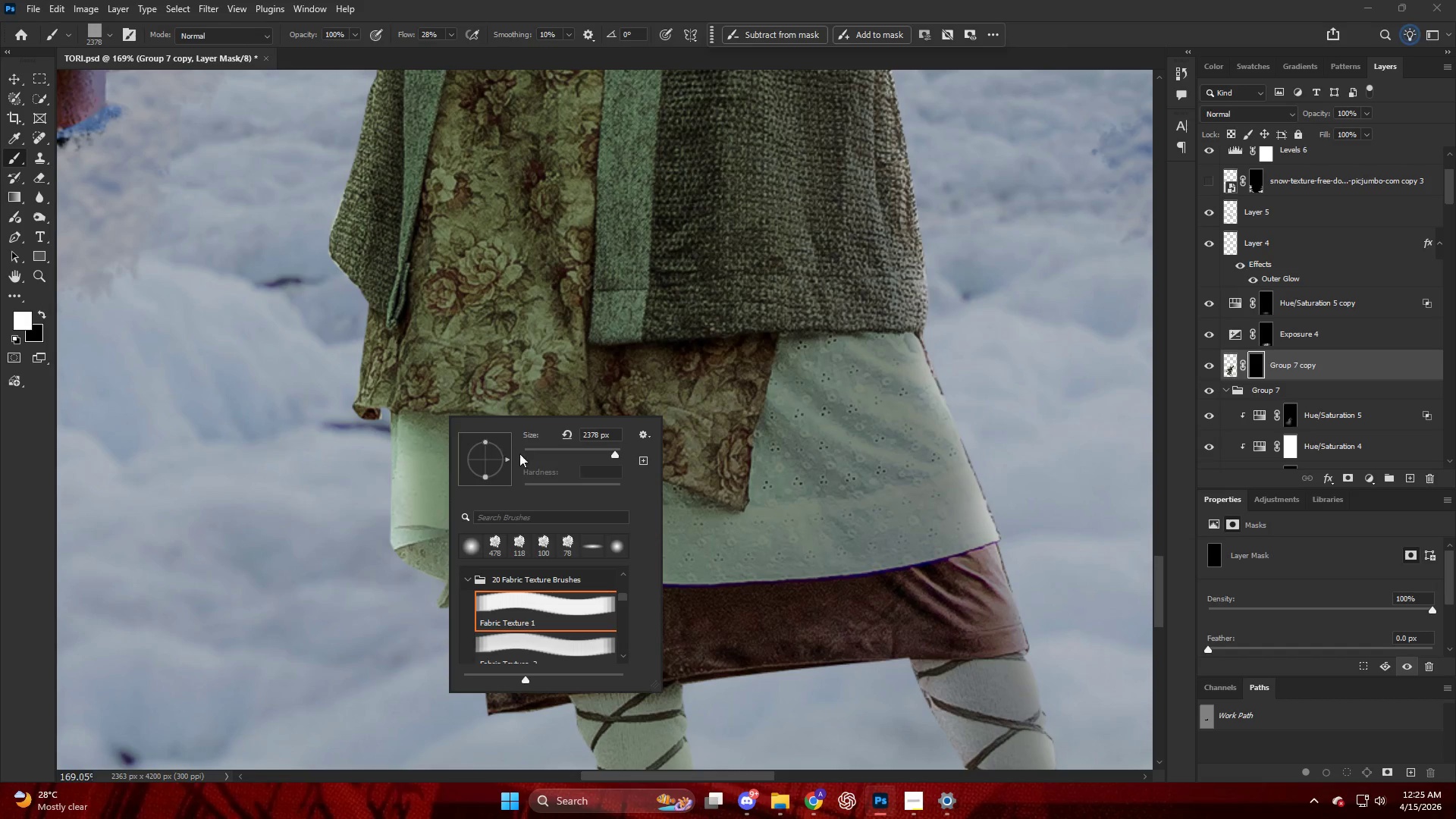 
left_click([532, 454])
 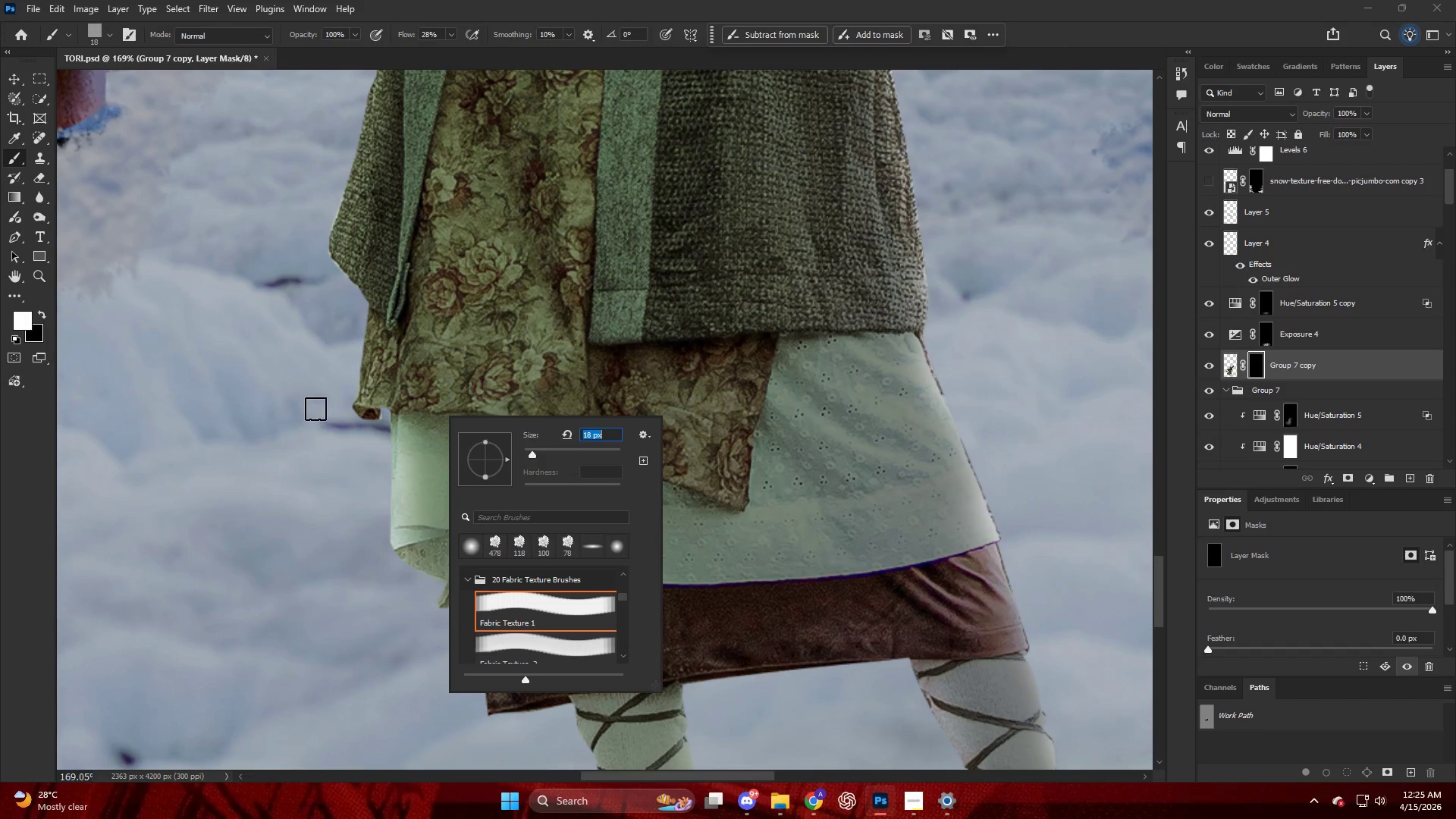 
key(Alt+AltLeft)
 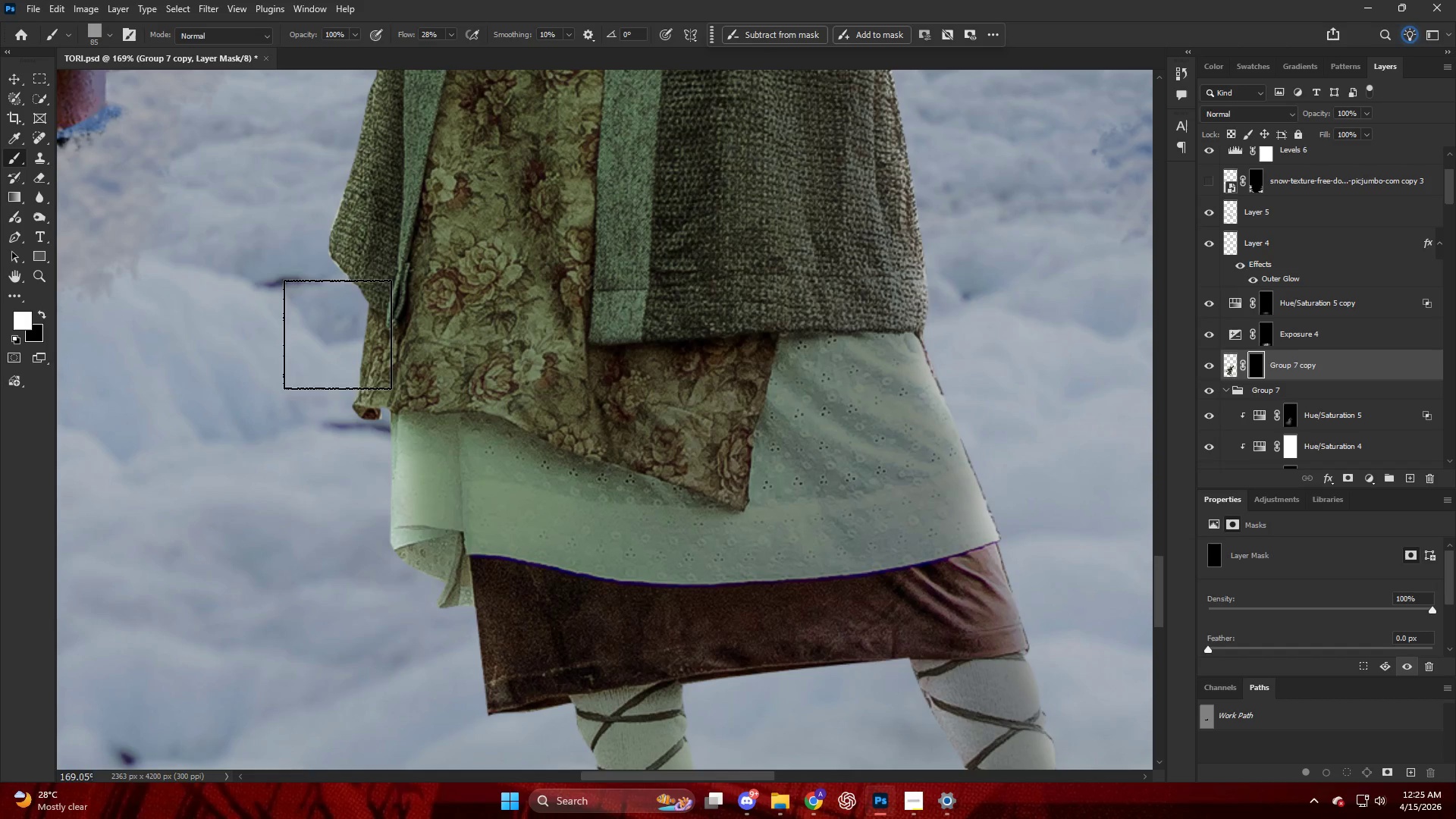 
left_click([337, 312])
 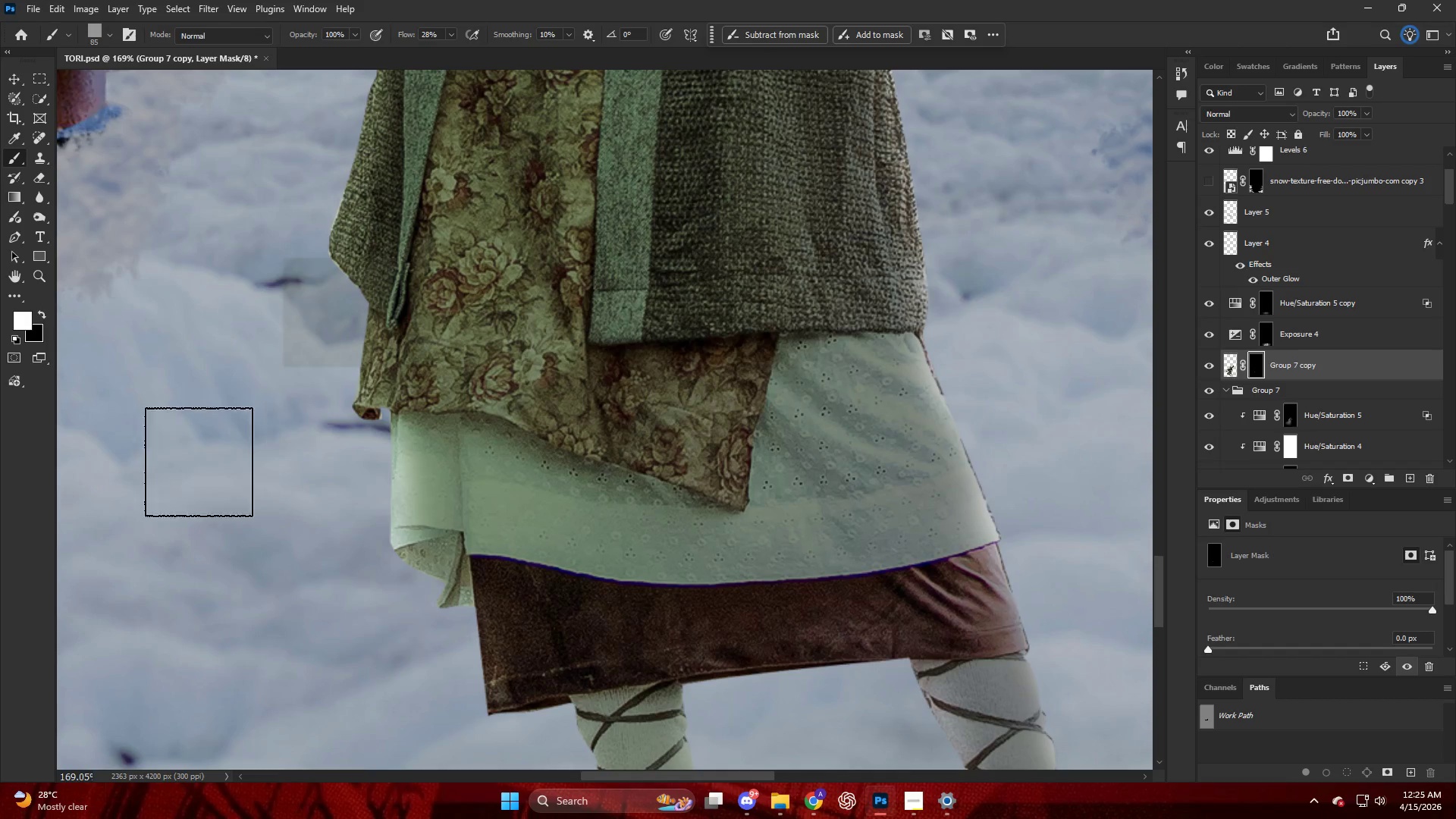 
key(Control+ControlLeft)
 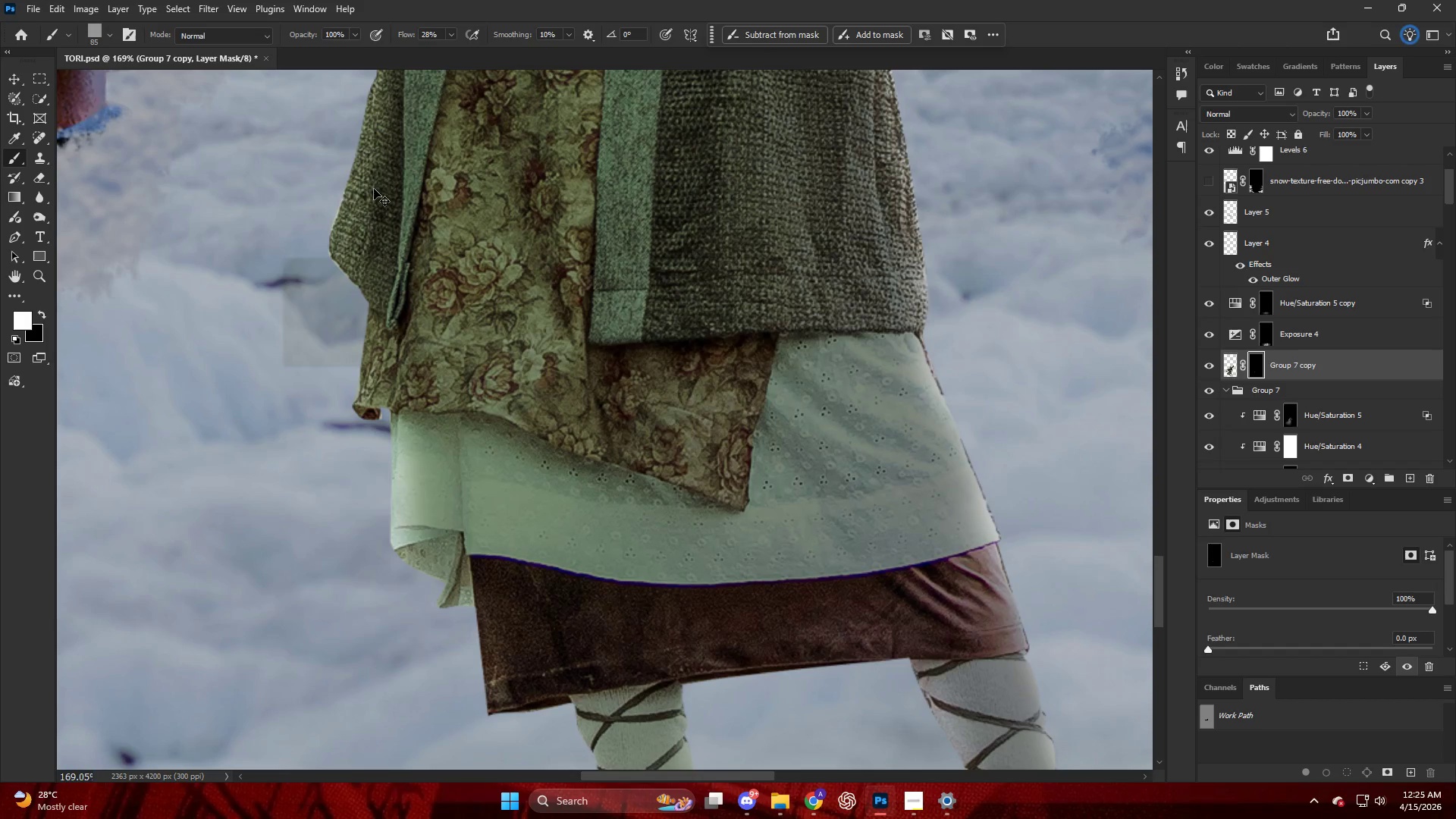 
key(Control+Z)
 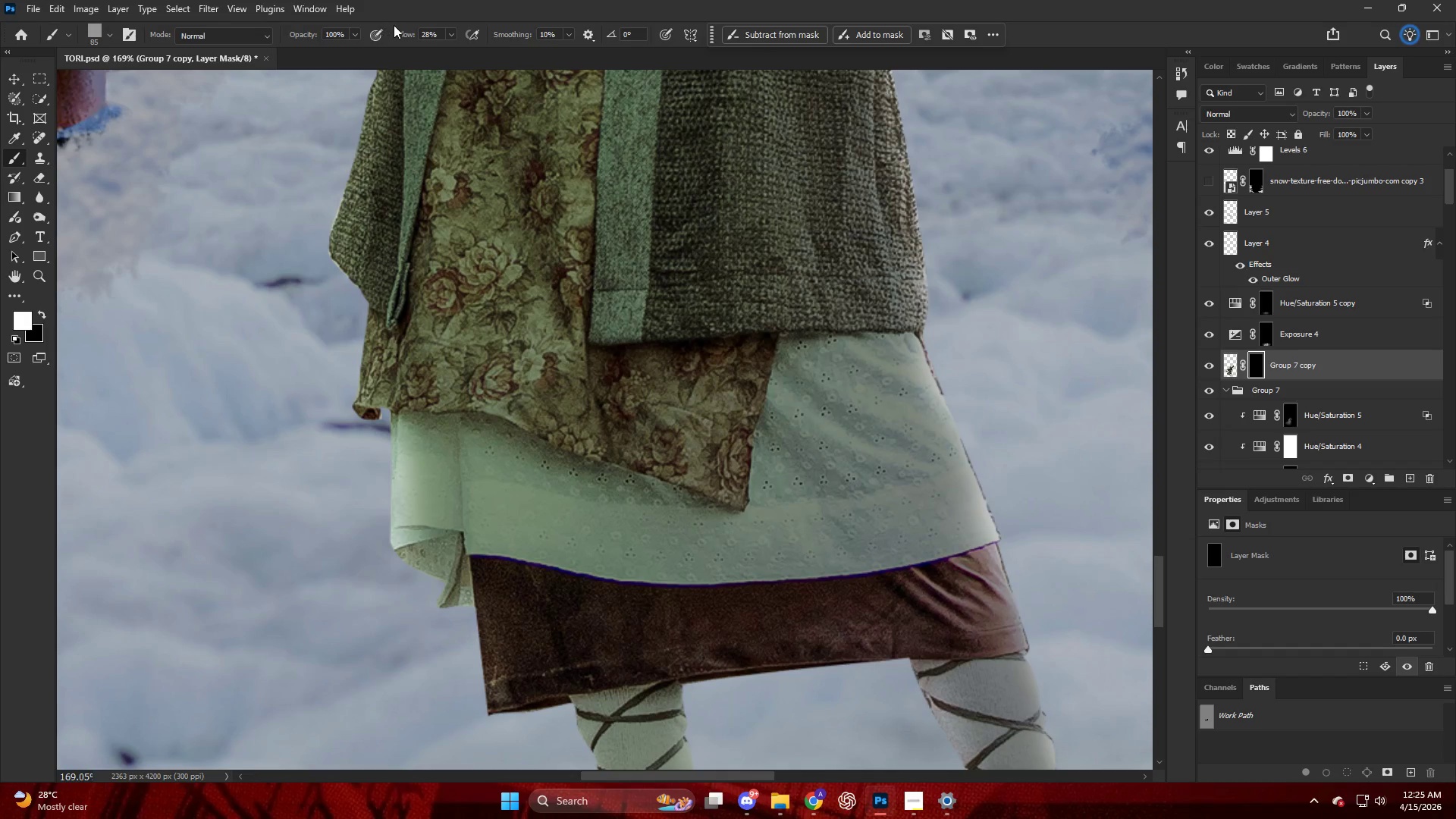 
left_click_drag(start_coordinate=[403, 33], to_coordinate=[740, 196])
 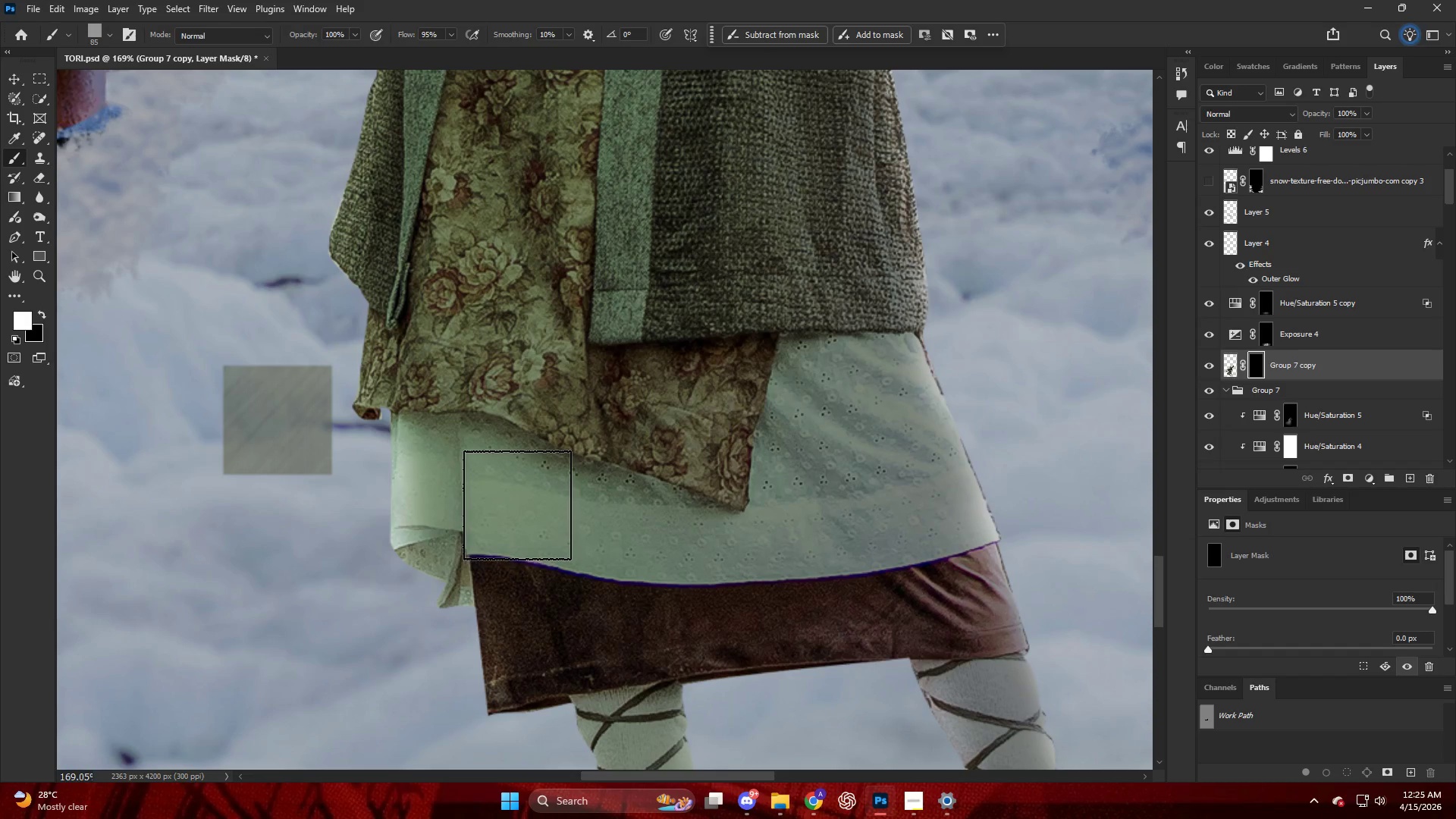 
key(Control+ControlLeft)
 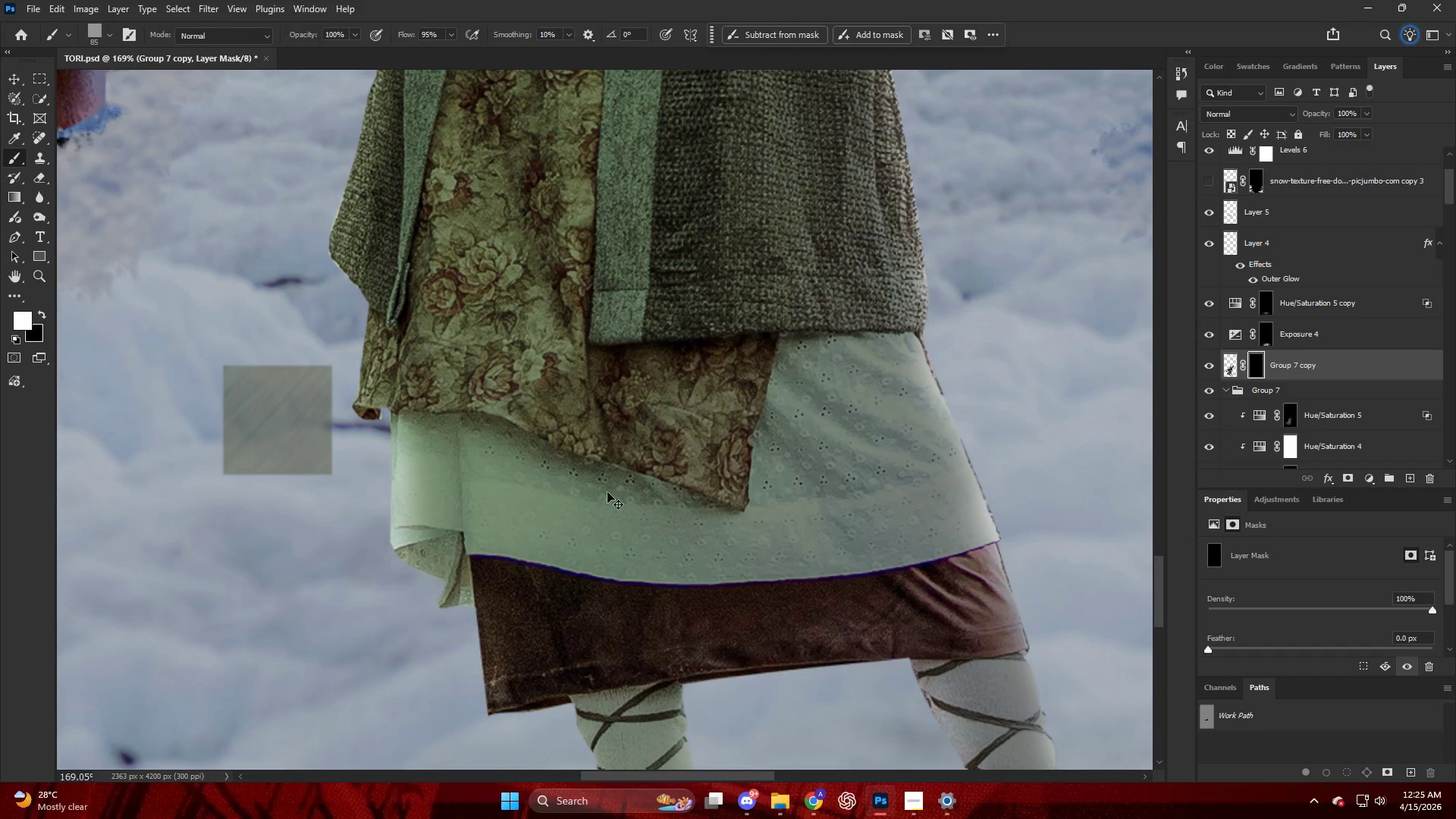 
key(Control+Z)
 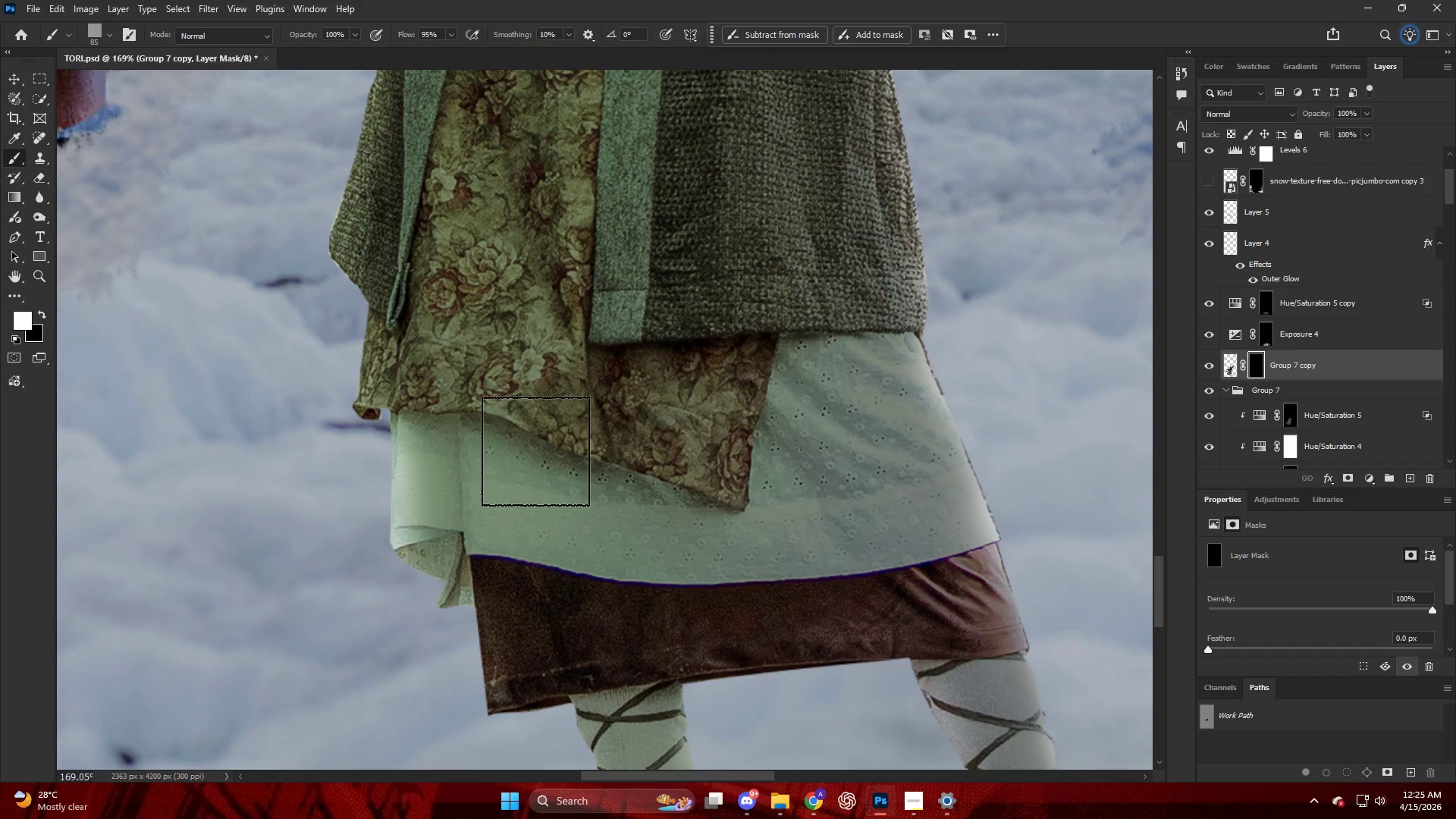 
hold_key(key=AltLeft, duration=0.31)
 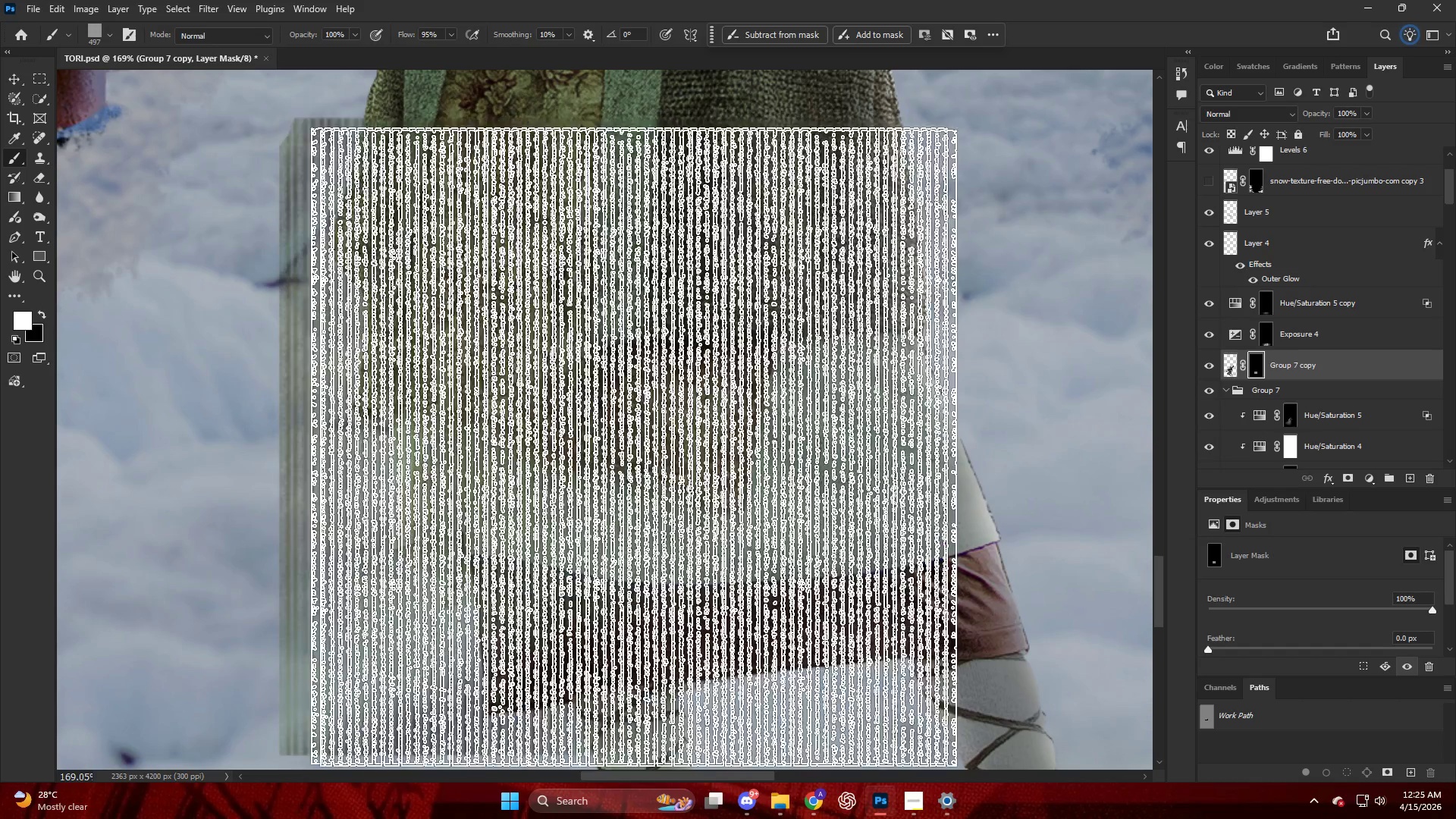 
key(Alt+AltLeft)
 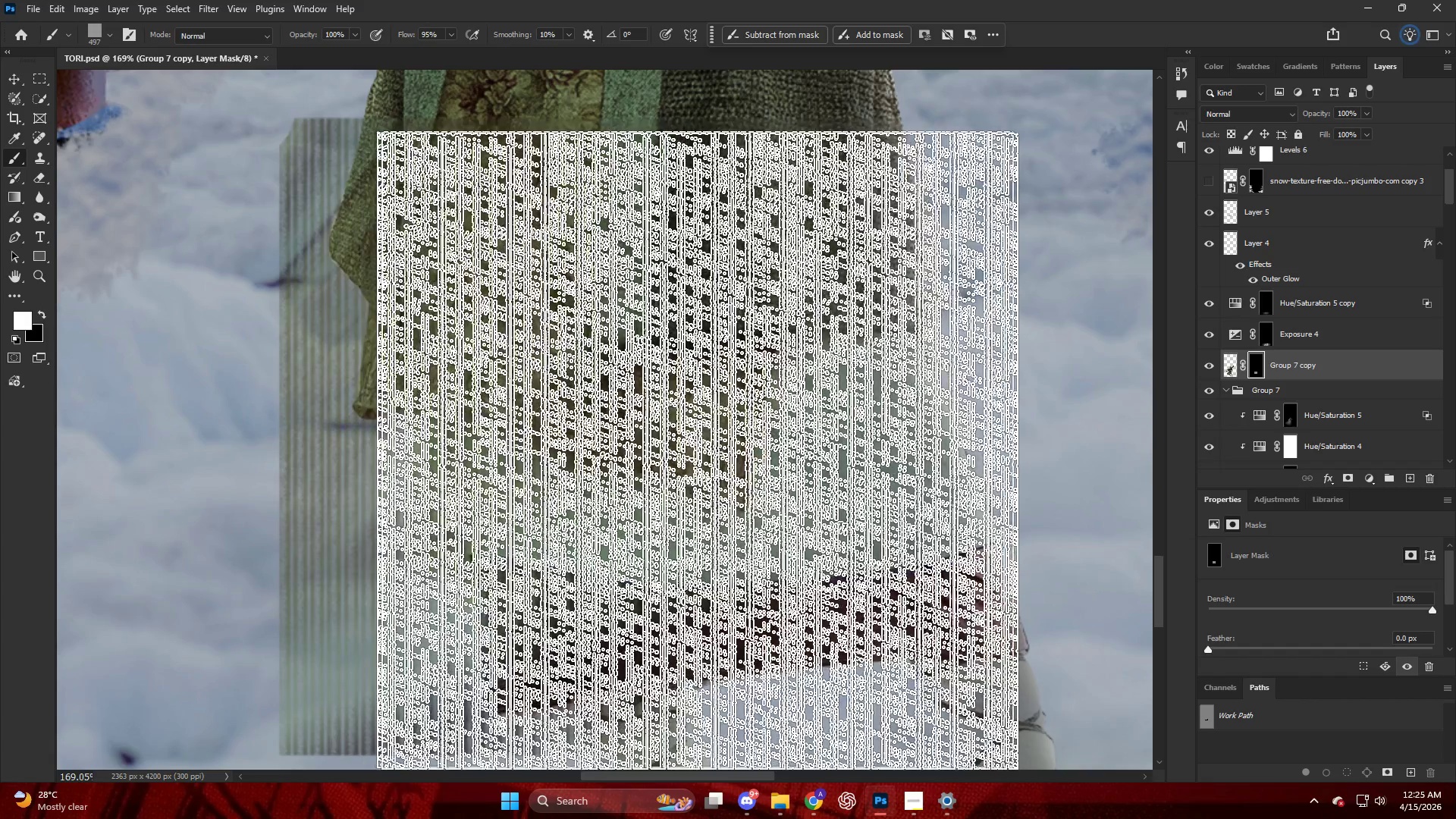 
scroll: coordinate [731, 457], scroll_direction: down, amount: 5.0
 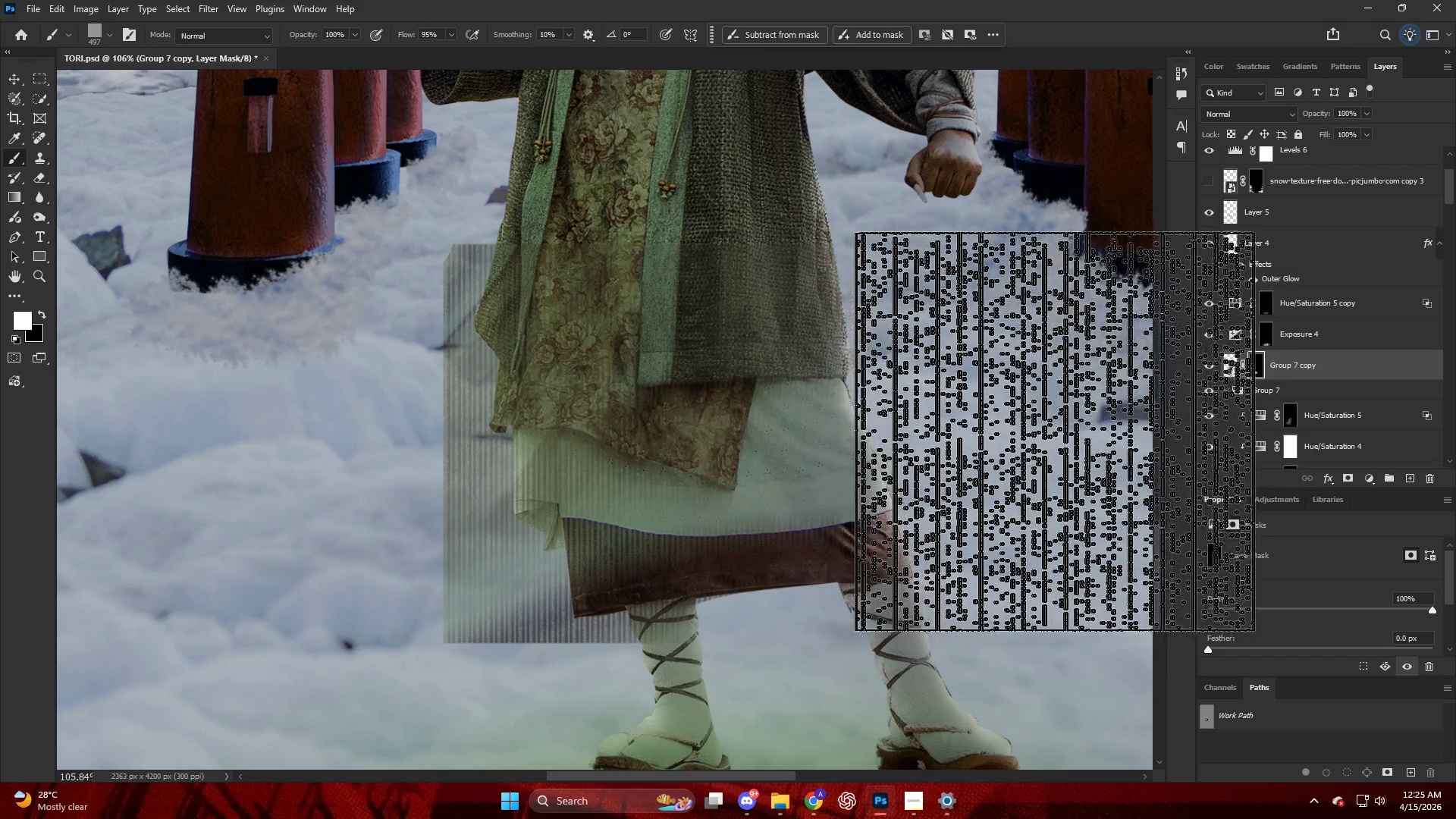 
key(Control+ControlLeft)
 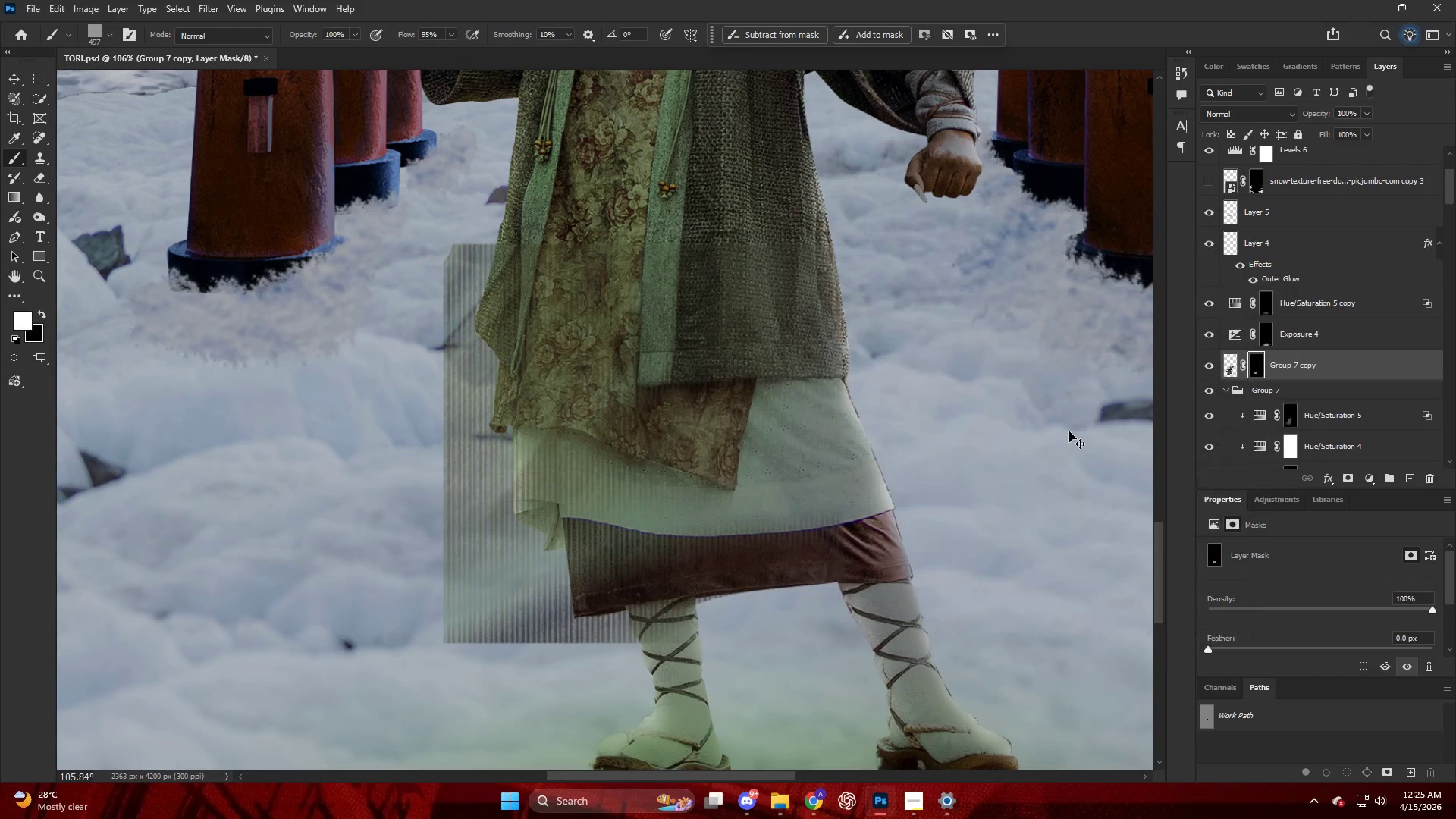 
key(Control+Z)
 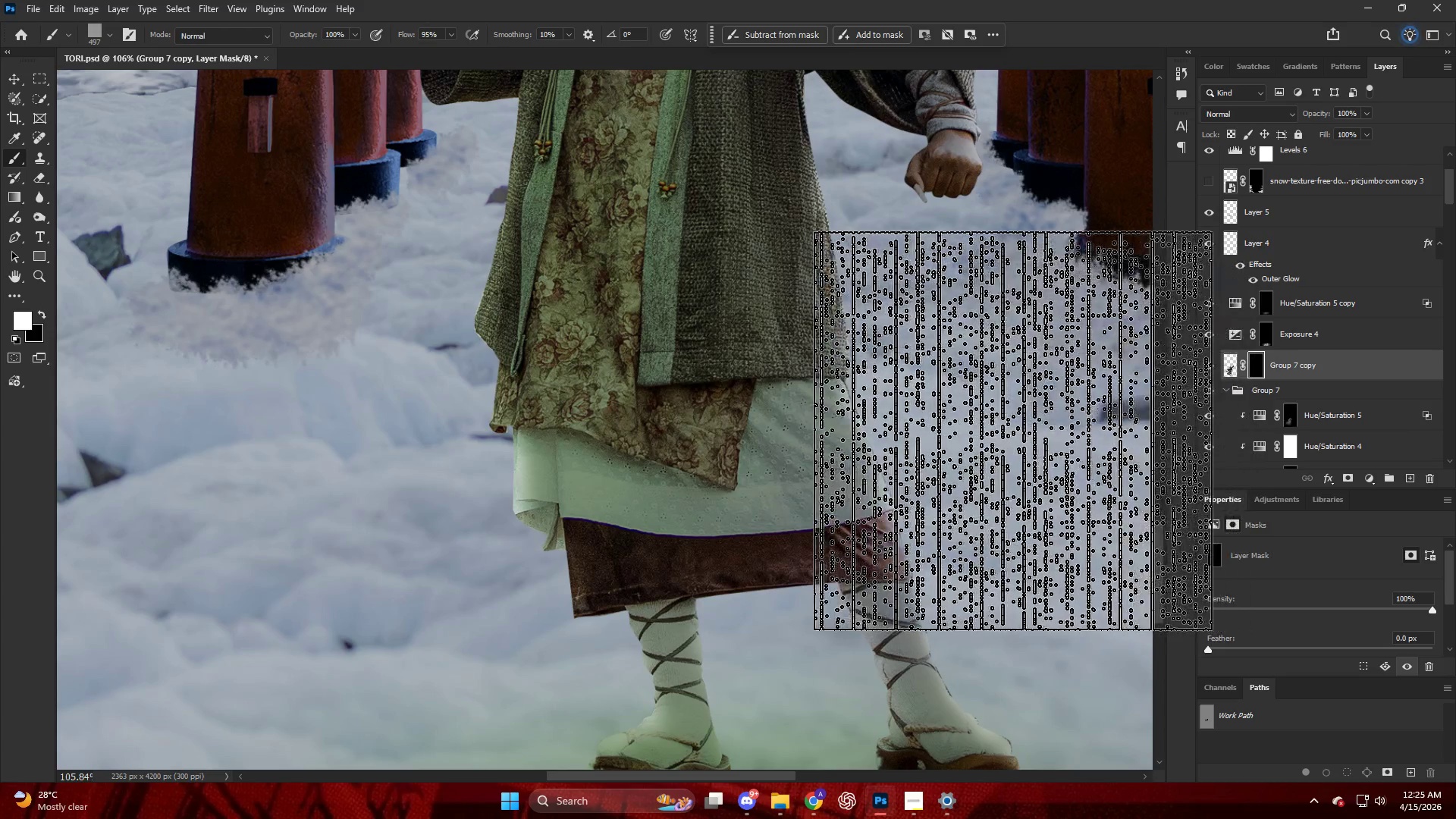 
hold_key(key=AltLeft, duration=0.53)
scroll: coordinate [475, 428], scroll_direction: up, amount: 6.0
 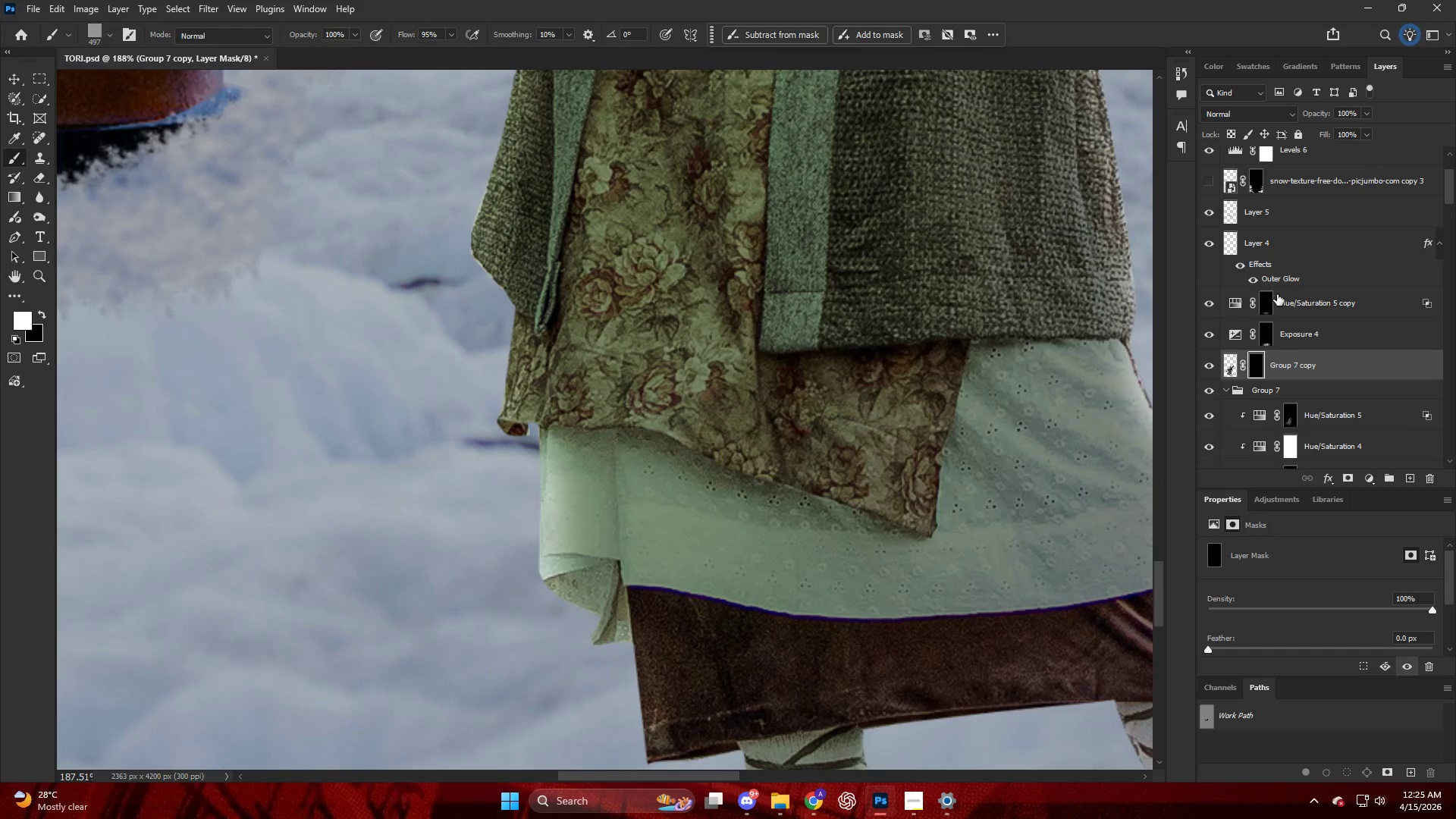 
left_click([1251, 360])
 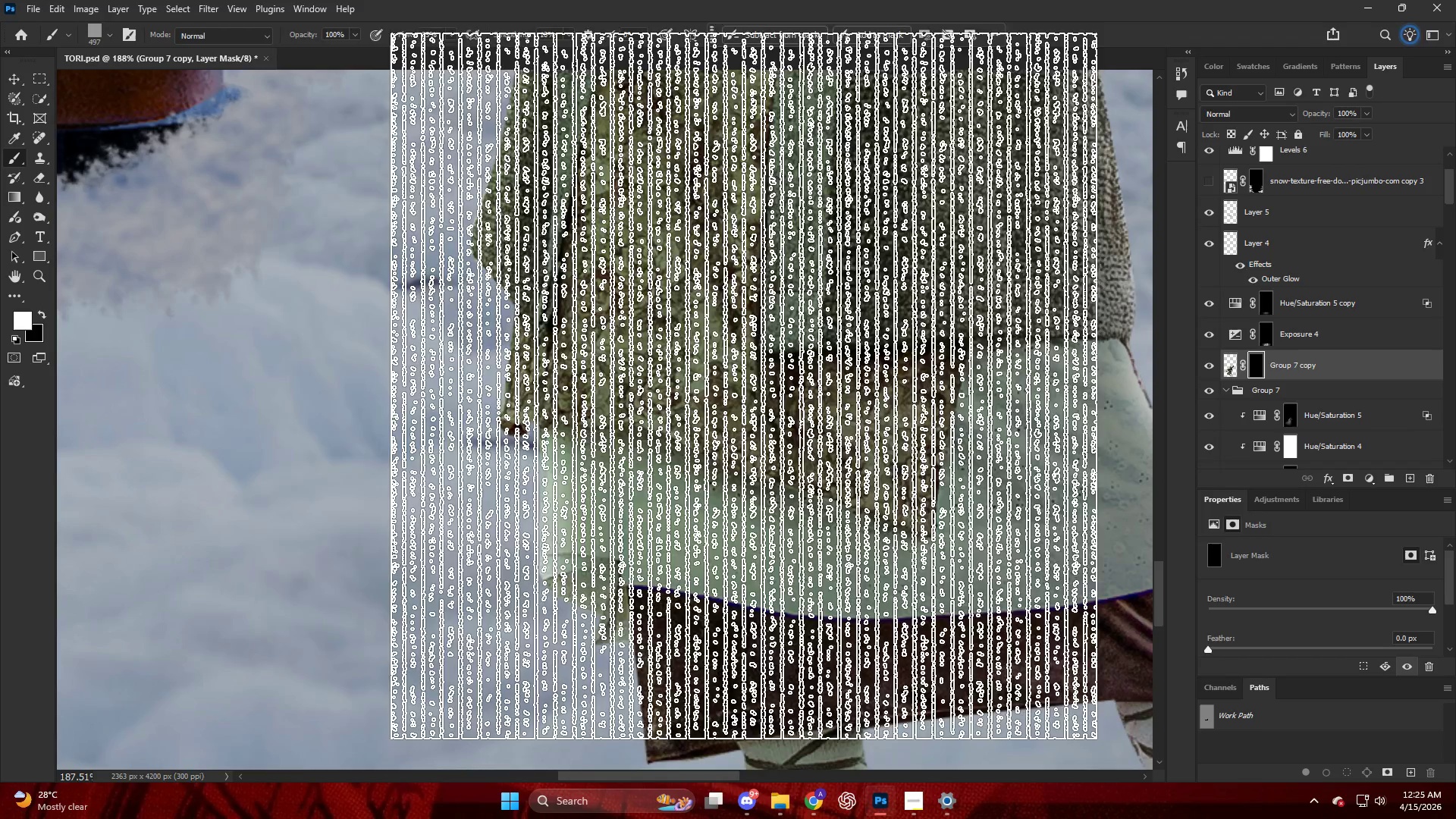 
key(B)
 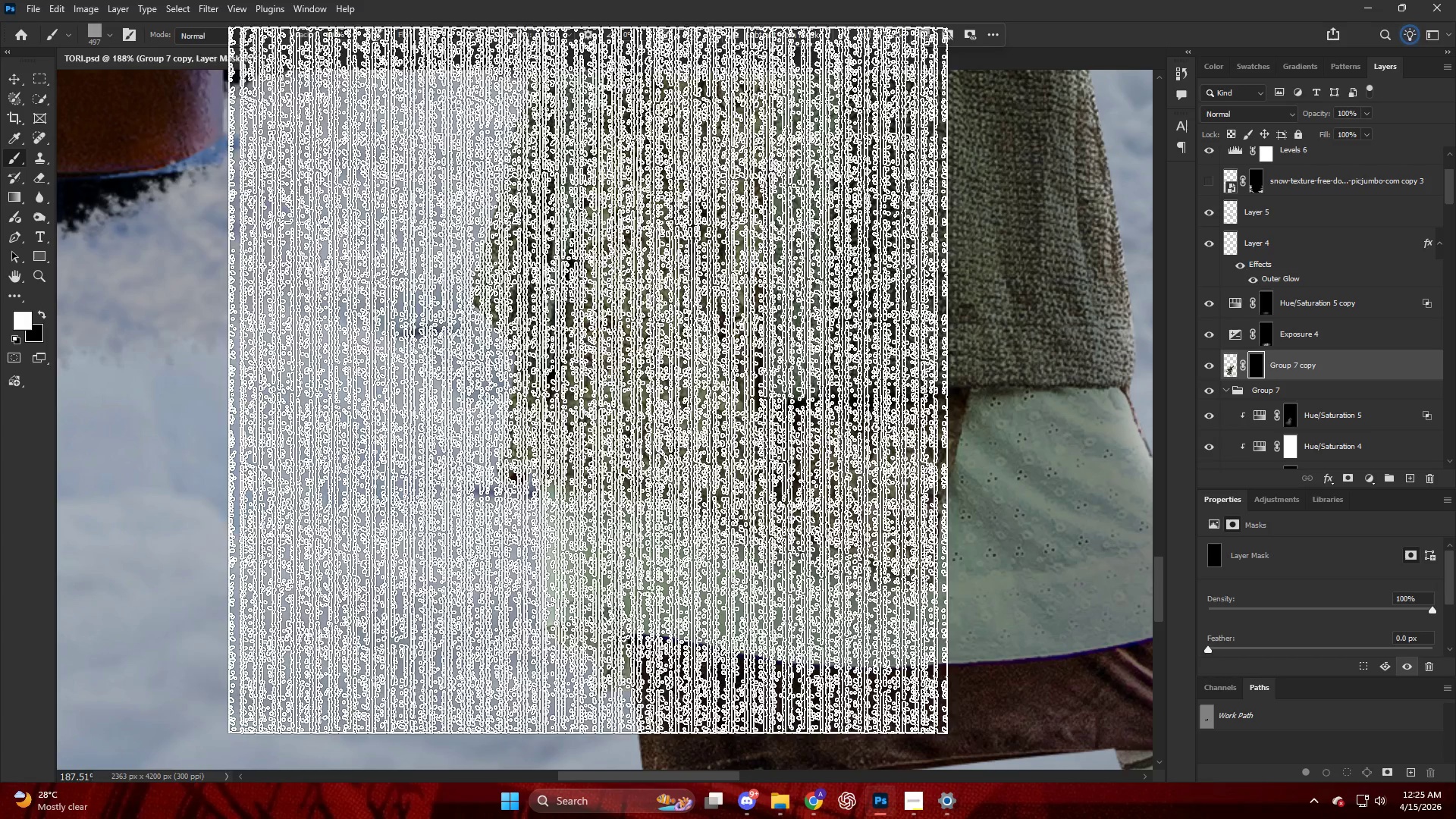 
right_click([547, 375])
 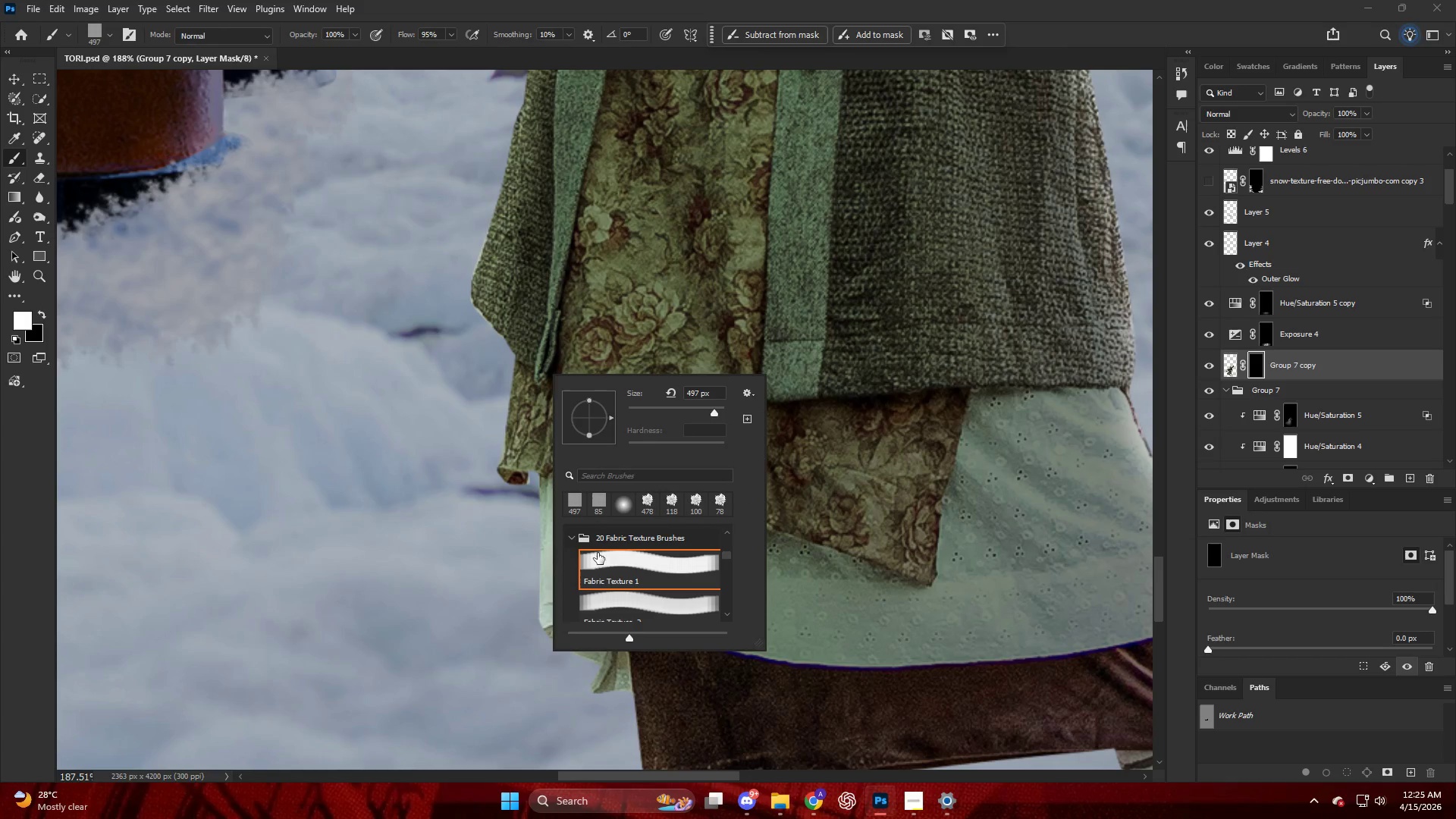 
scroll: coordinate [628, 383], scroll_direction: up, amount: 4.0
 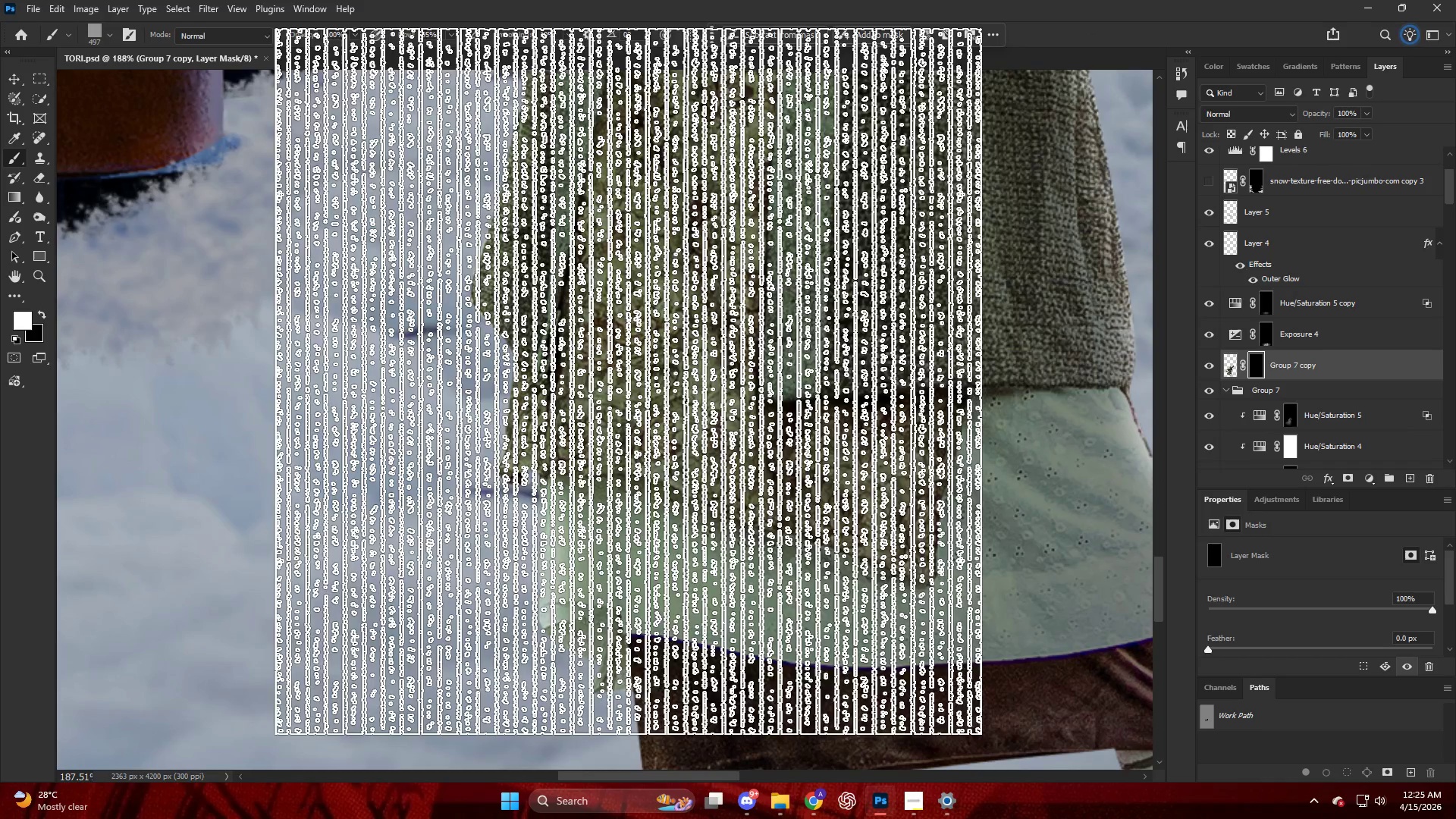 
left_click([573, 539])
 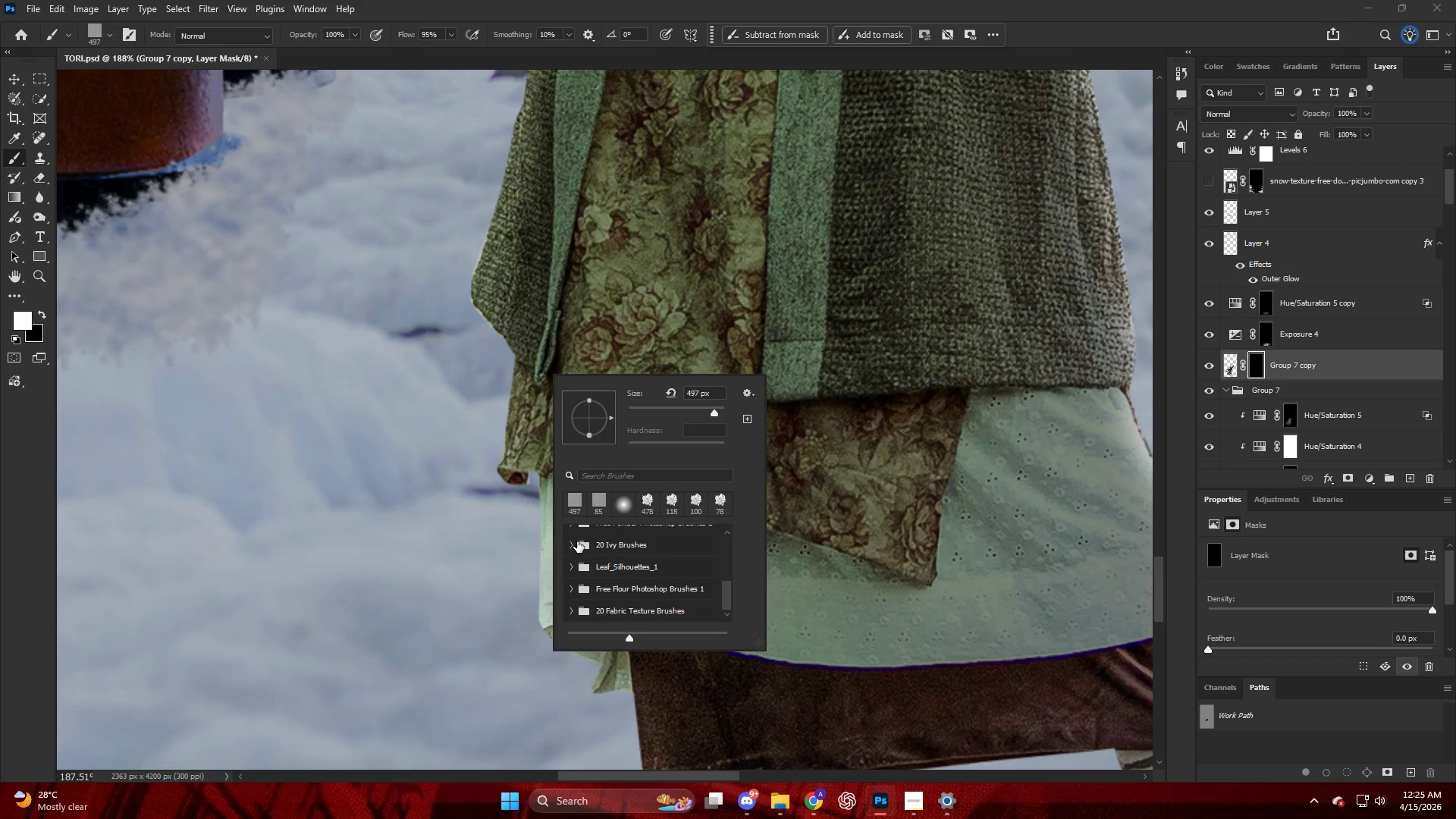 
left_click([572, 534])
 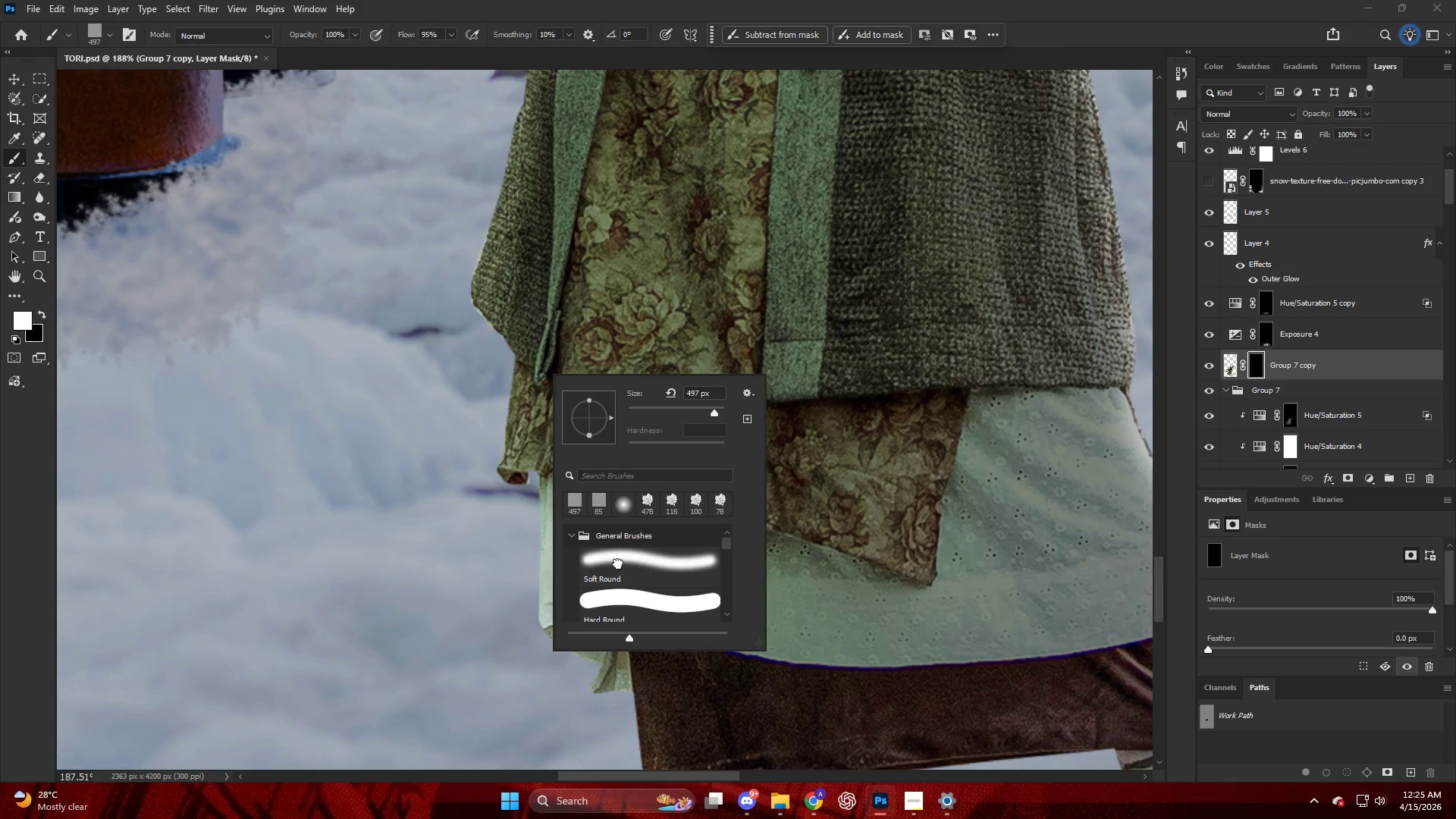 
scroll: coordinate [577, 538], scroll_direction: up, amount: 21.0
 